 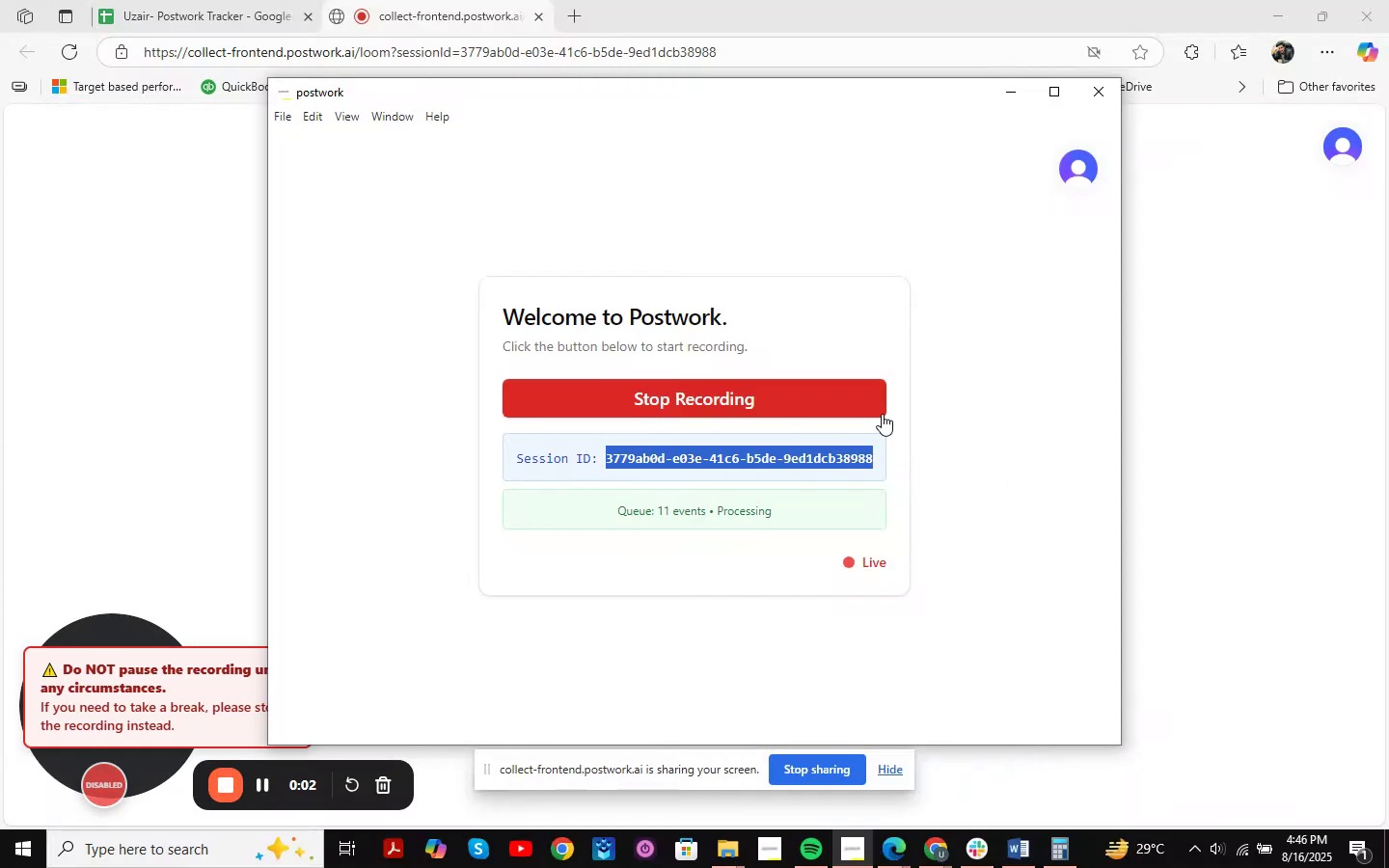 
left_click([132, 0])
 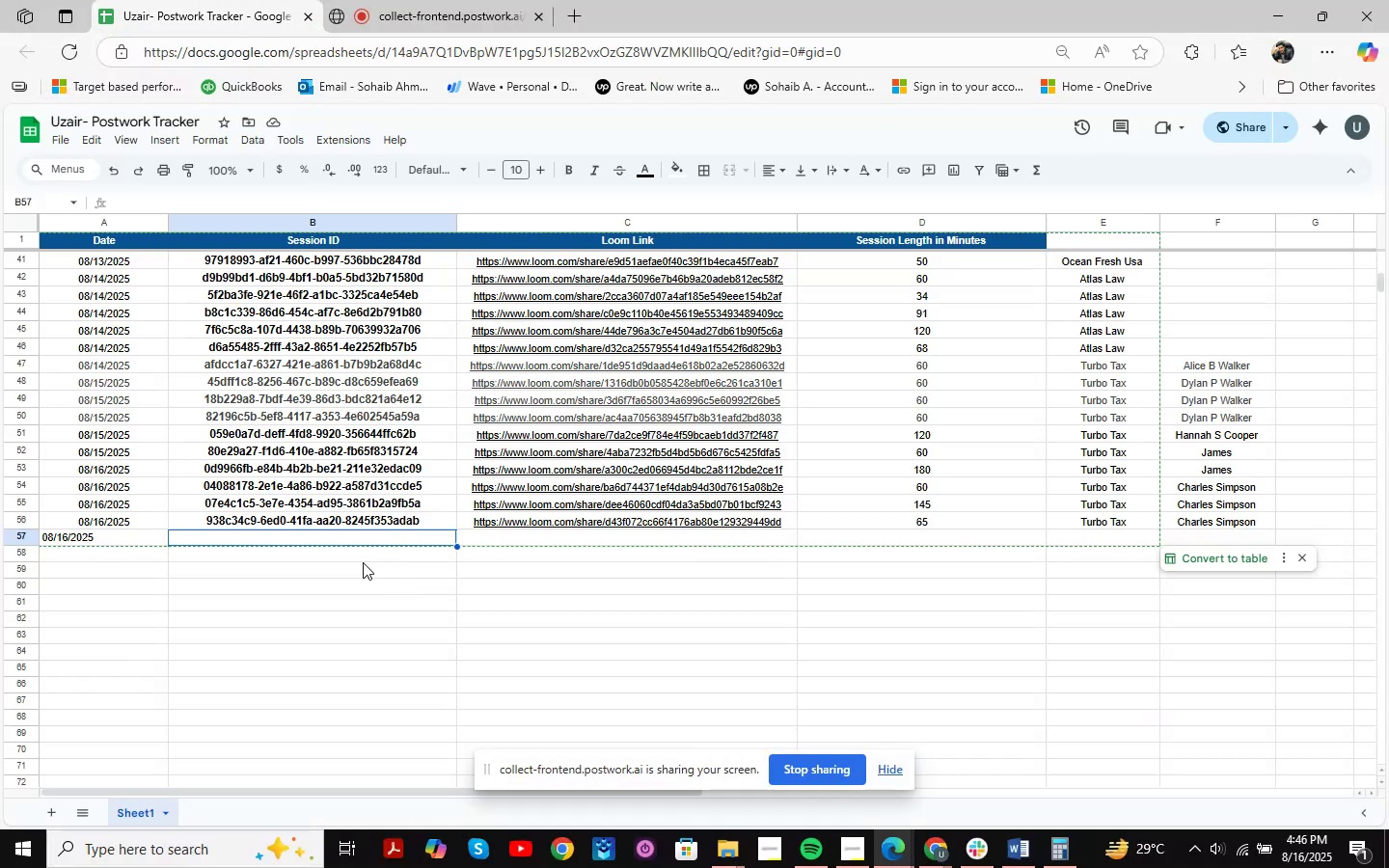 
key(Control+ControlLeft)
 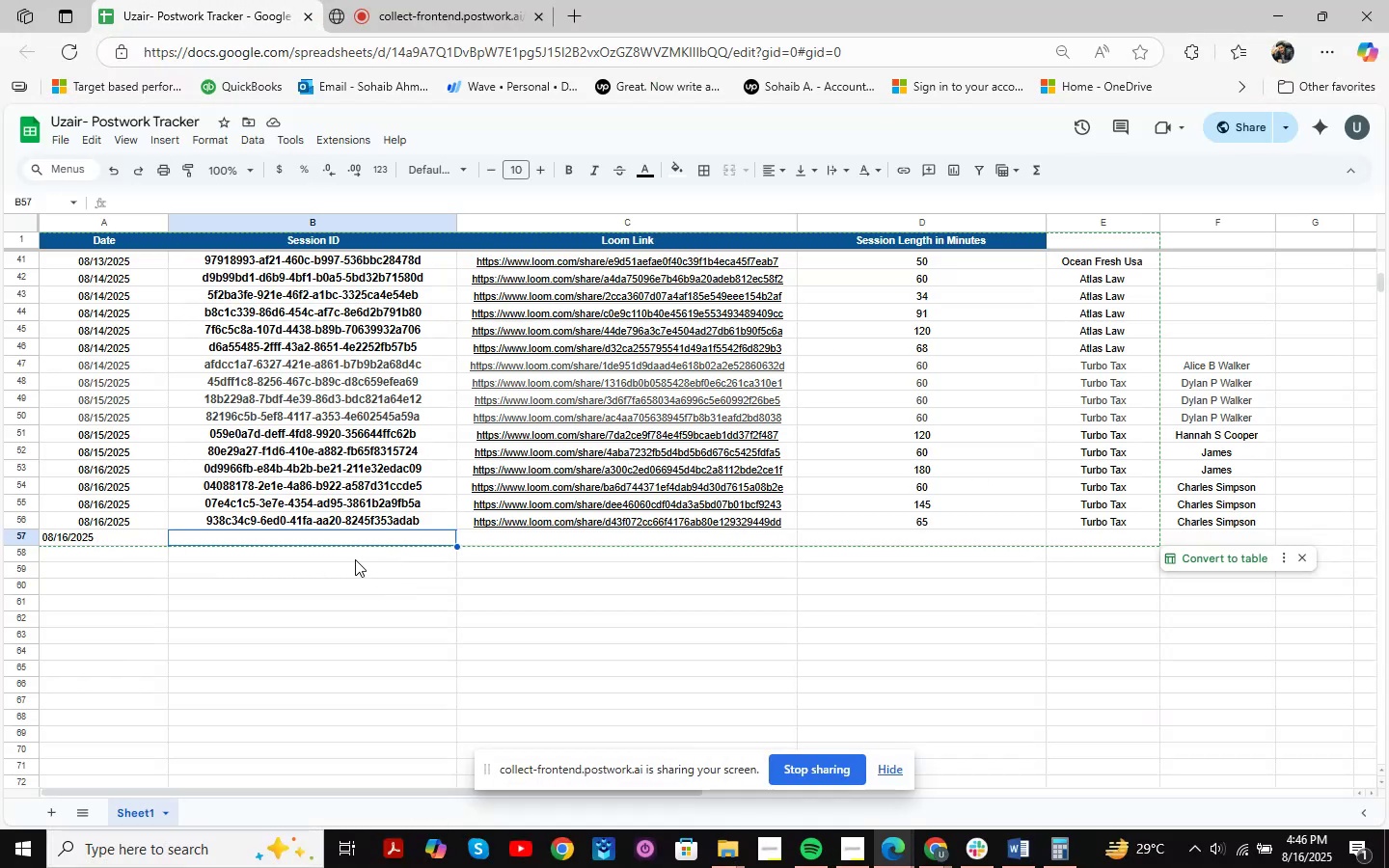 
key(Control+V)
 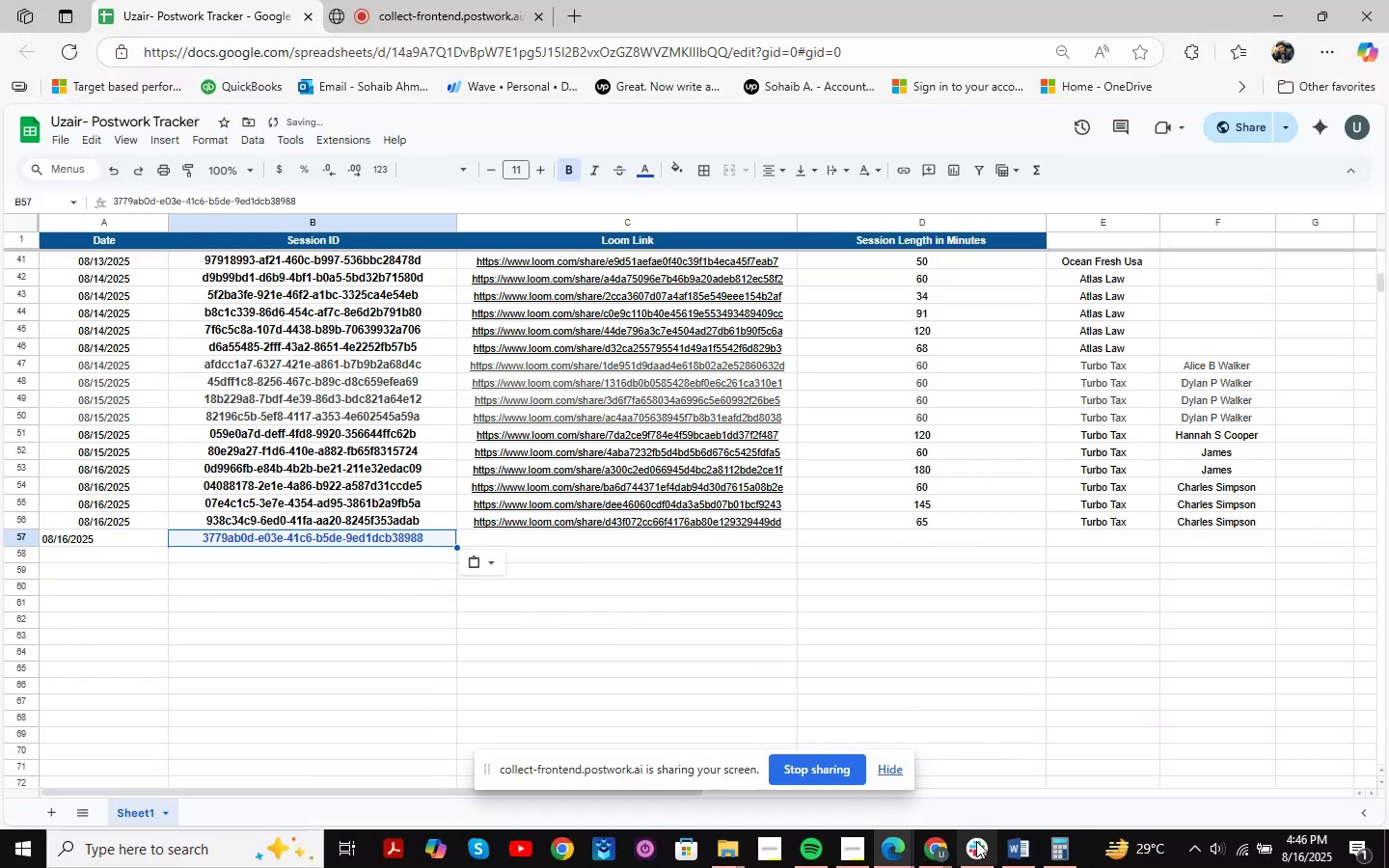 
left_click([962, 850])
 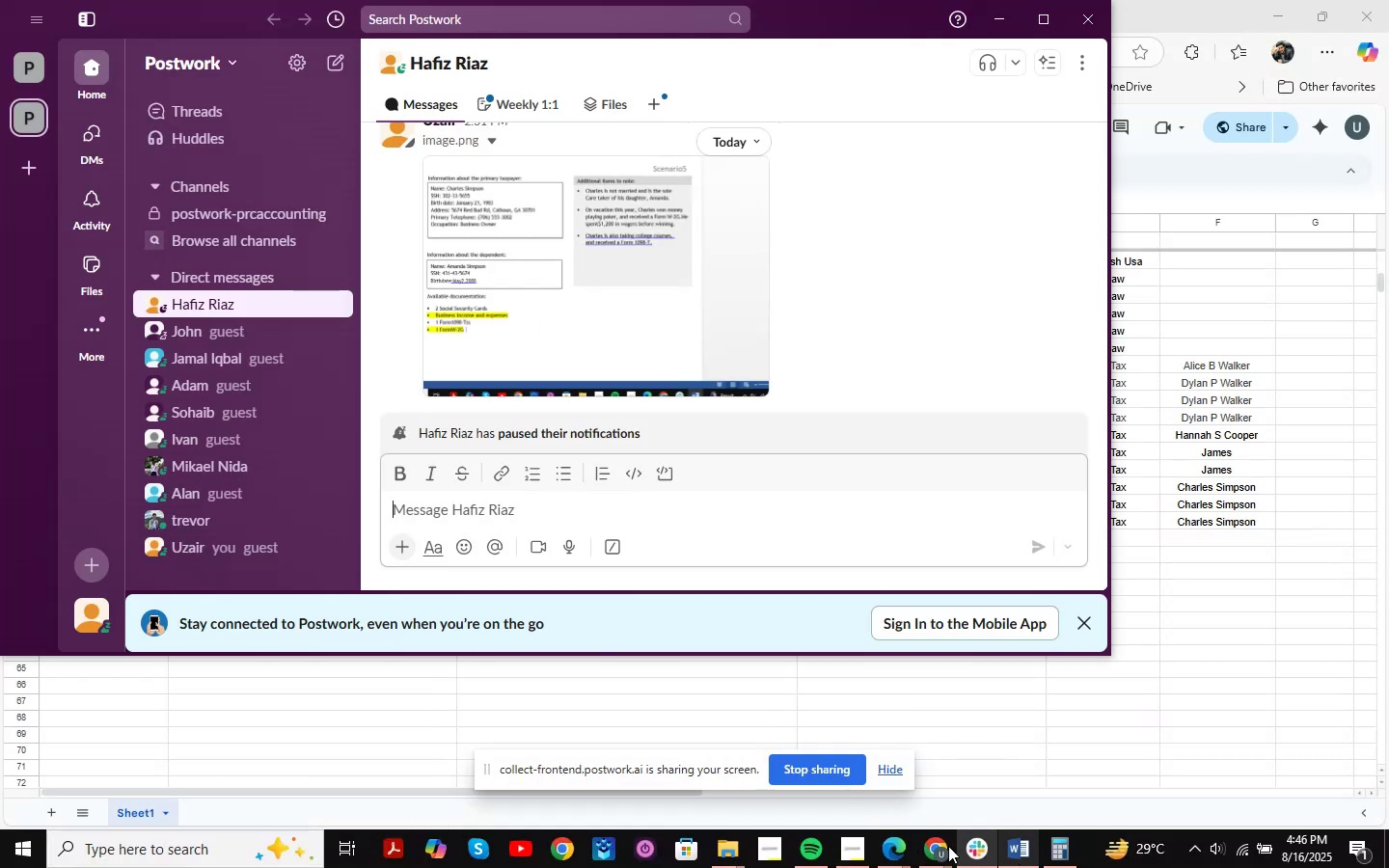 
left_click([937, 850])
 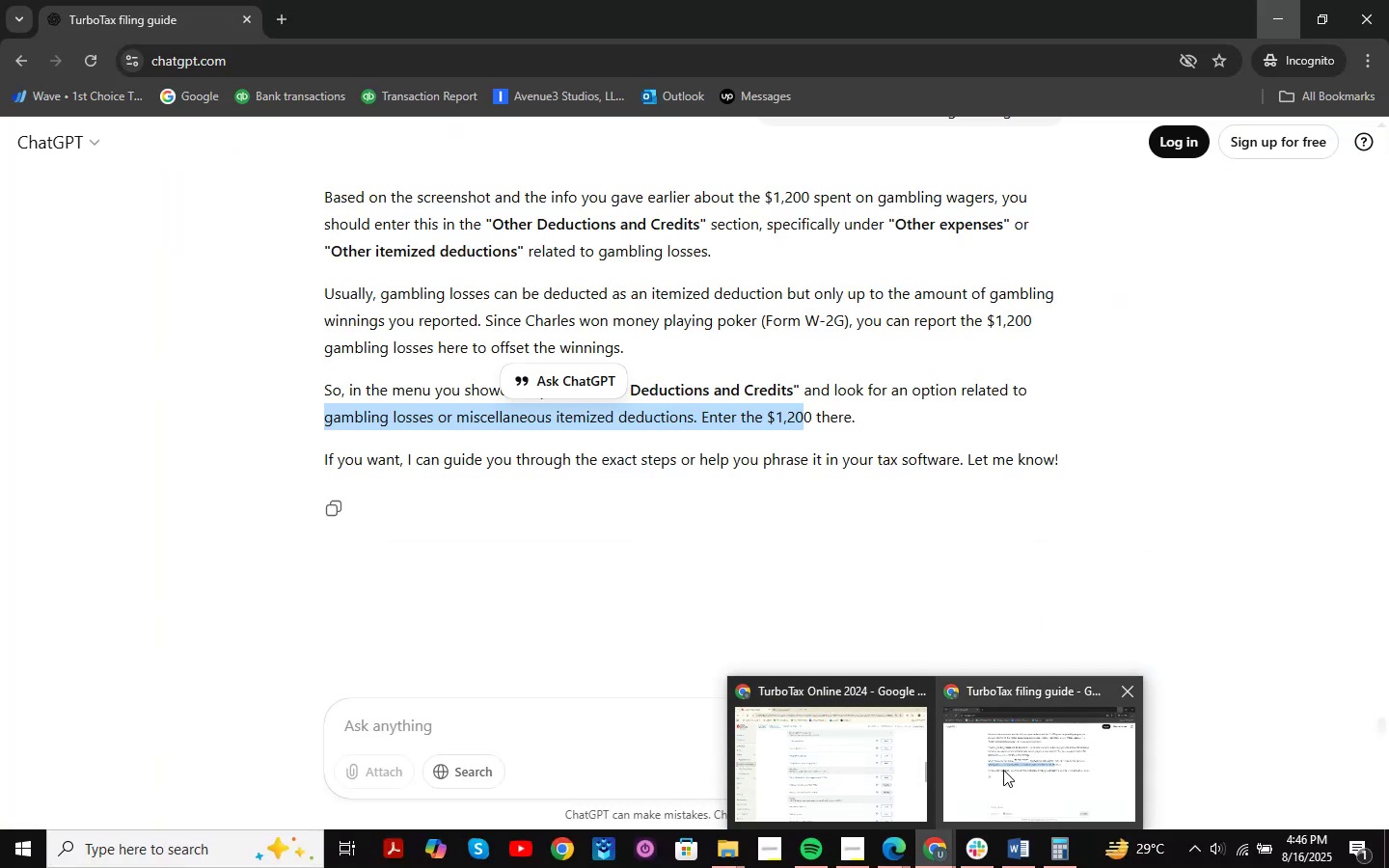 
left_click([1017, 840])
 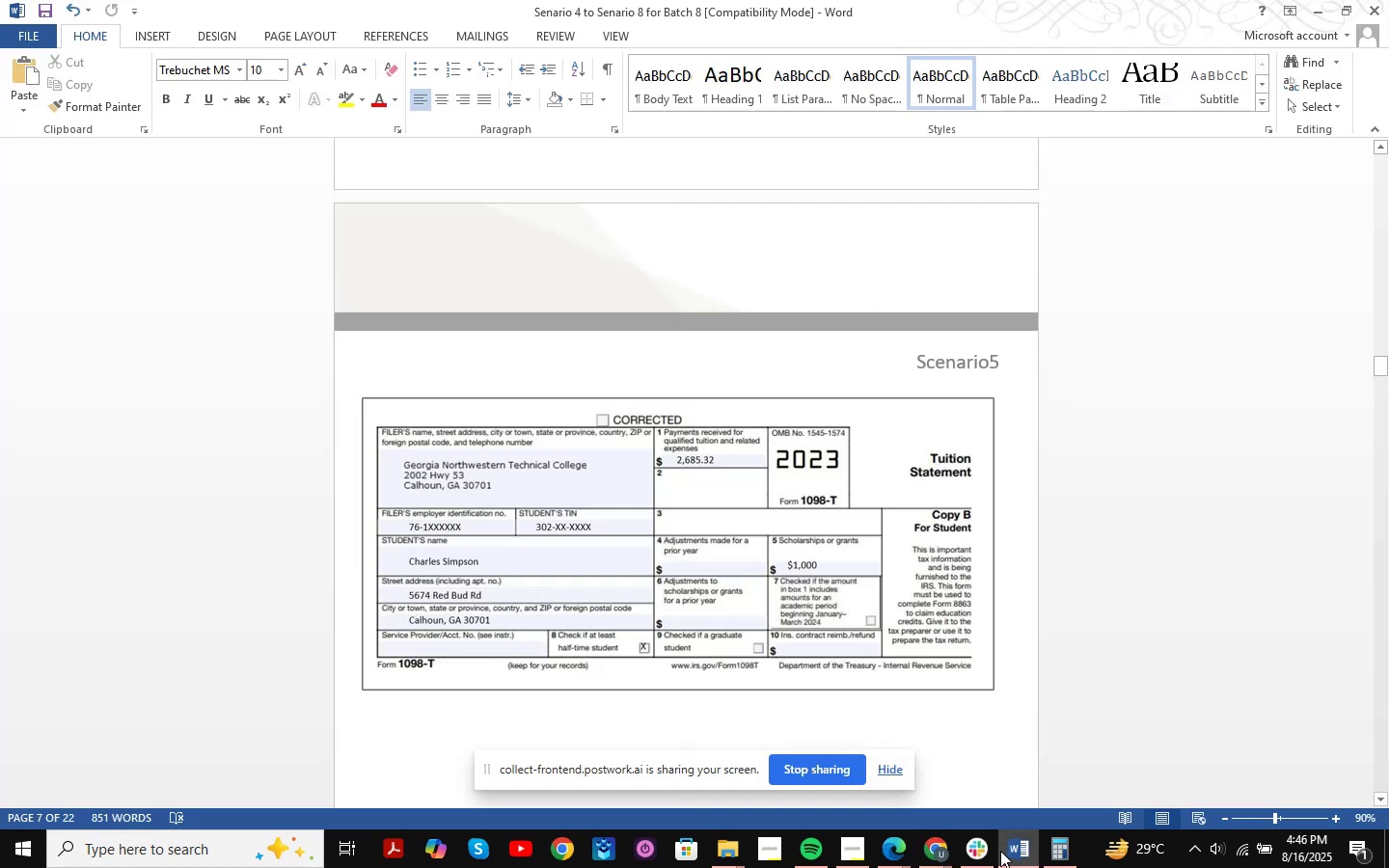 
left_click([939, 846])
 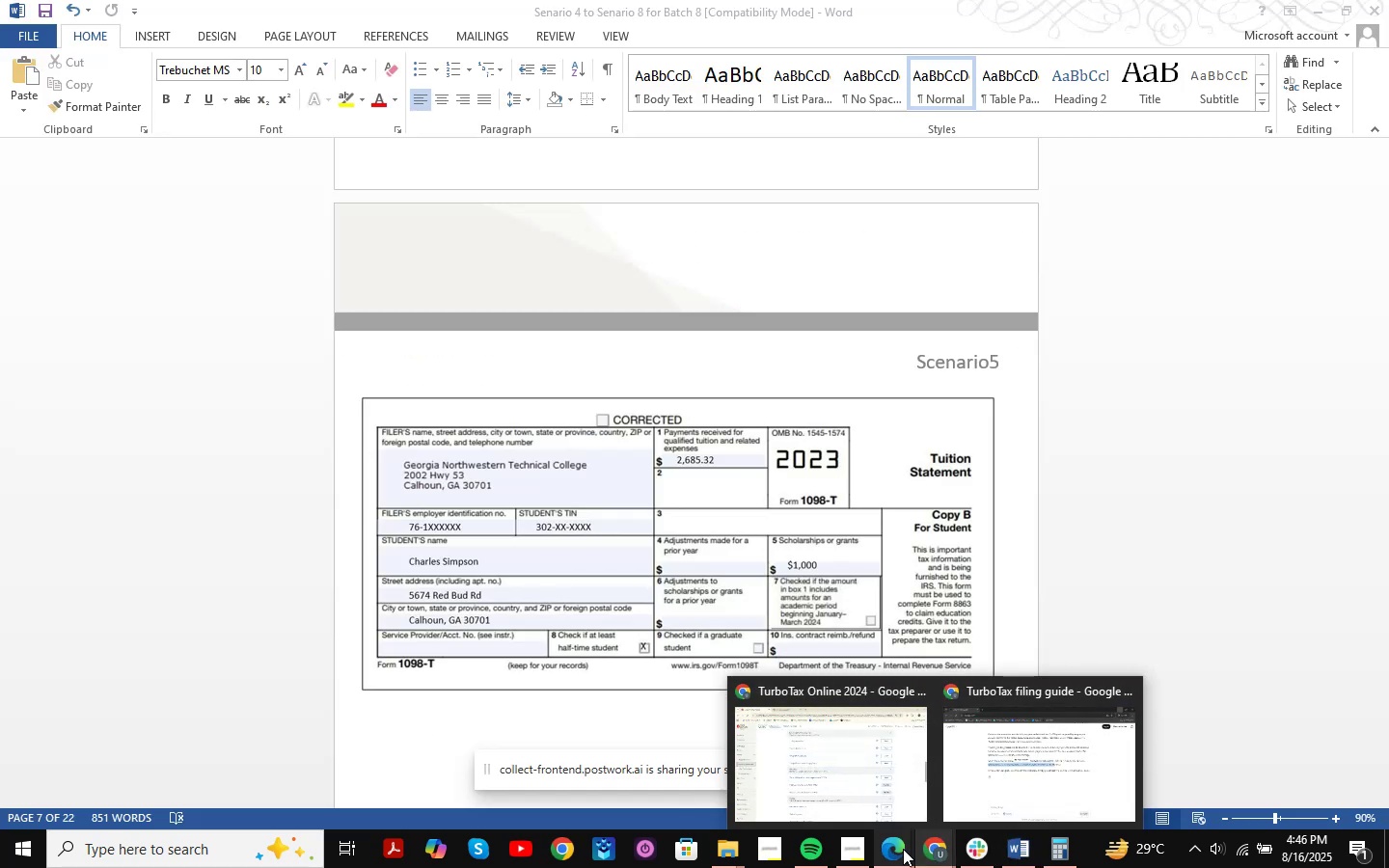 
wait(6.5)
 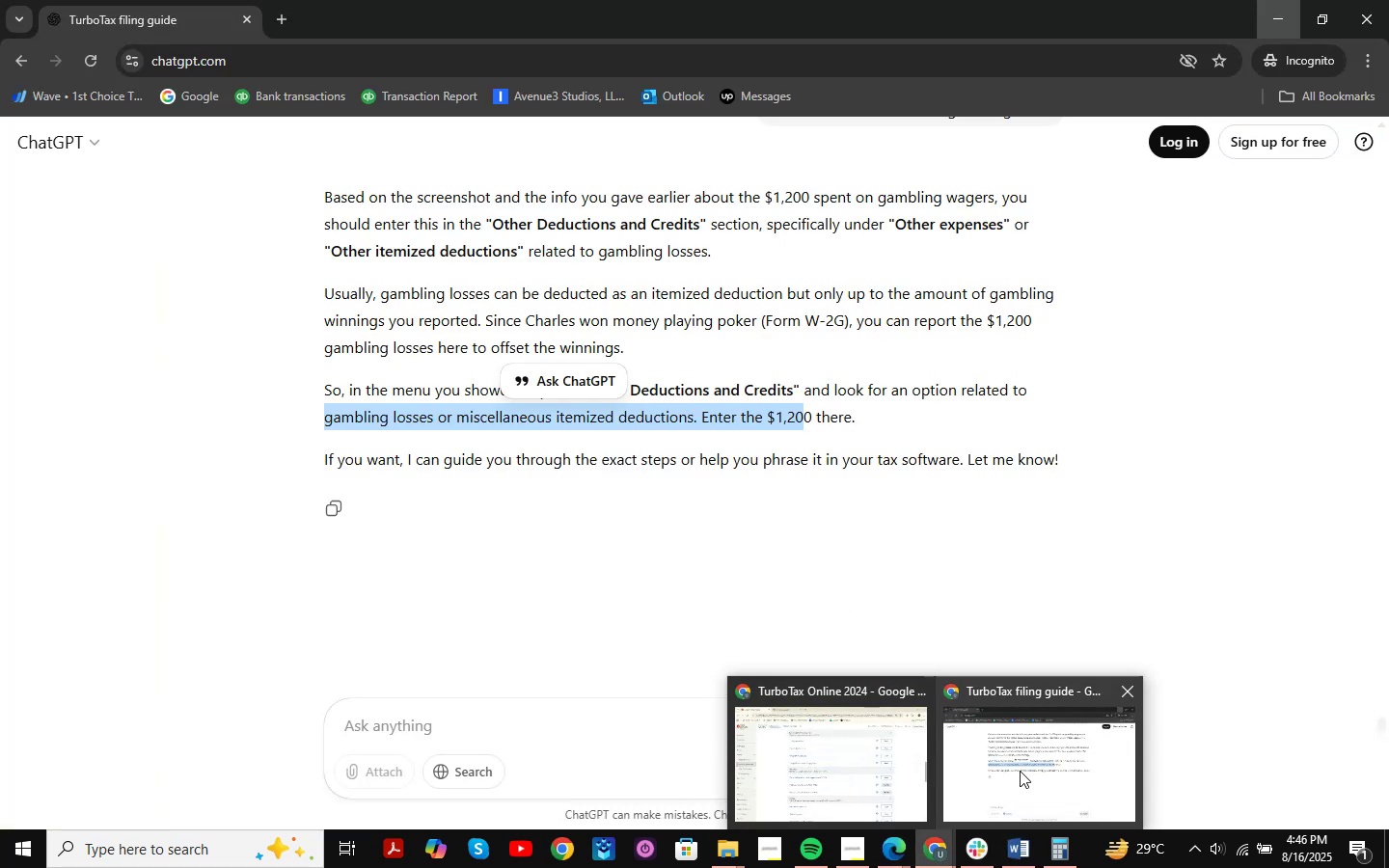 
left_click([898, 850])
 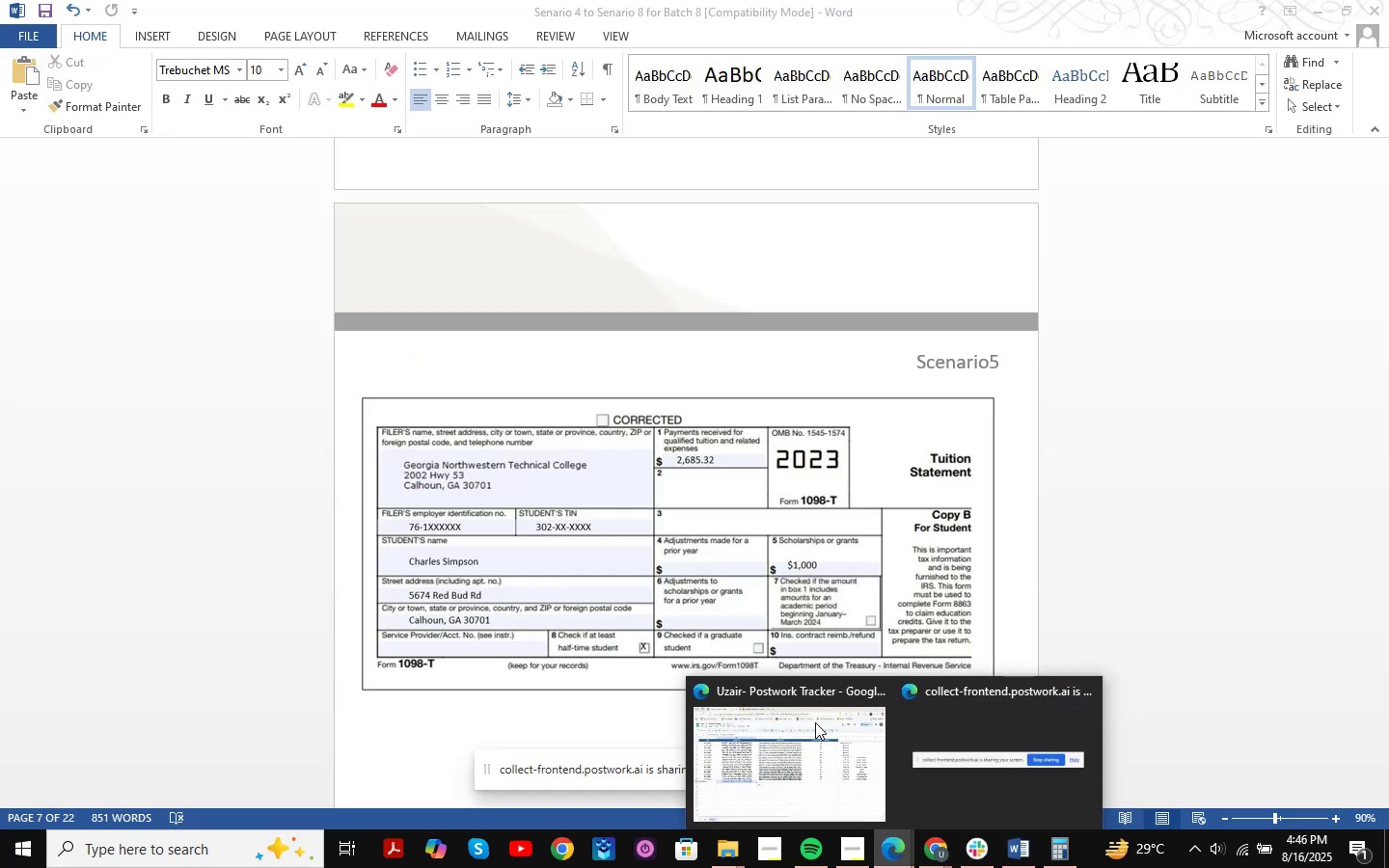 
left_click([808, 751])
 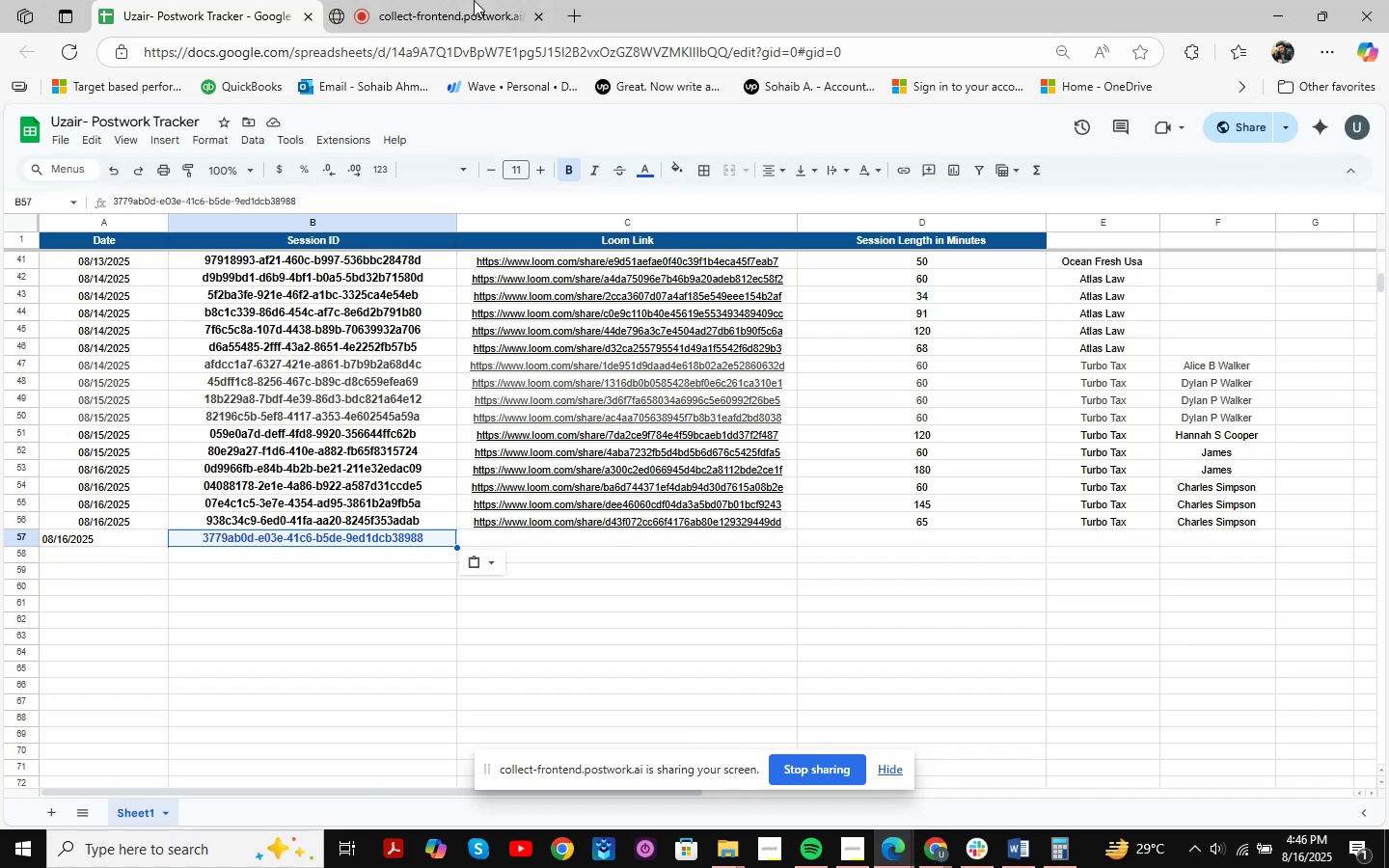 
left_click([459, 0])
 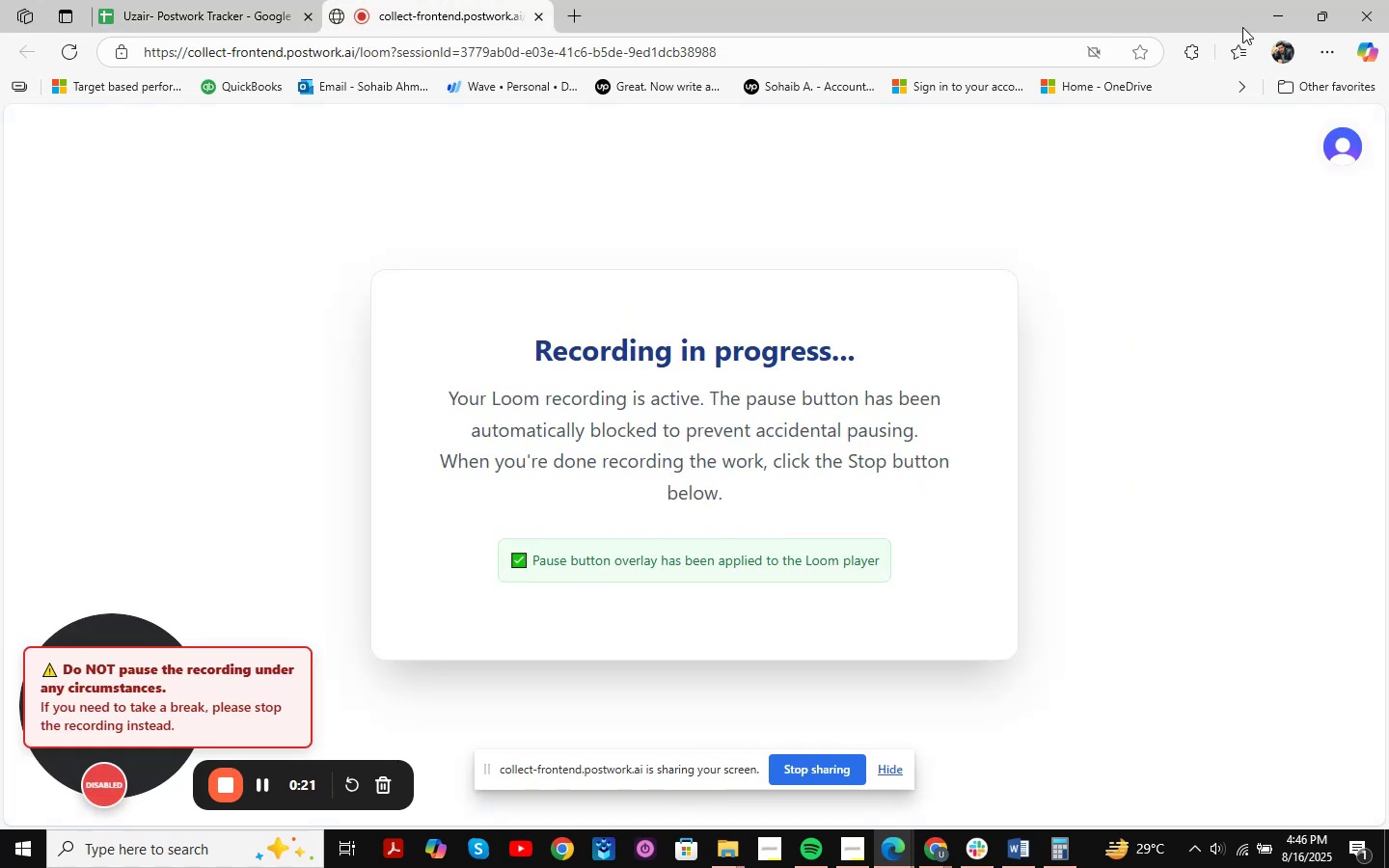 
left_click([1285, 10])
 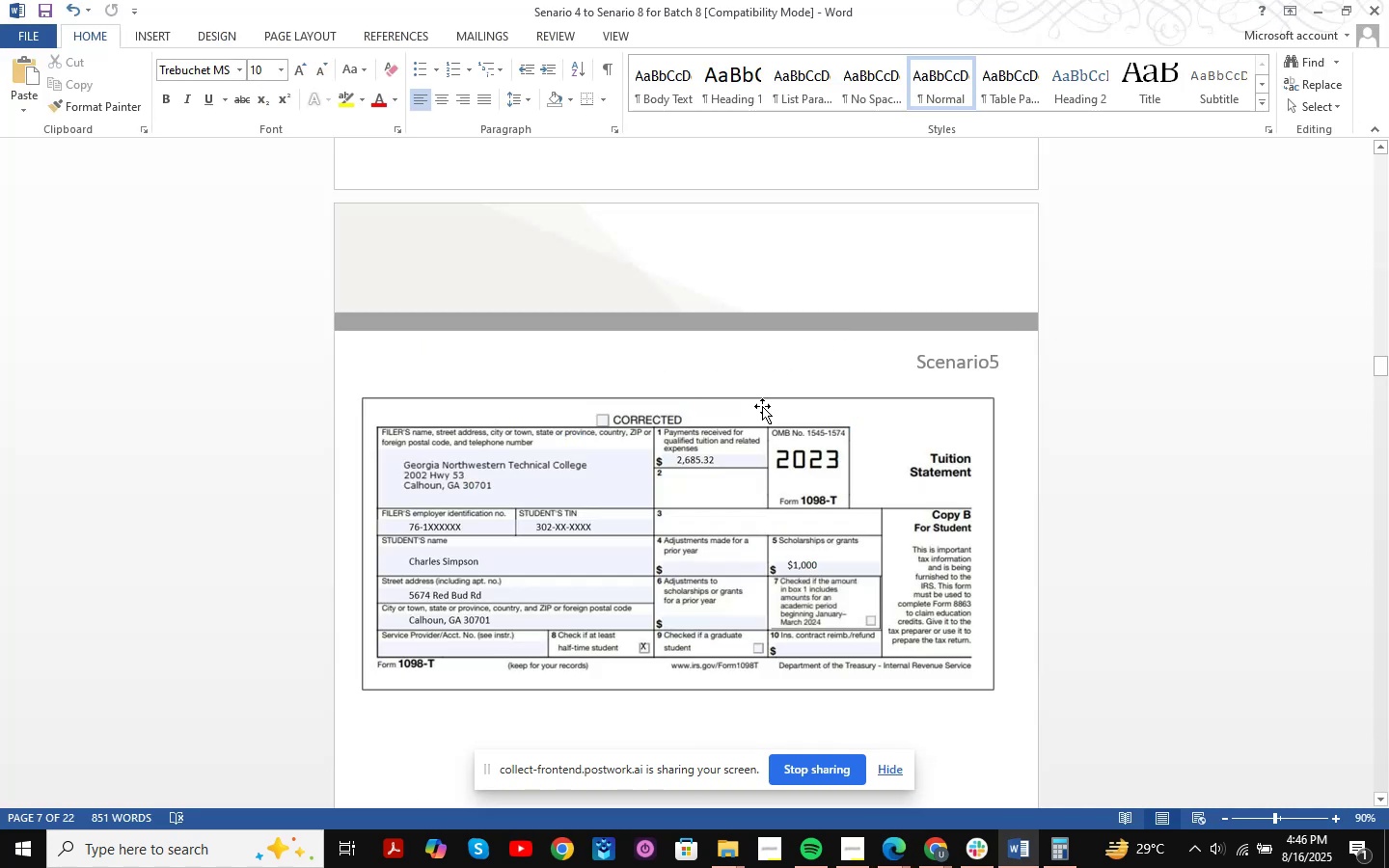 
scroll: coordinate [759, 409], scroll_direction: down, amount: 3.0
 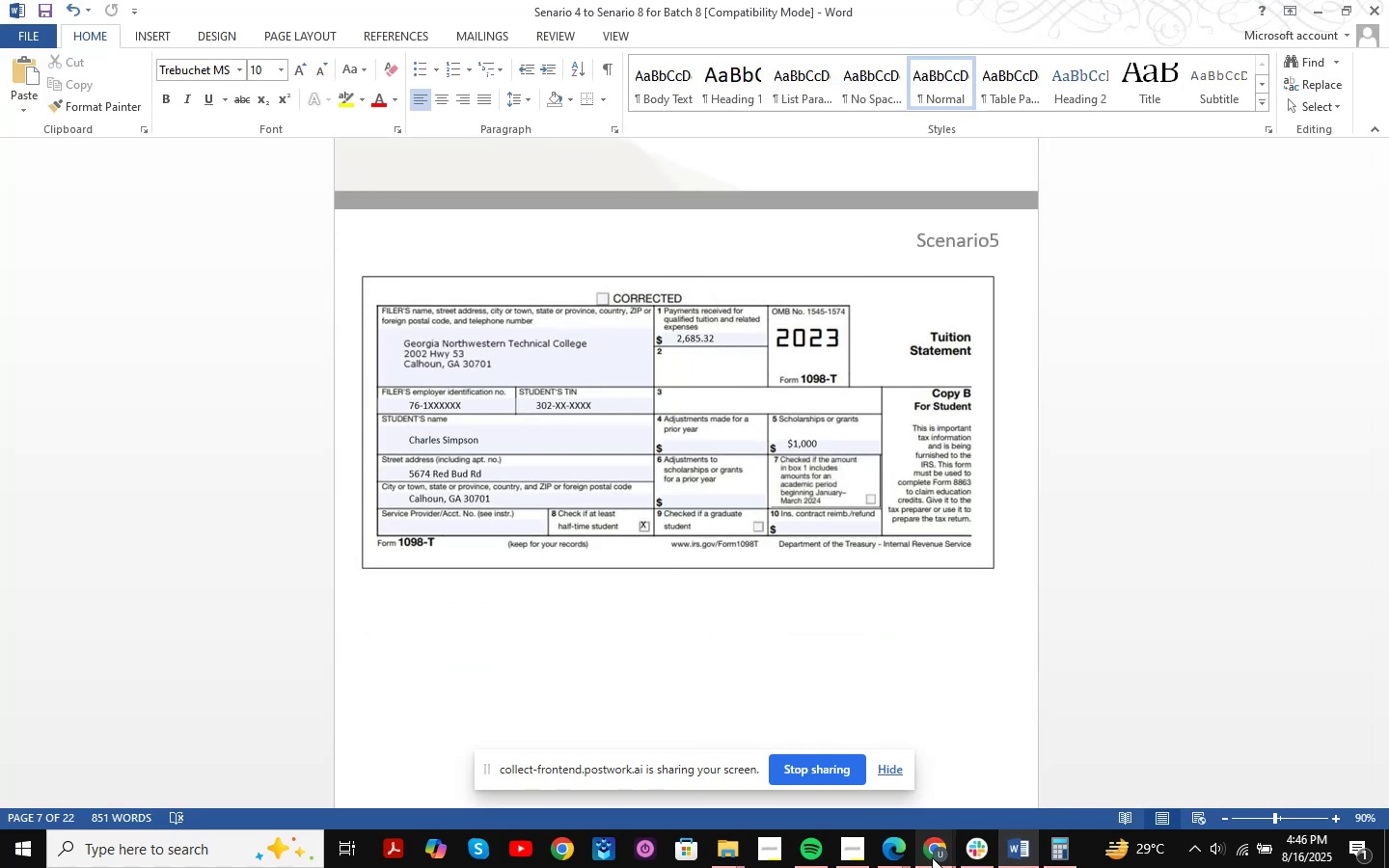 
double_click([1016, 741])
 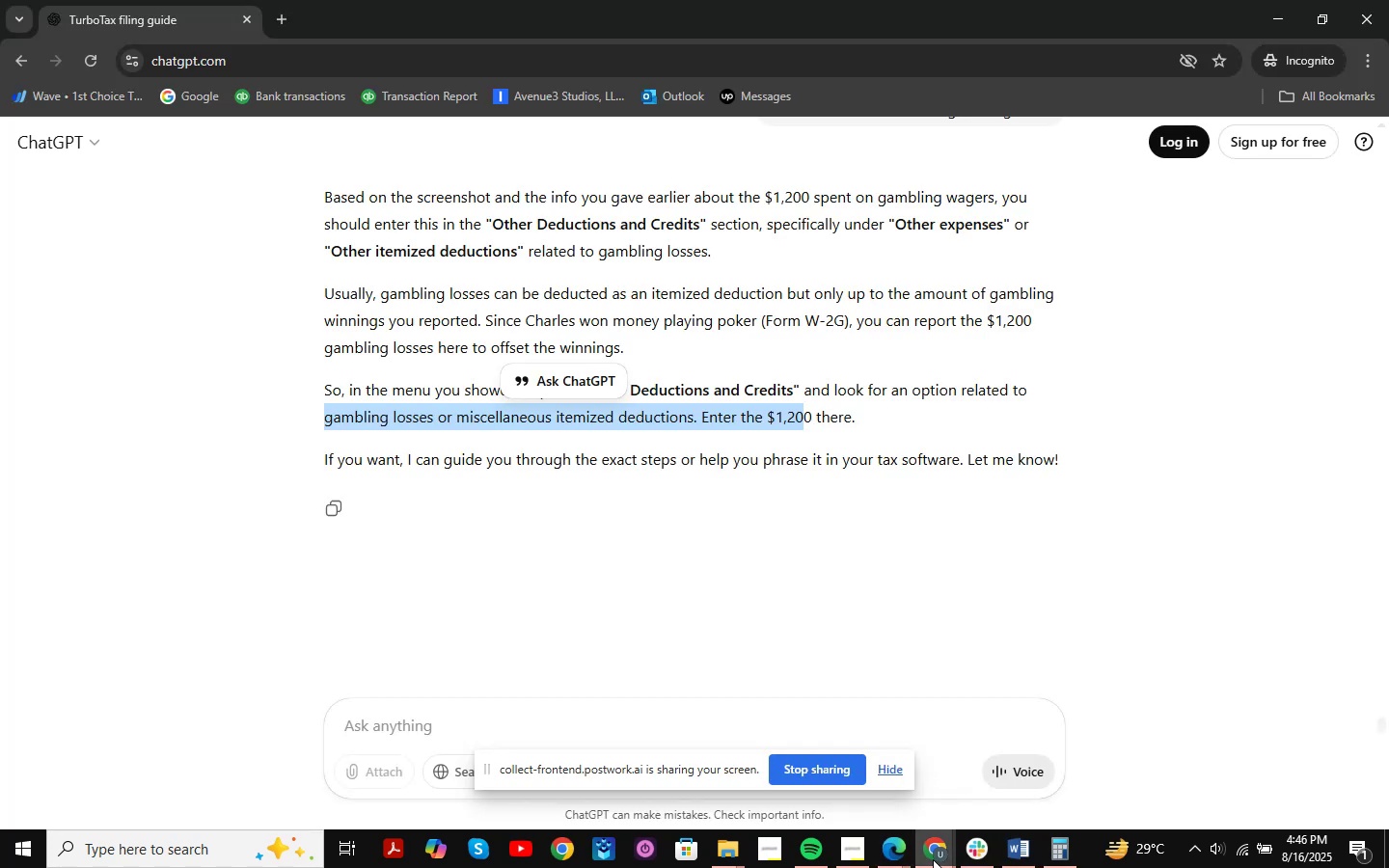 
scroll: coordinate [888, 514], scroll_direction: down, amount: 3.0
 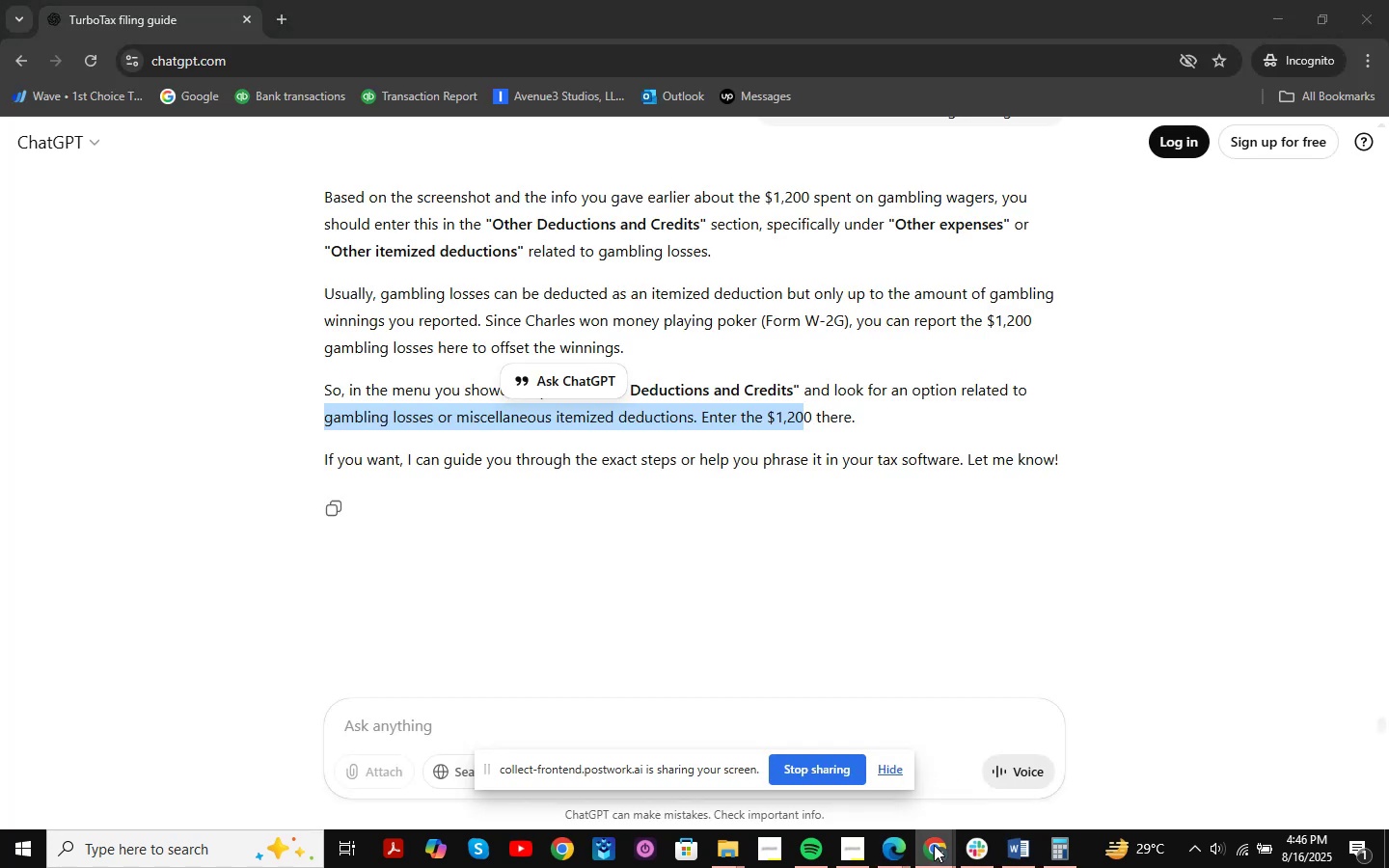 
double_click([880, 746])
 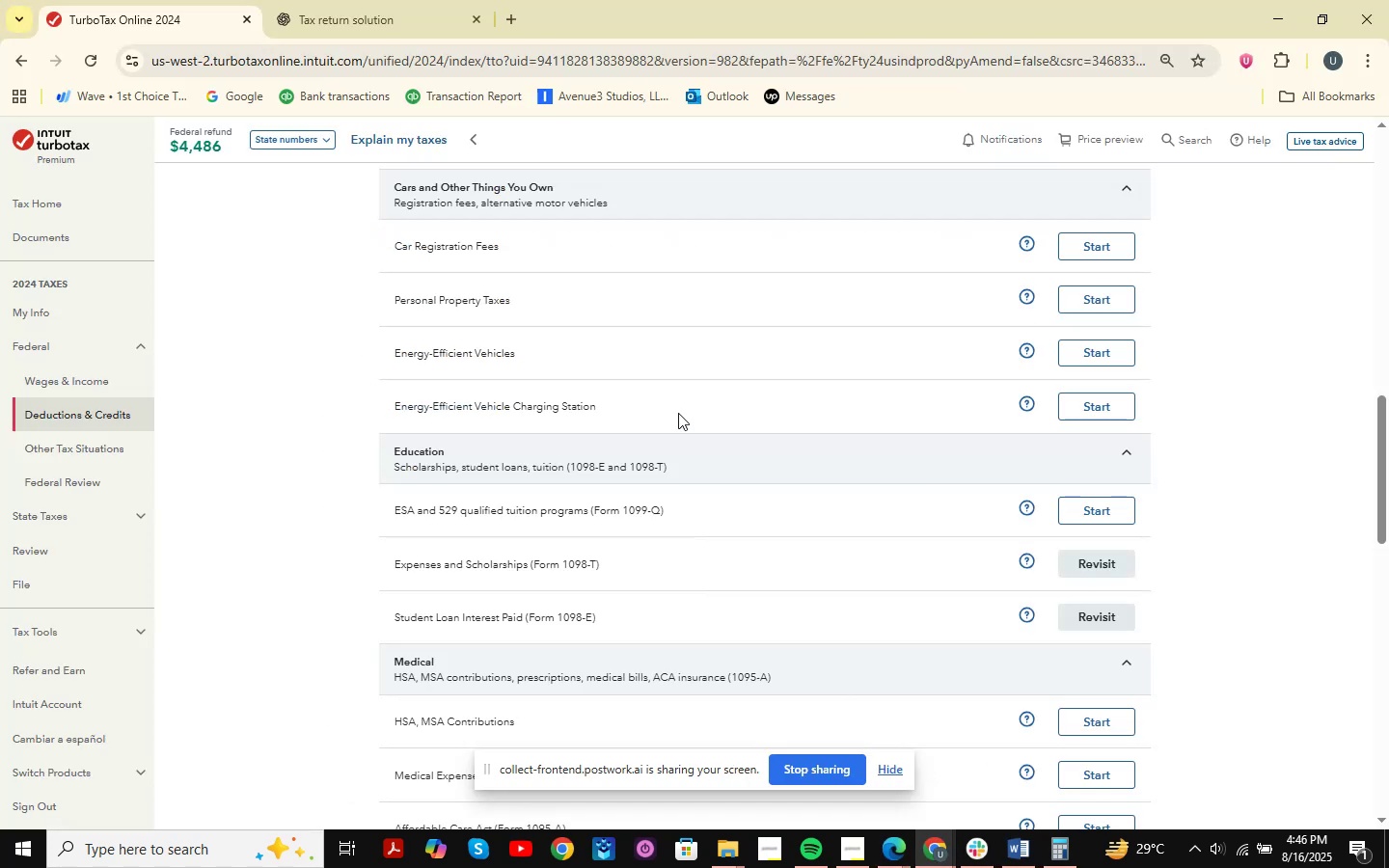 
scroll: coordinate [766, 403], scroll_direction: up, amount: 17.0
 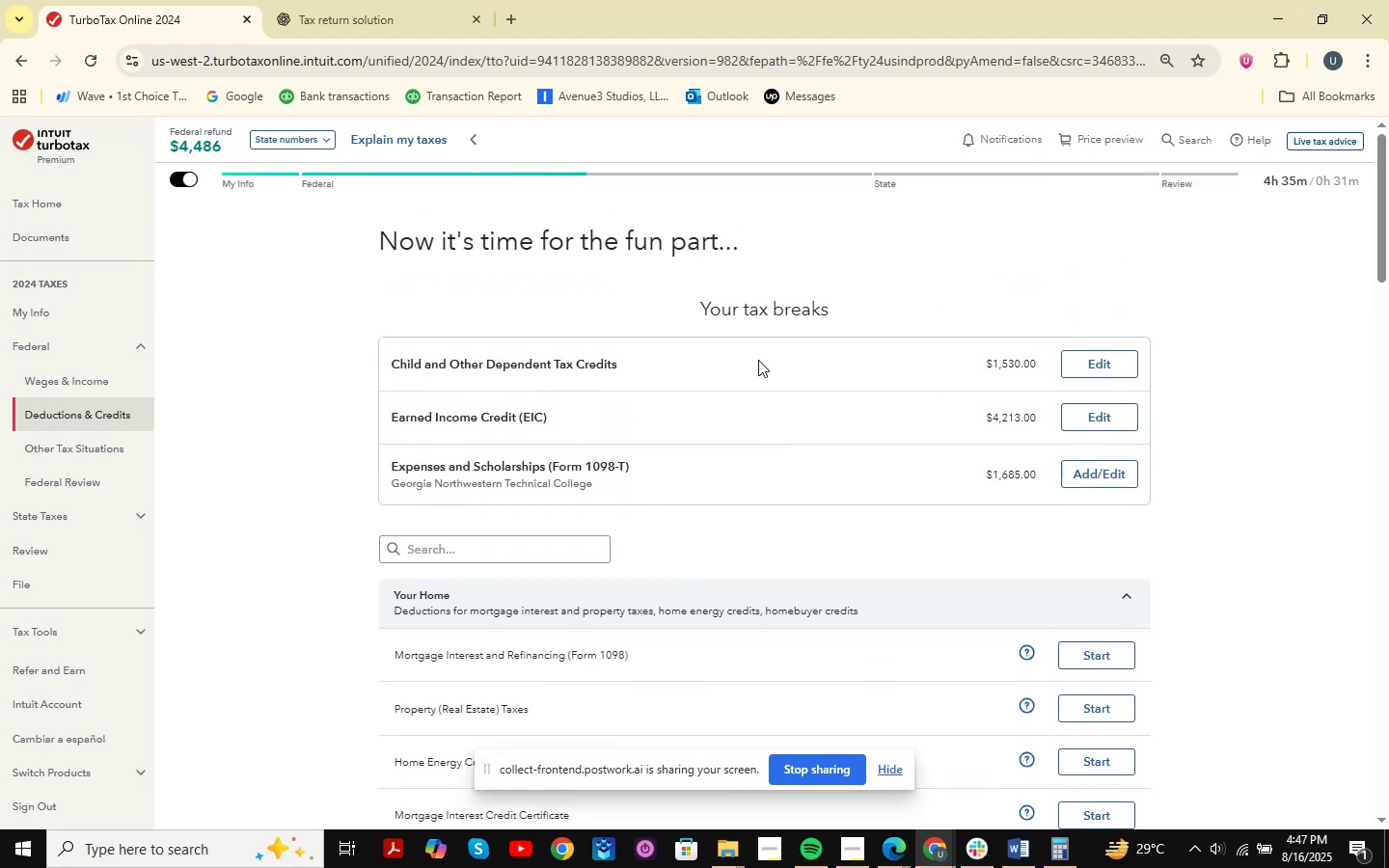 
scroll: coordinate [758, 360], scroll_direction: down, amount: 5.0
 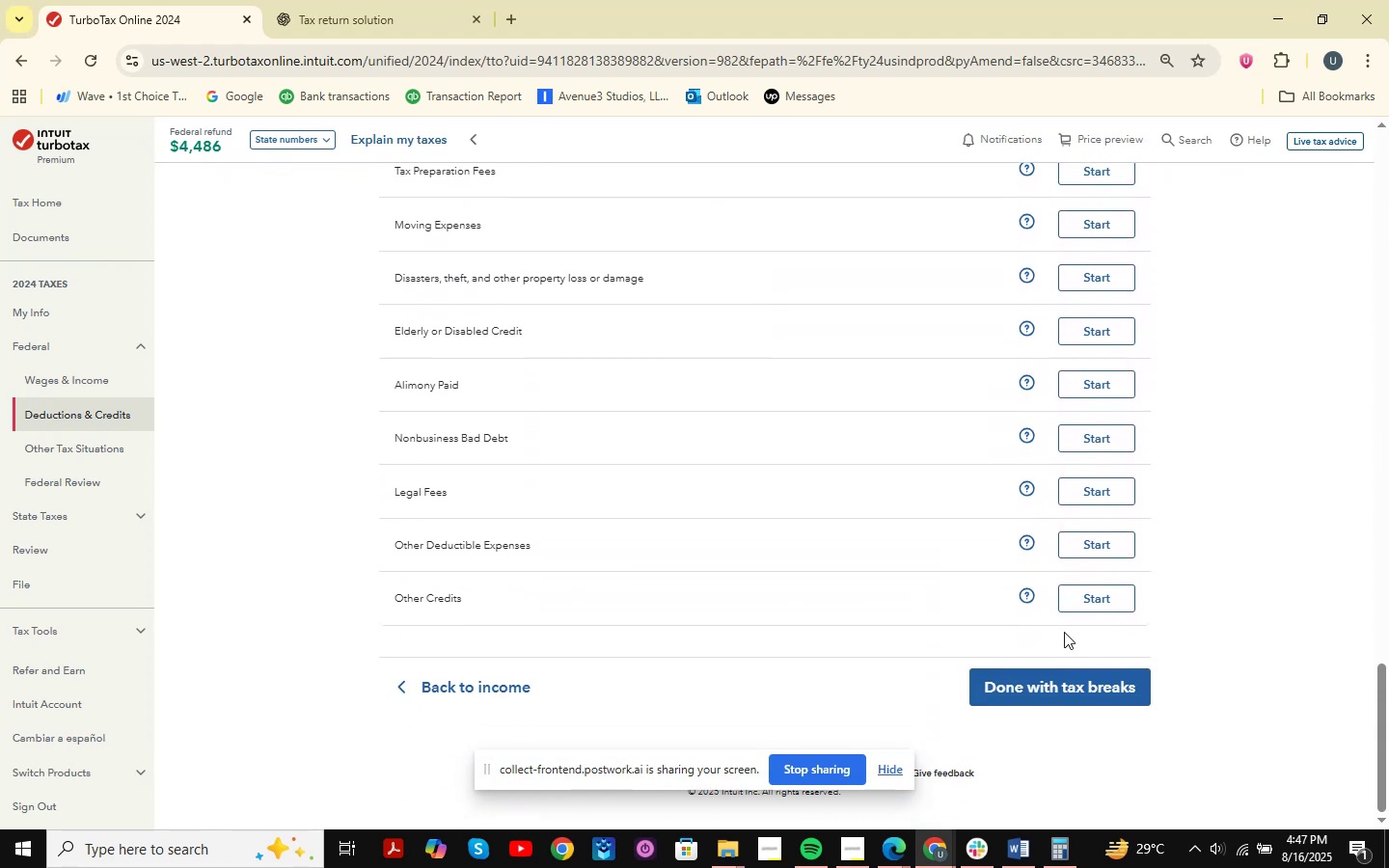 
left_click([1009, 853])
 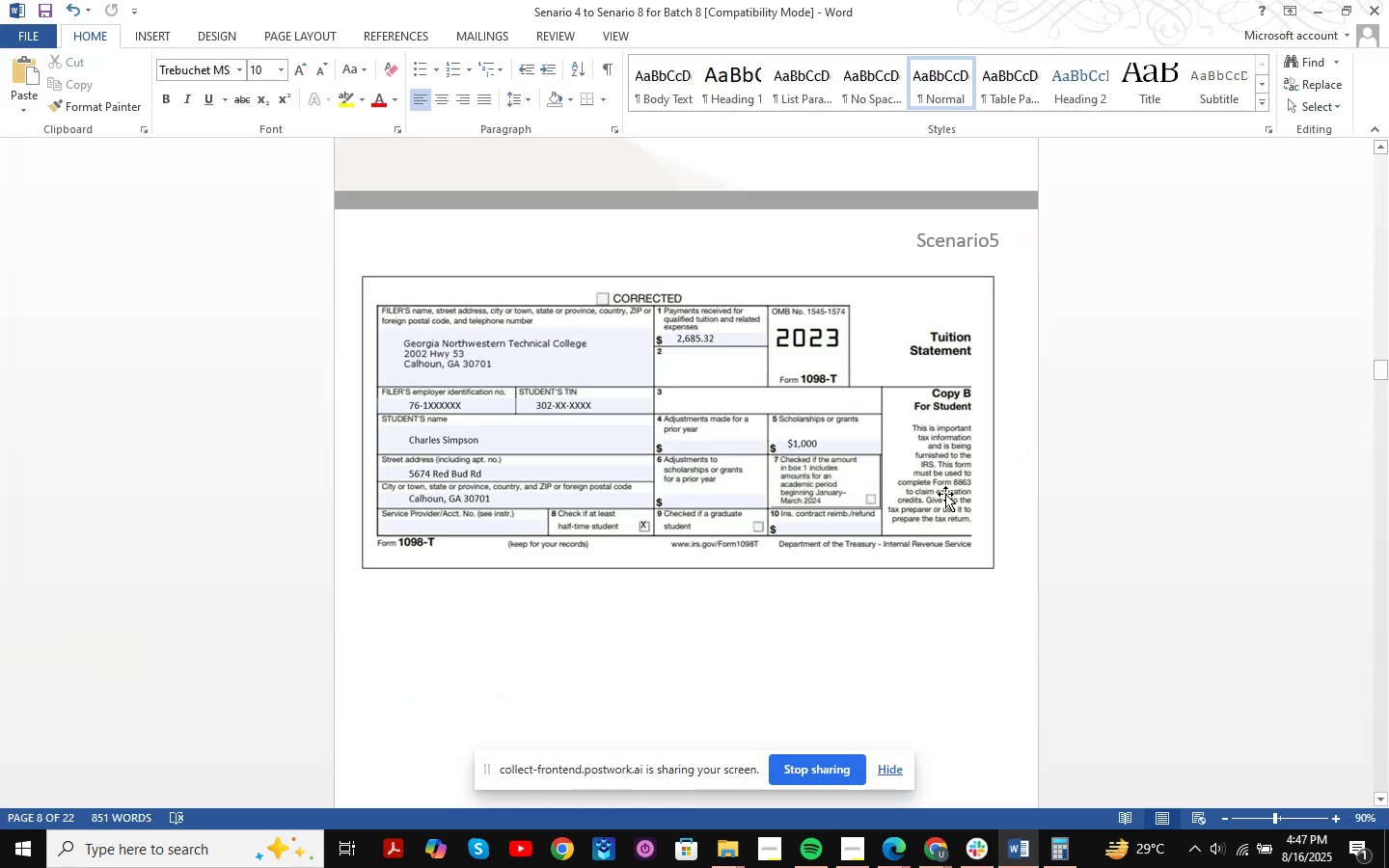 
scroll: coordinate [945, 494], scroll_direction: up, amount: 23.0
 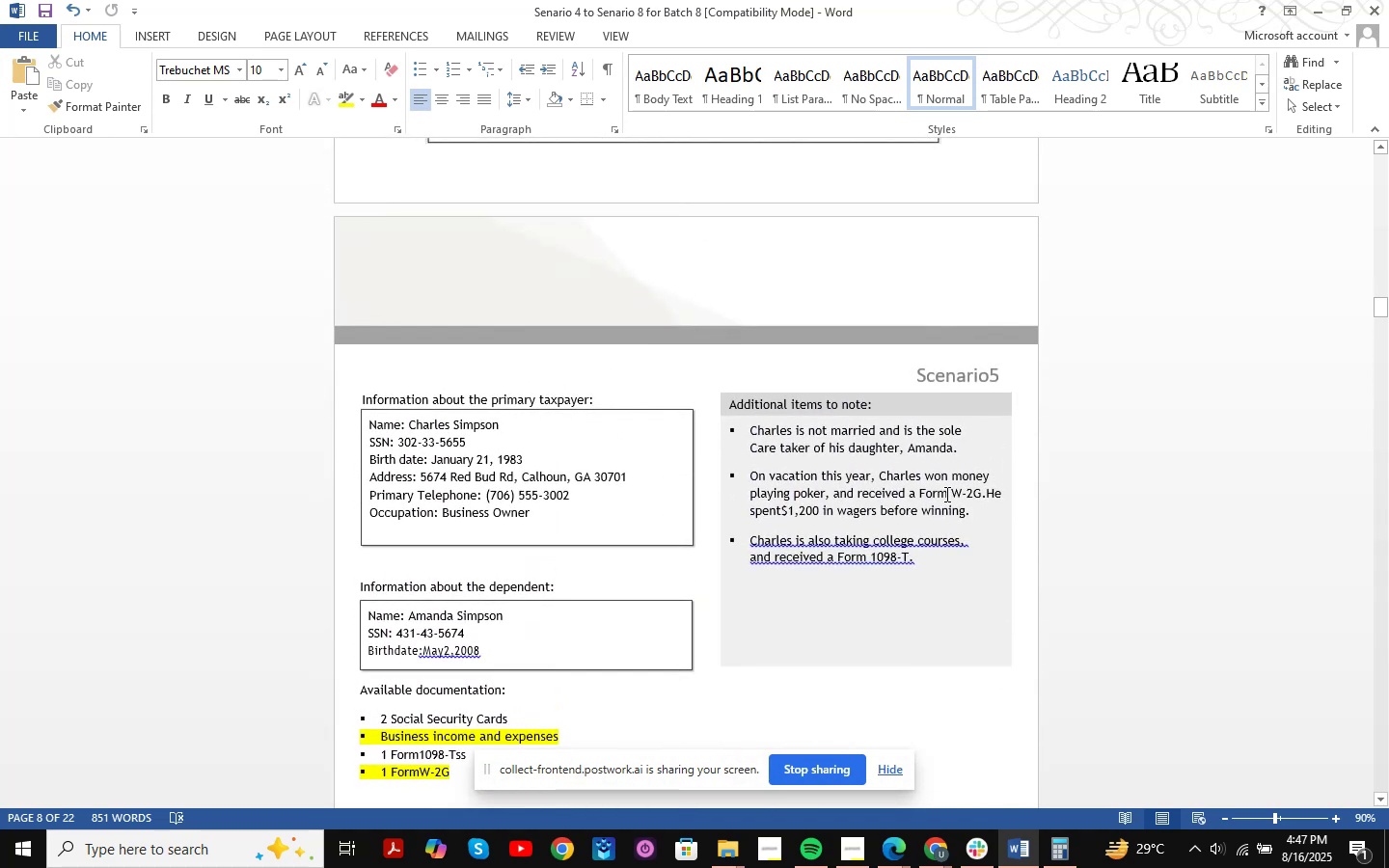 
scroll: coordinate [945, 494], scroll_direction: down, amount: 2.0
 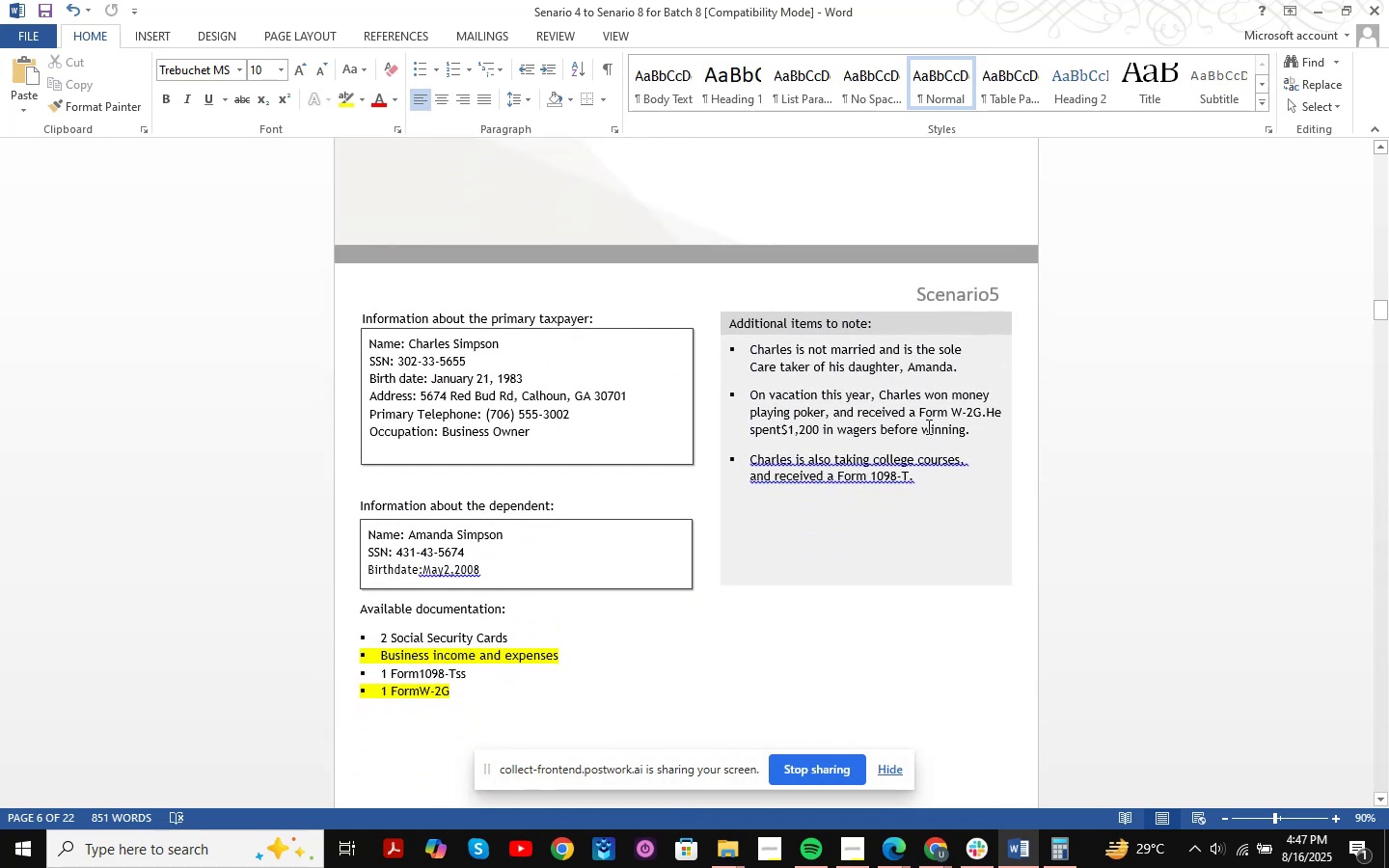 
wait(6.2)
 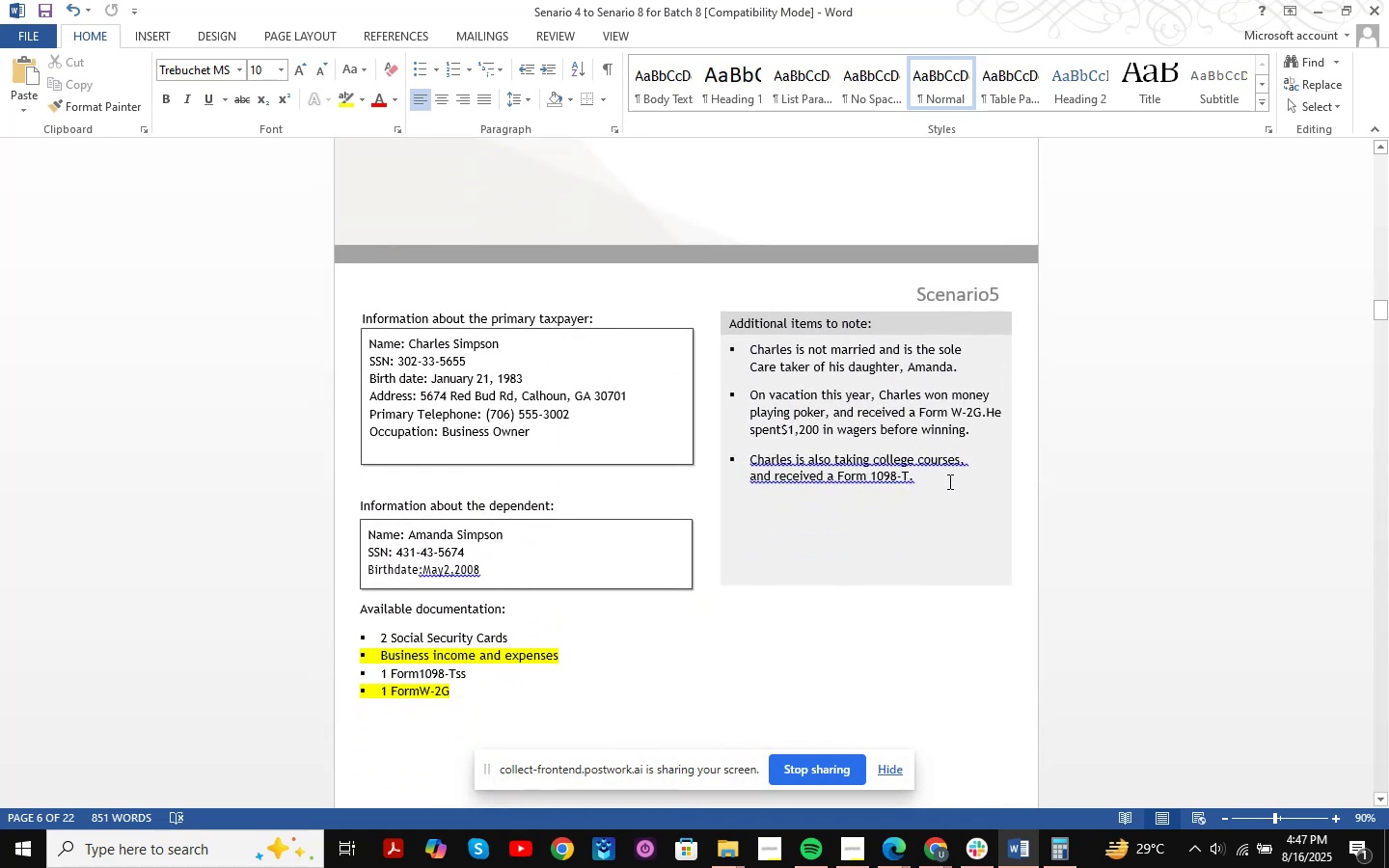 
key(Meta+MetaLeft)
 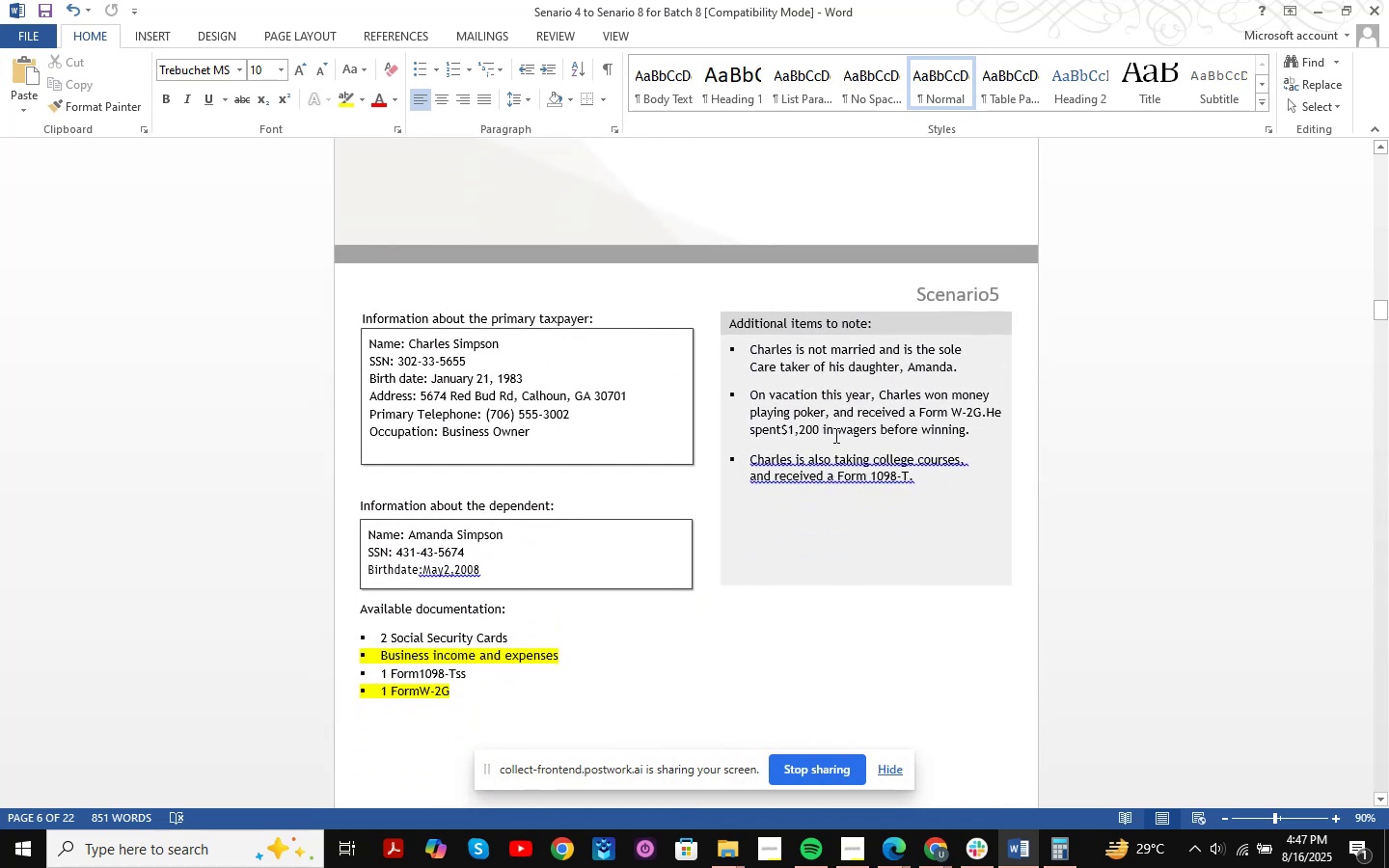 
key(Meta+Shift+ShiftLeft)
 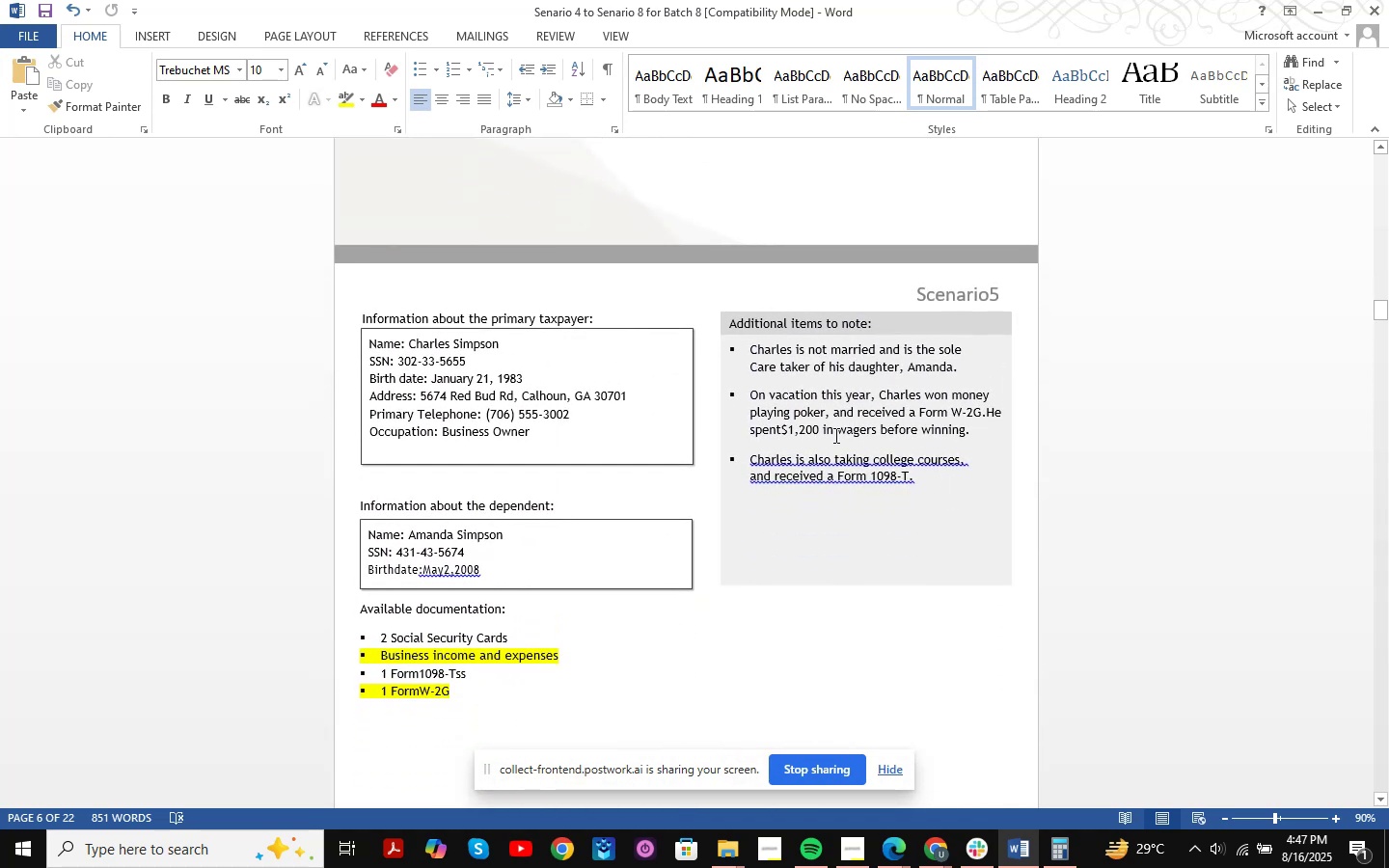 
key(Meta+Shift+S)
 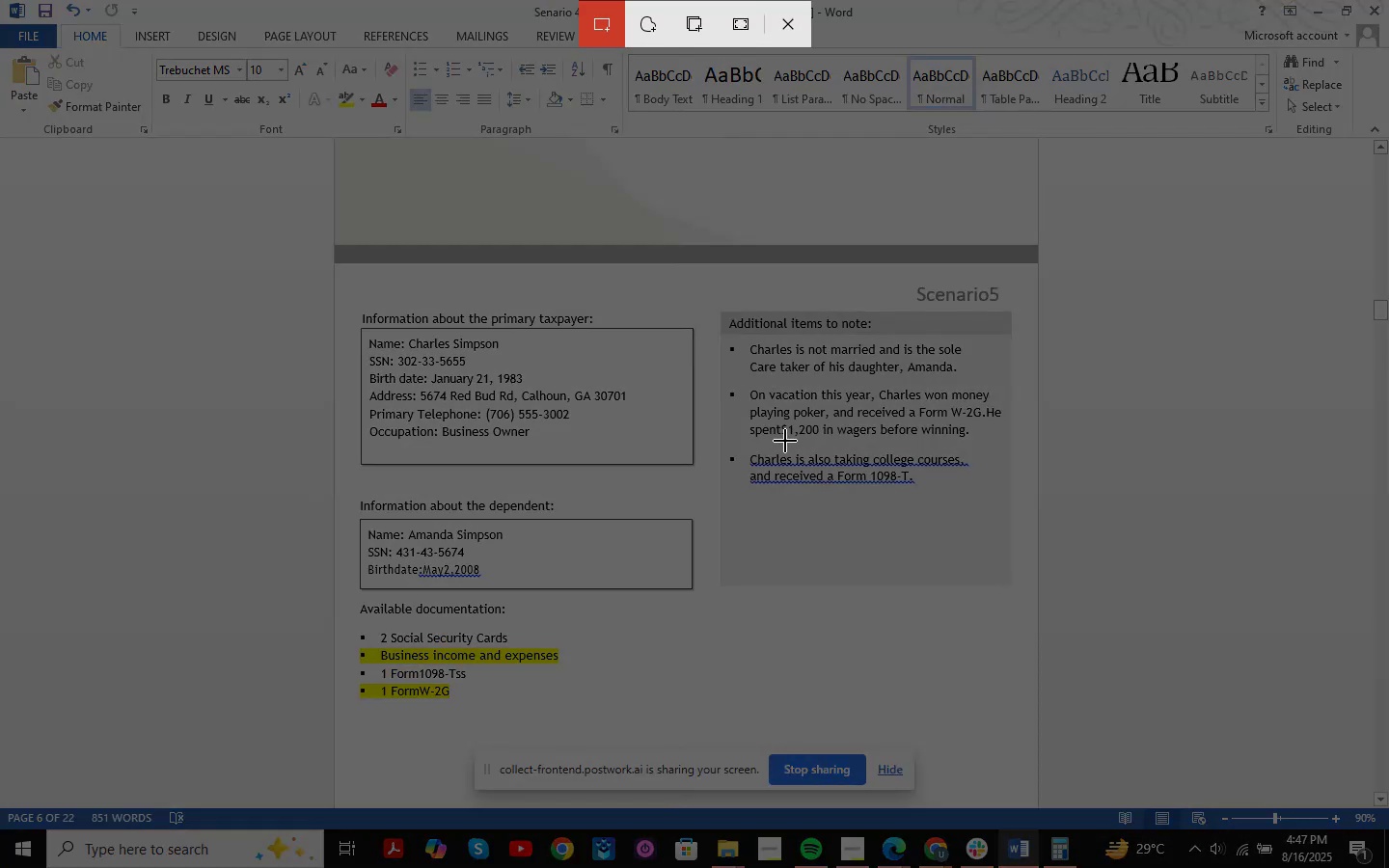 
key(Escape)
 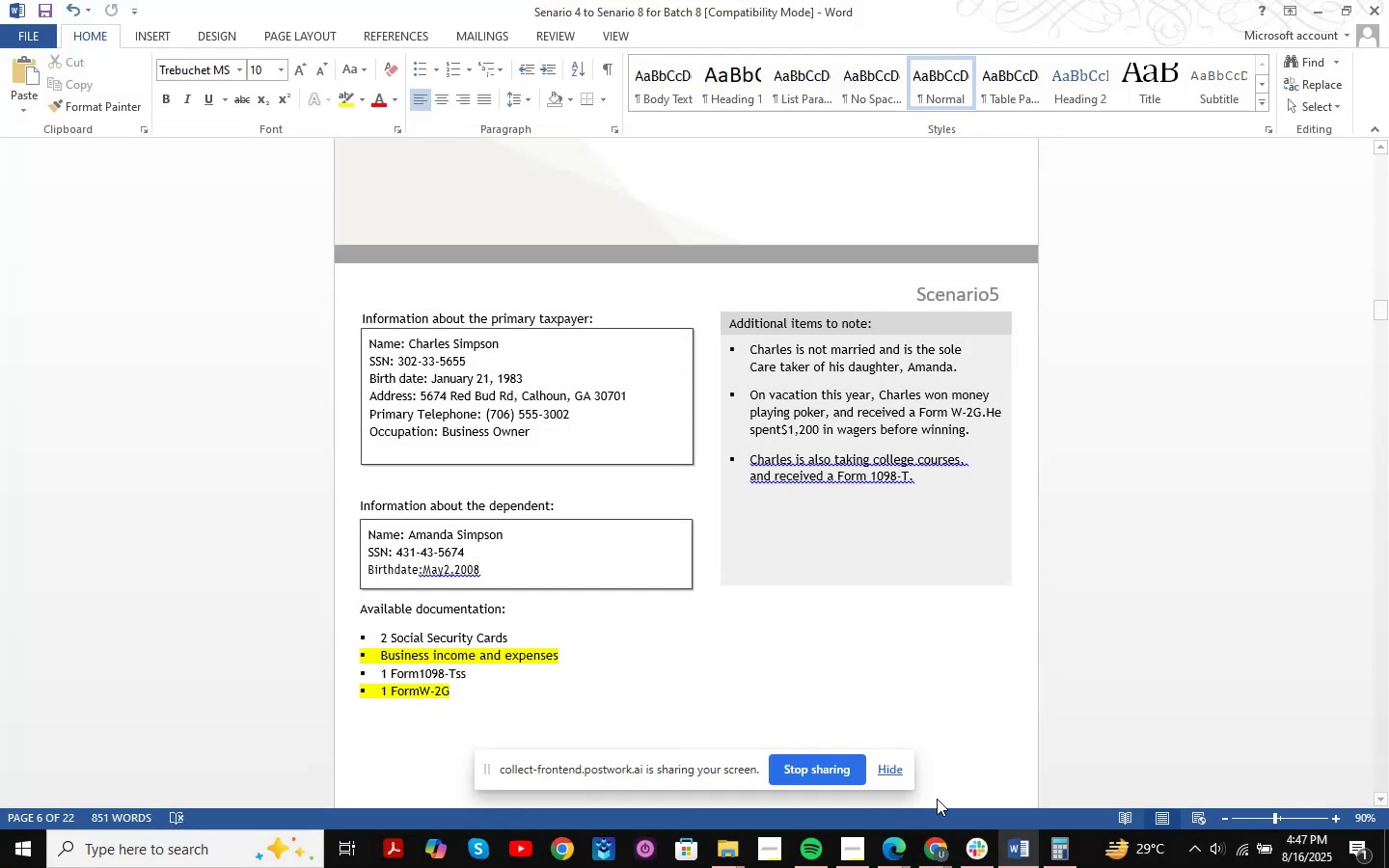 
left_click([936, 850])
 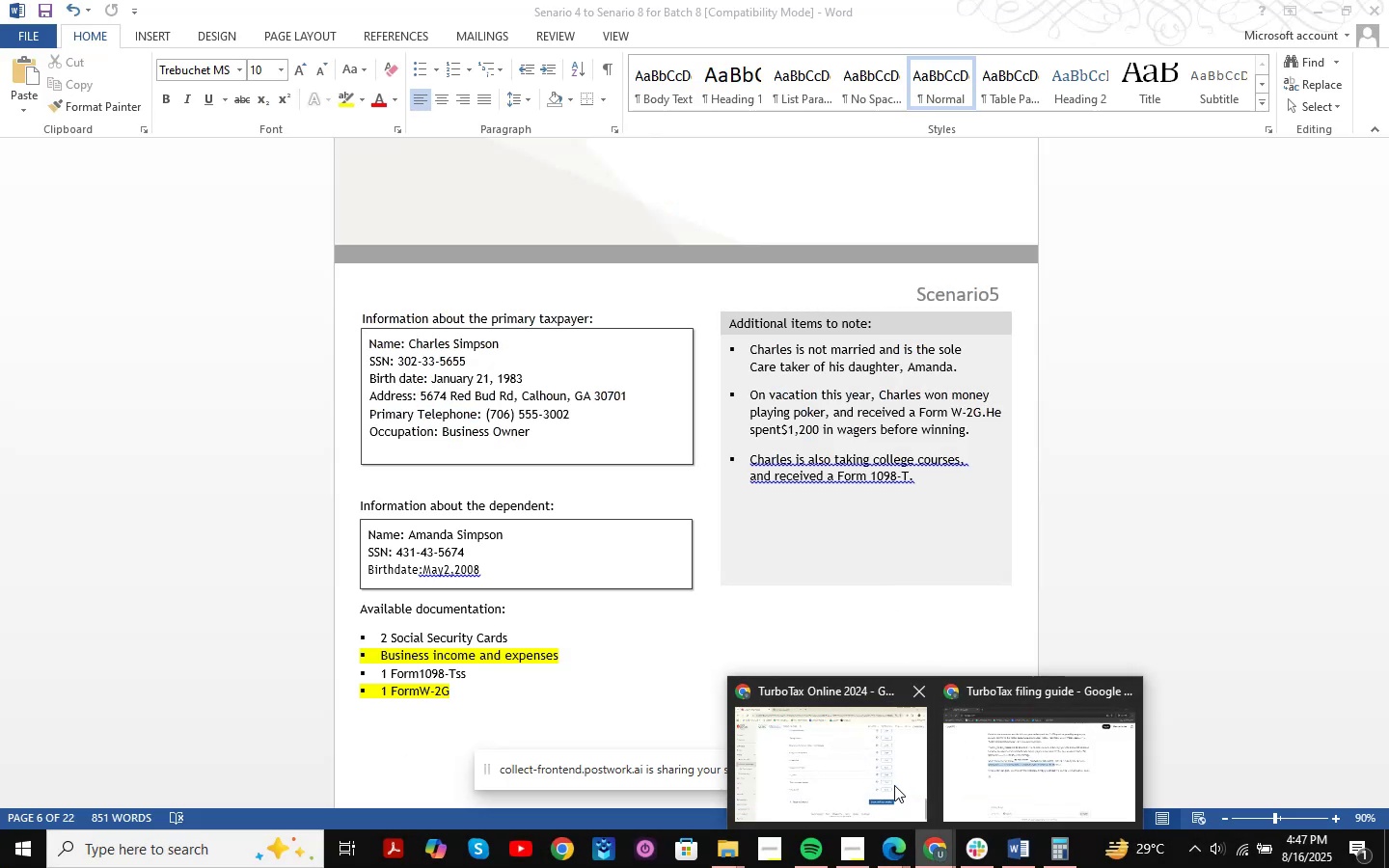 
left_click([841, 756])
 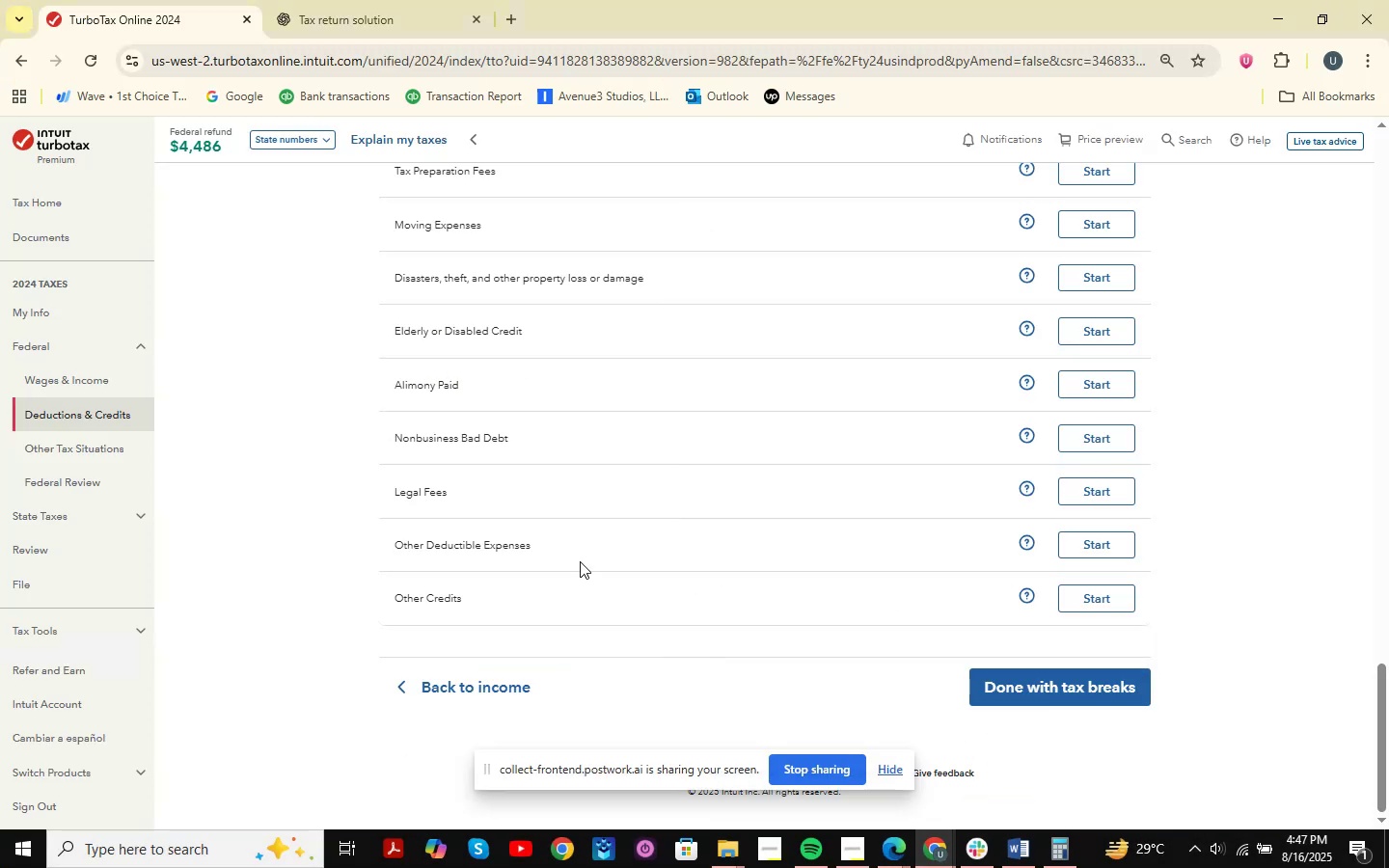 
scroll: coordinate [661, 502], scroll_direction: up, amount: 29.0
 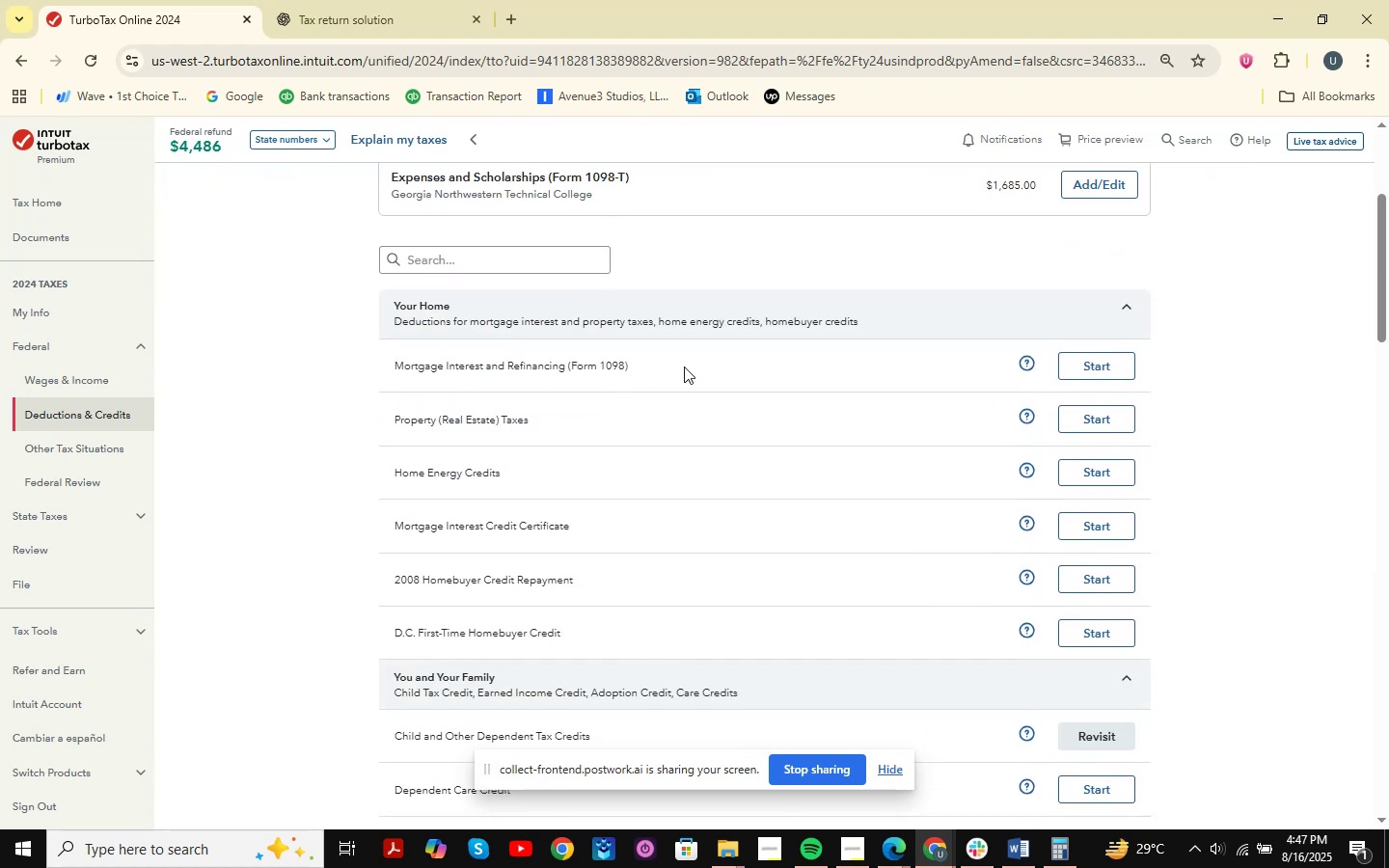 
wait(6.76)
 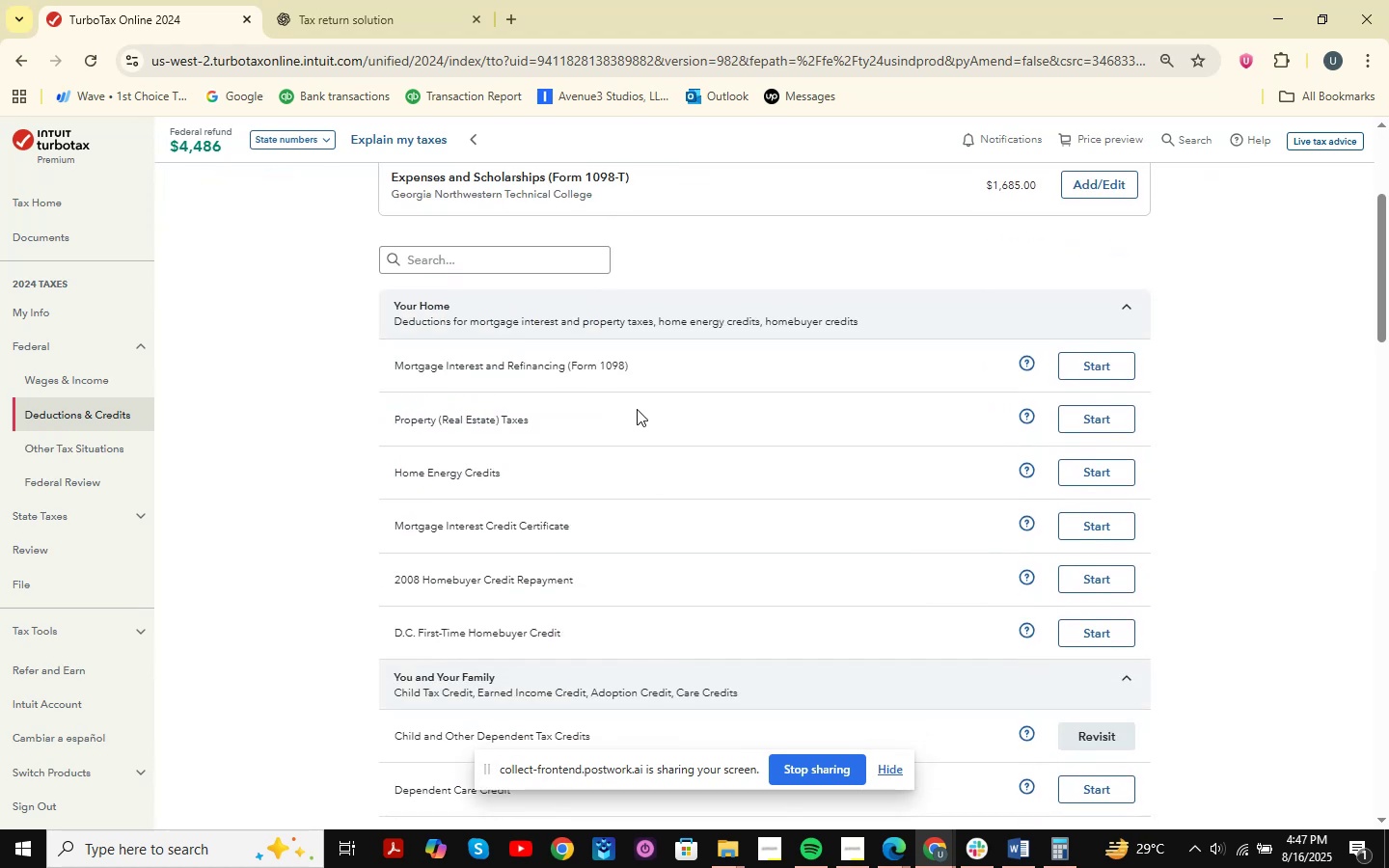 
scroll: coordinate [684, 366], scroll_direction: down, amount: 13.0
 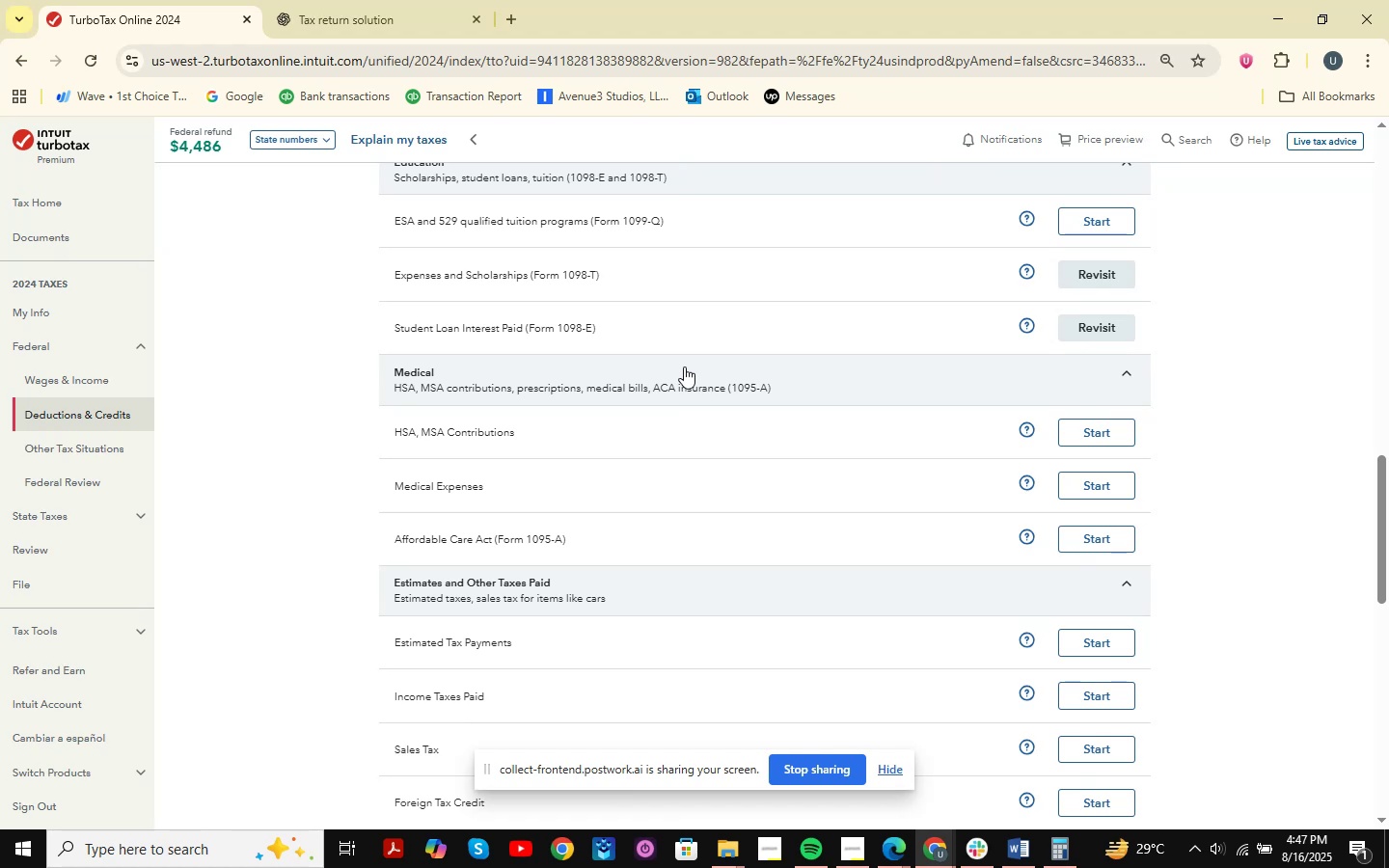 
wait(10.29)
 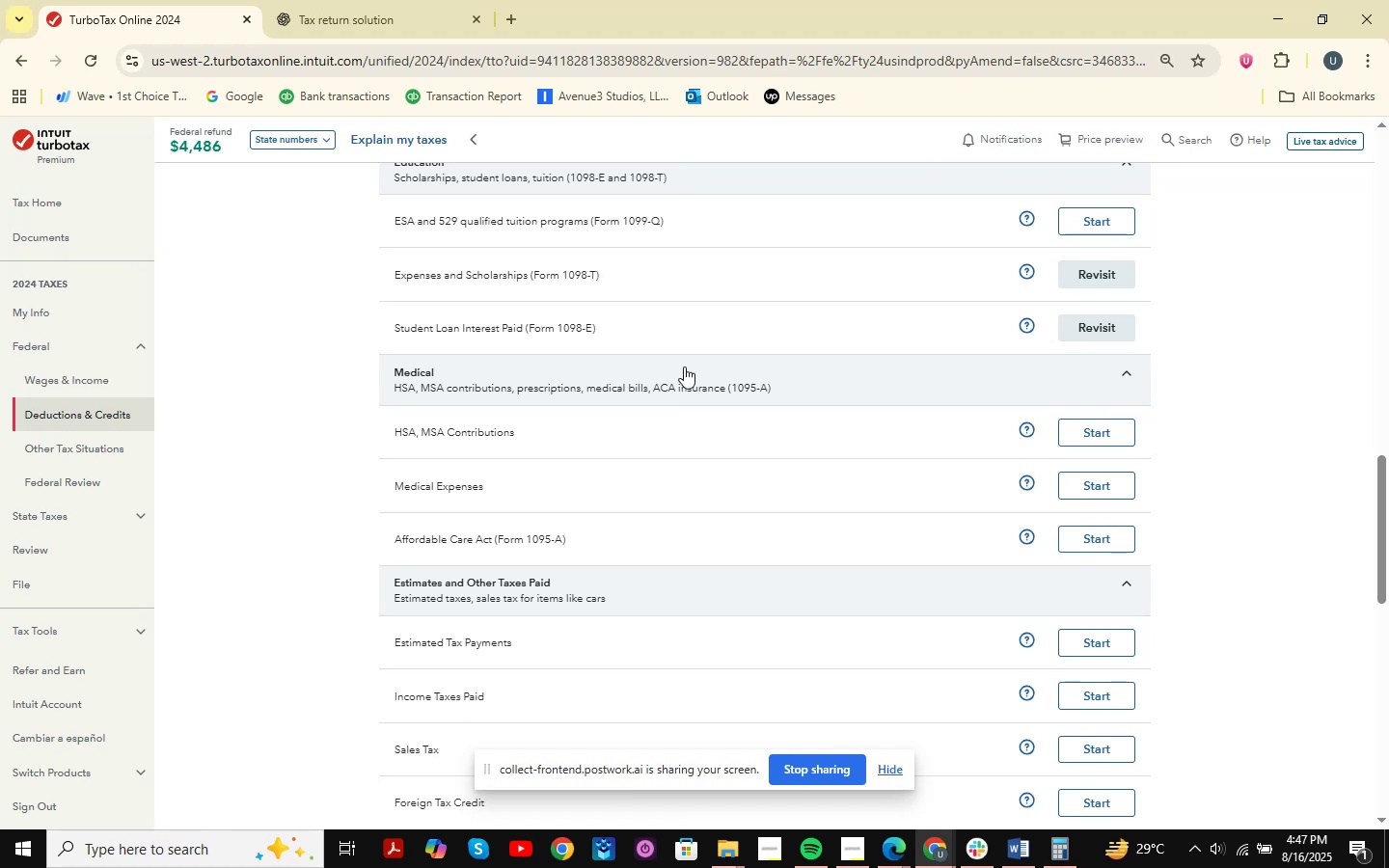 
scroll: coordinate [628, 343], scroll_direction: down, amount: 6.0
 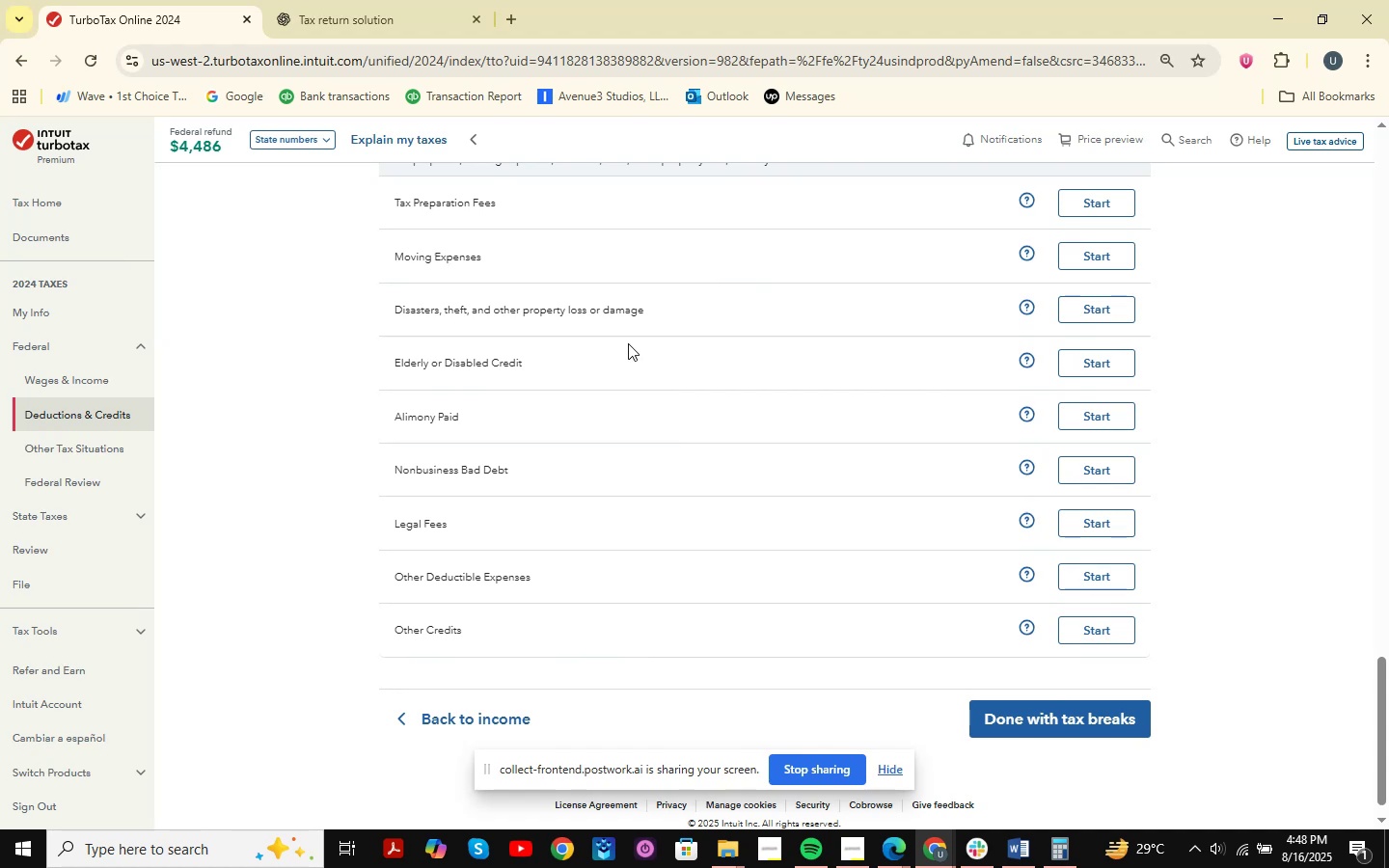 
wait(14.85)
 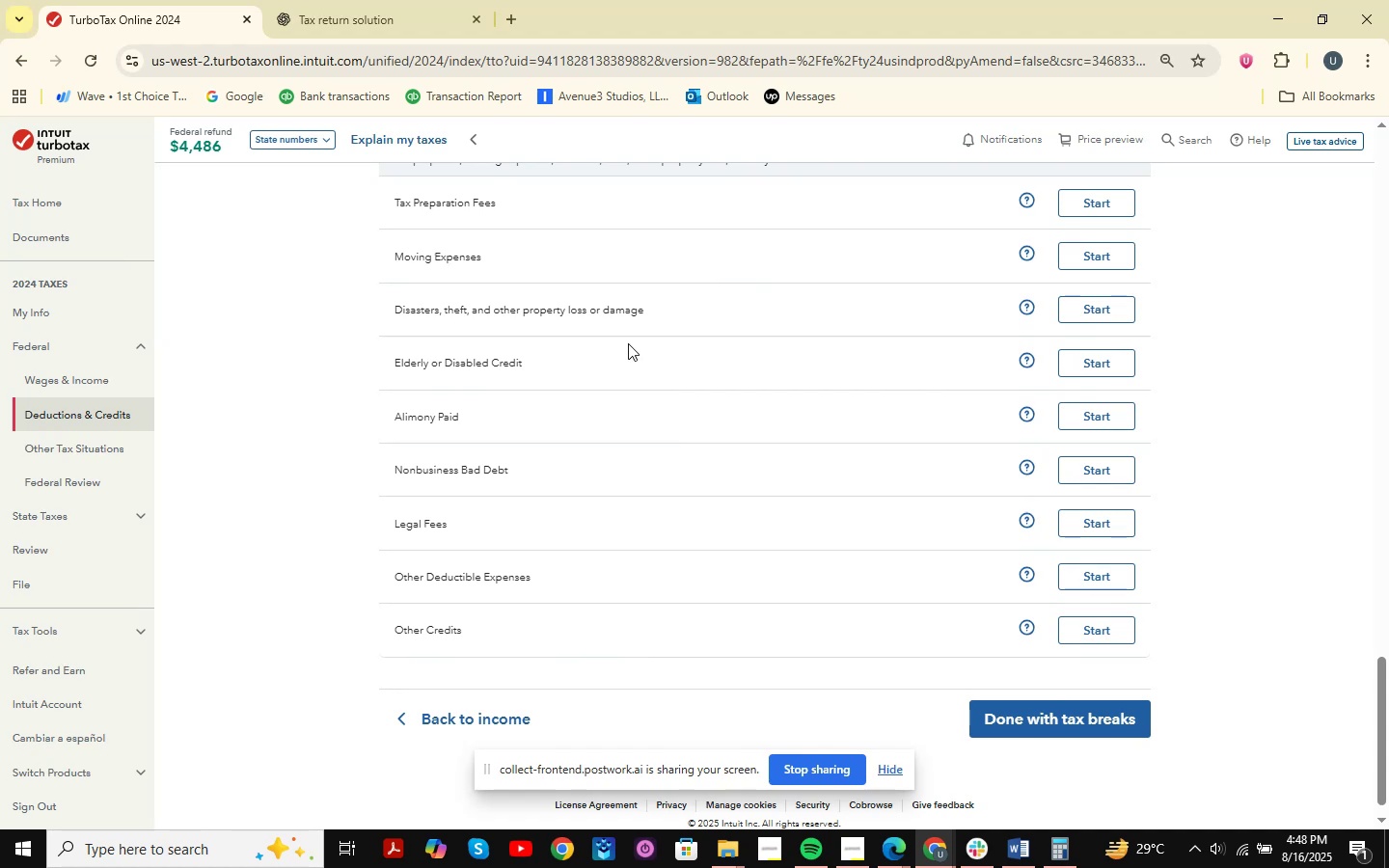 
scroll: coordinate [786, 186], scroll_direction: down, amount: 3.0
 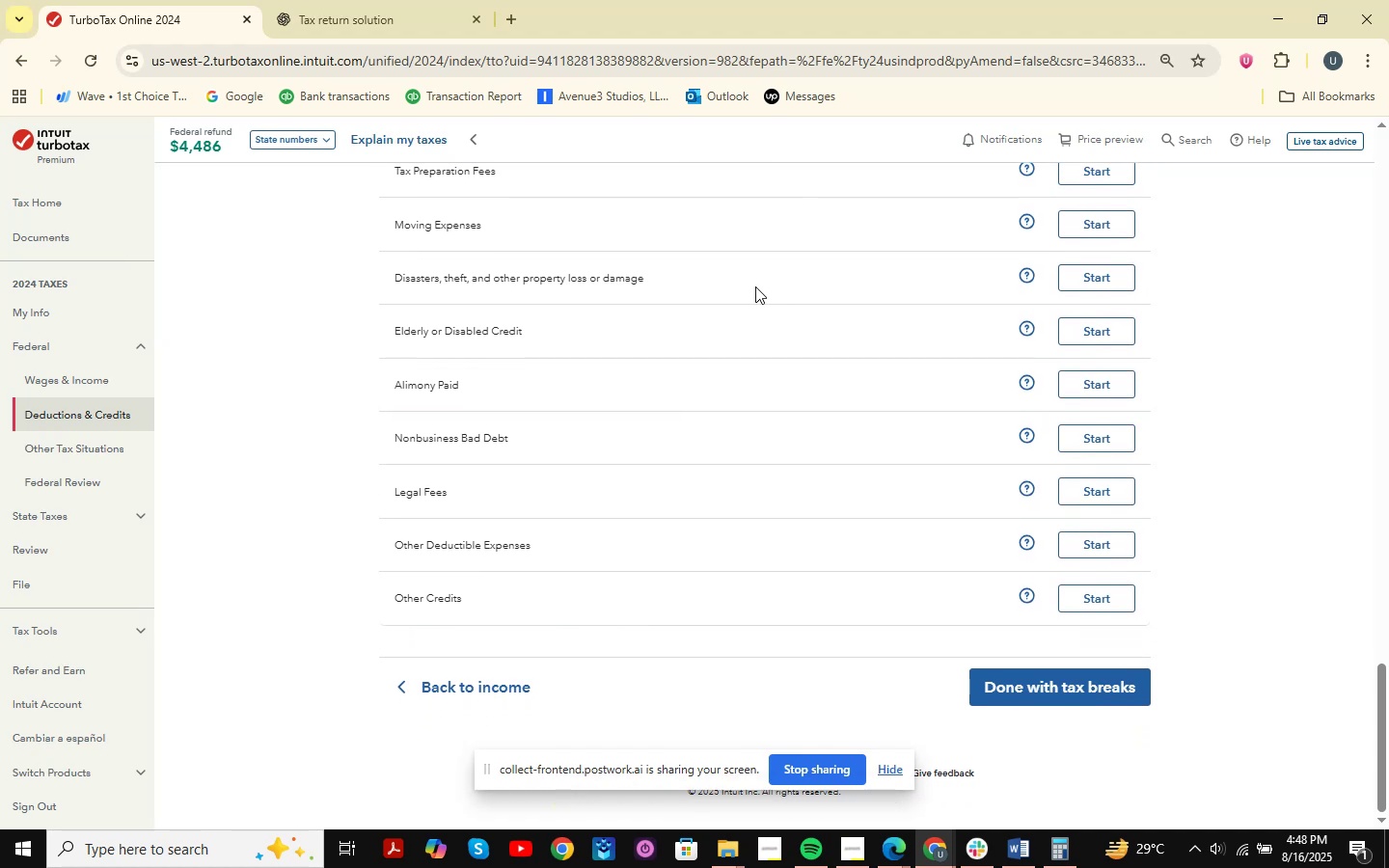 
scroll: coordinate [700, 375], scroll_direction: up, amount: 2.0
 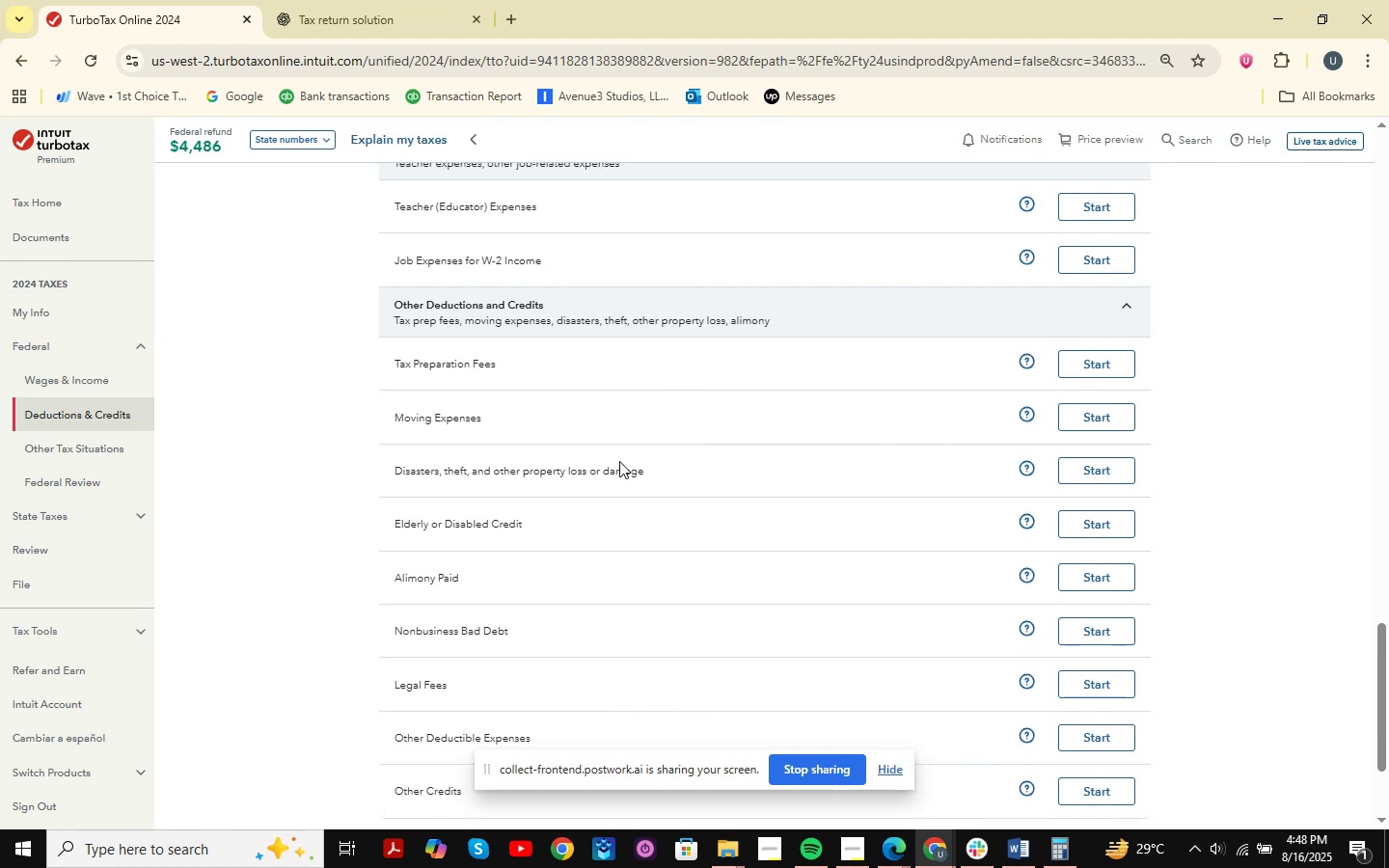 
wait(5.14)
 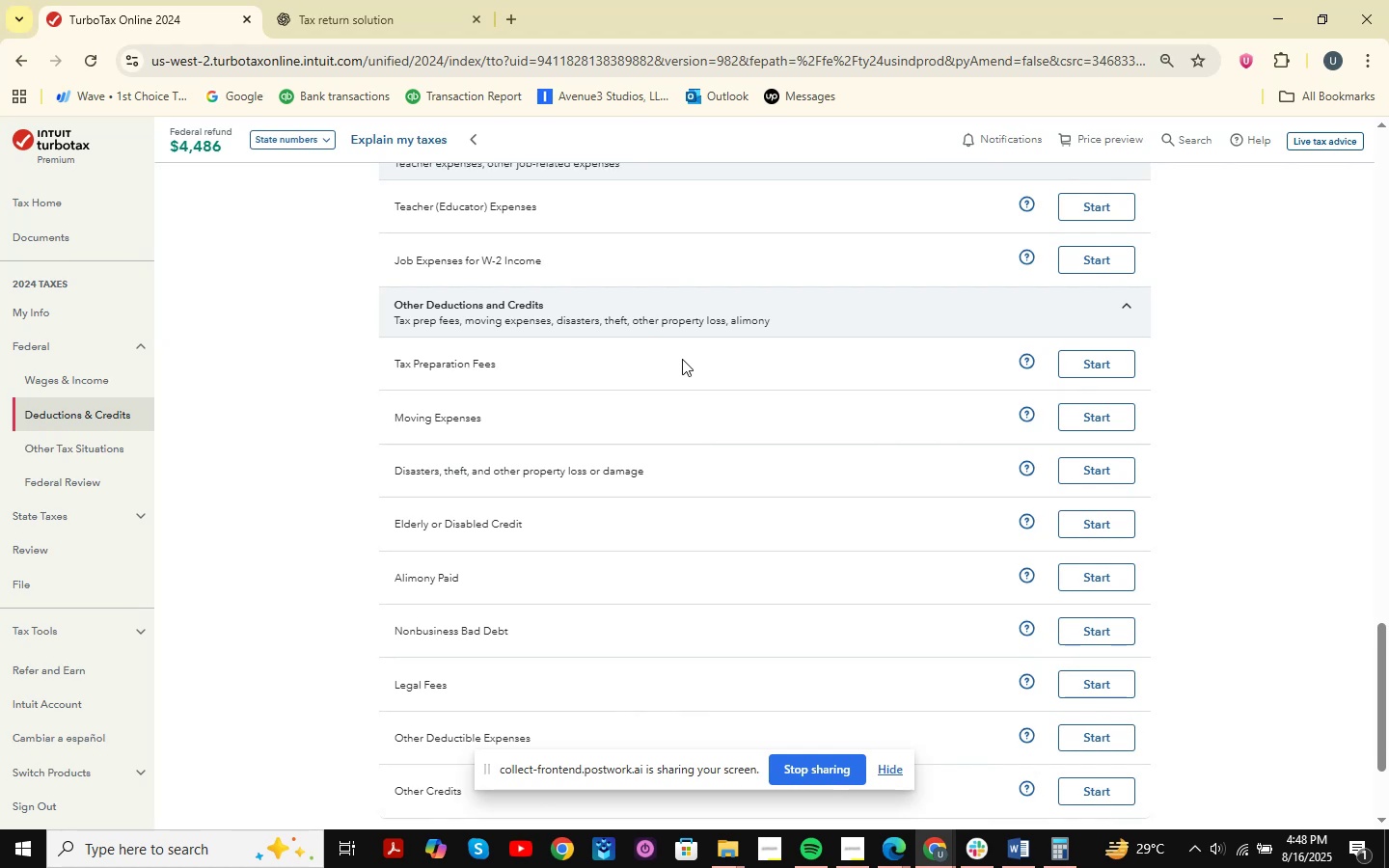 
scroll: coordinate [630, 510], scroll_direction: up, amount: 2.0
 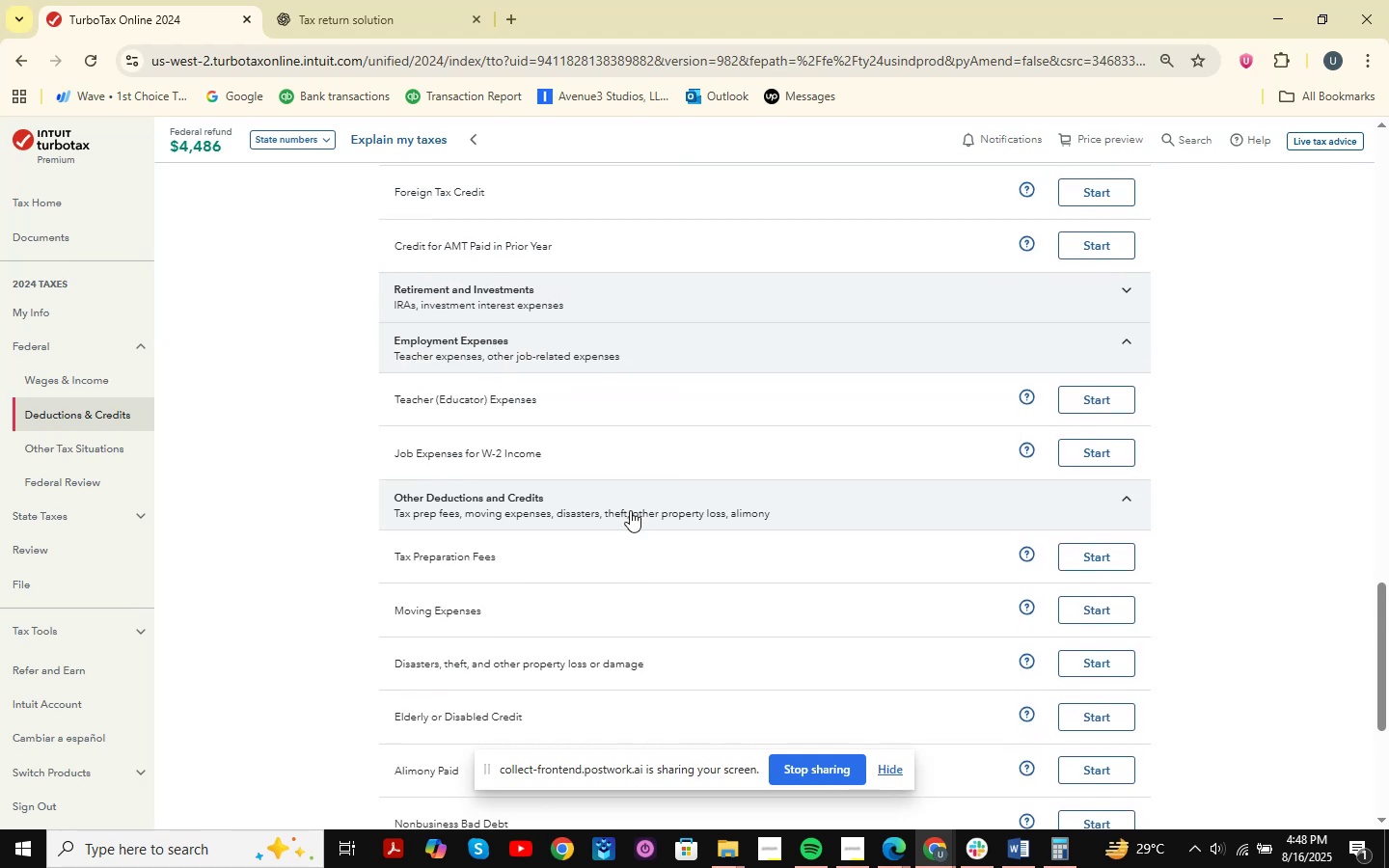 
scroll: coordinate [705, 617], scroll_direction: down, amount: 10.0
 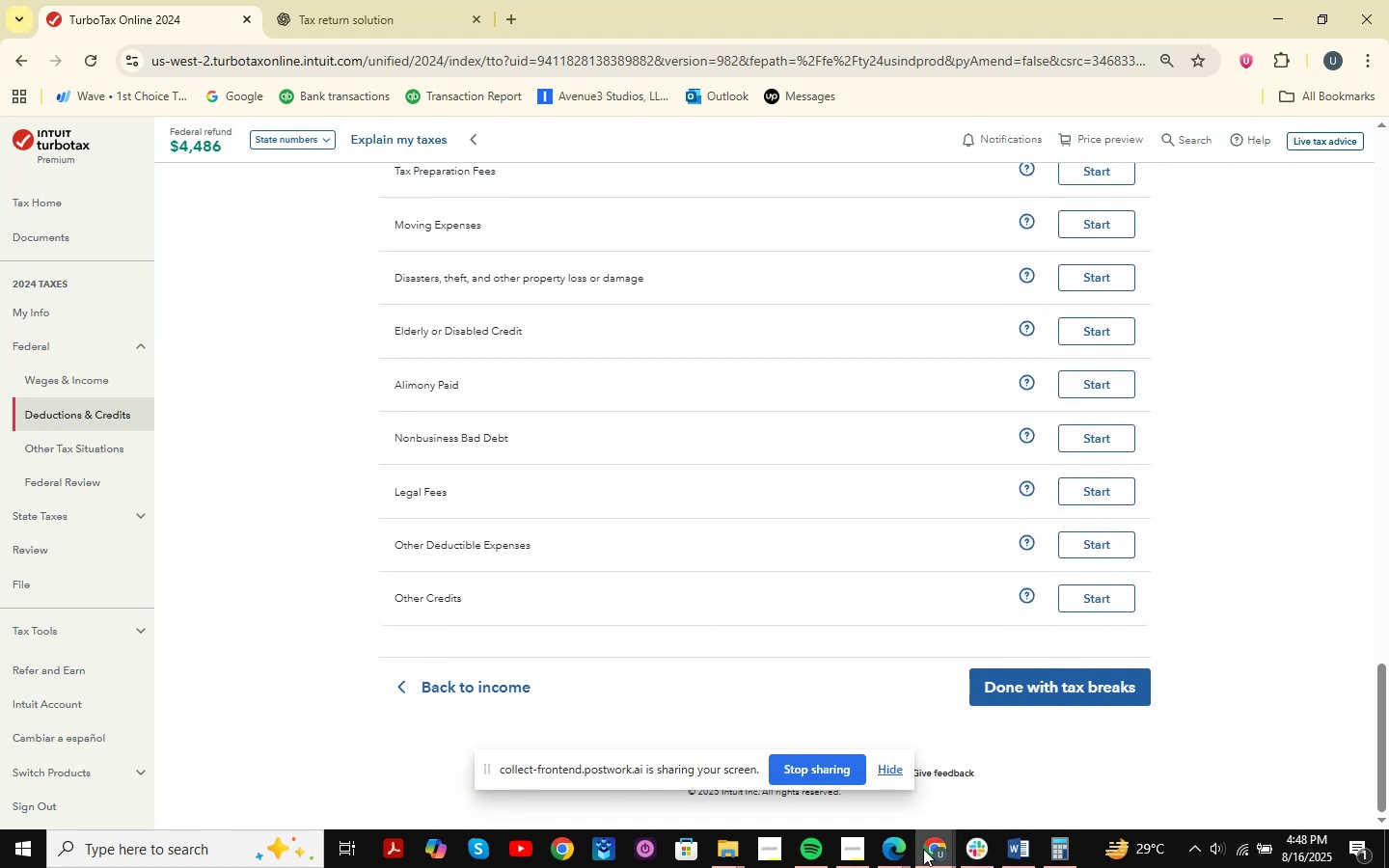 
left_click([928, 849])
 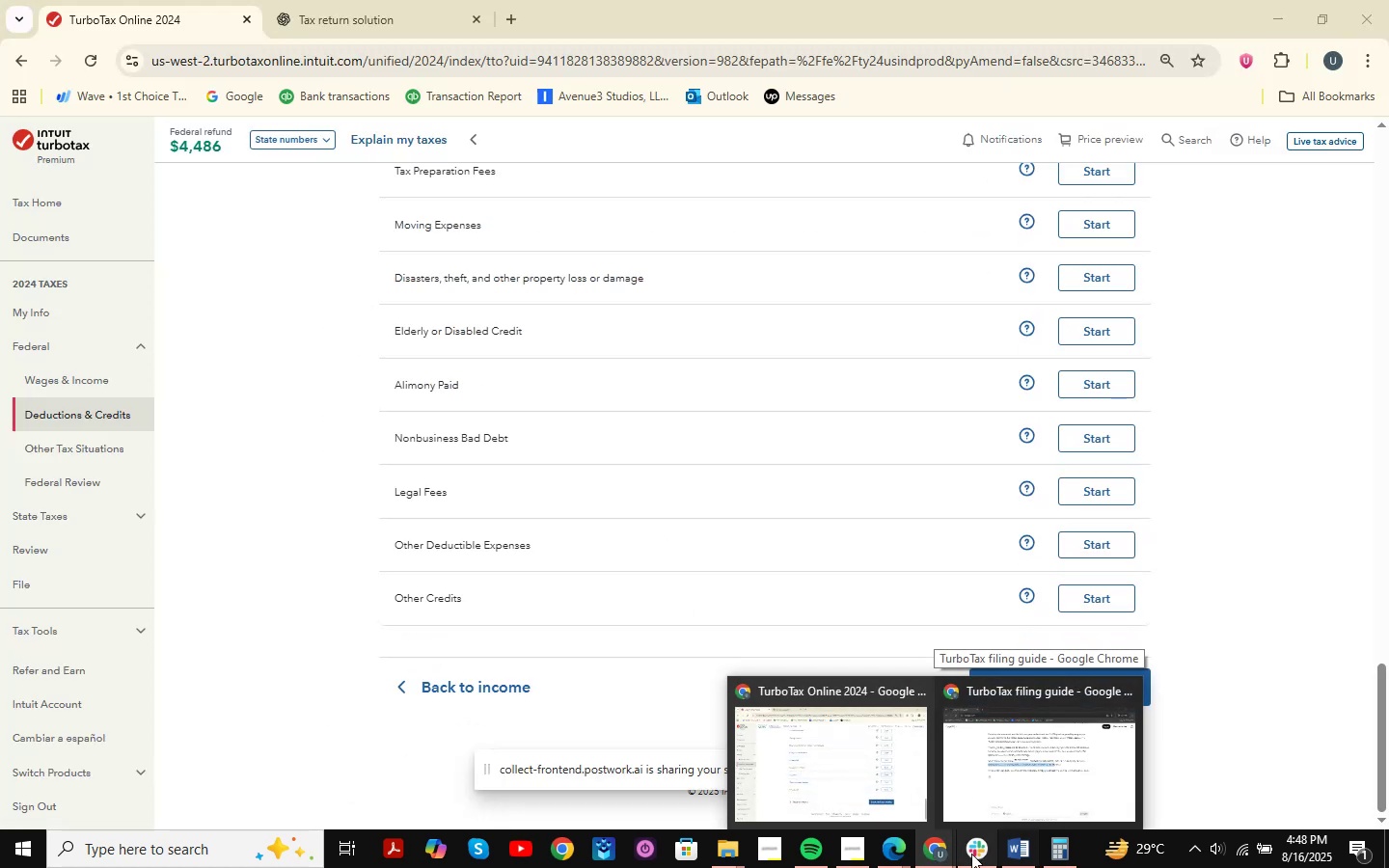 
left_click([1013, 853])
 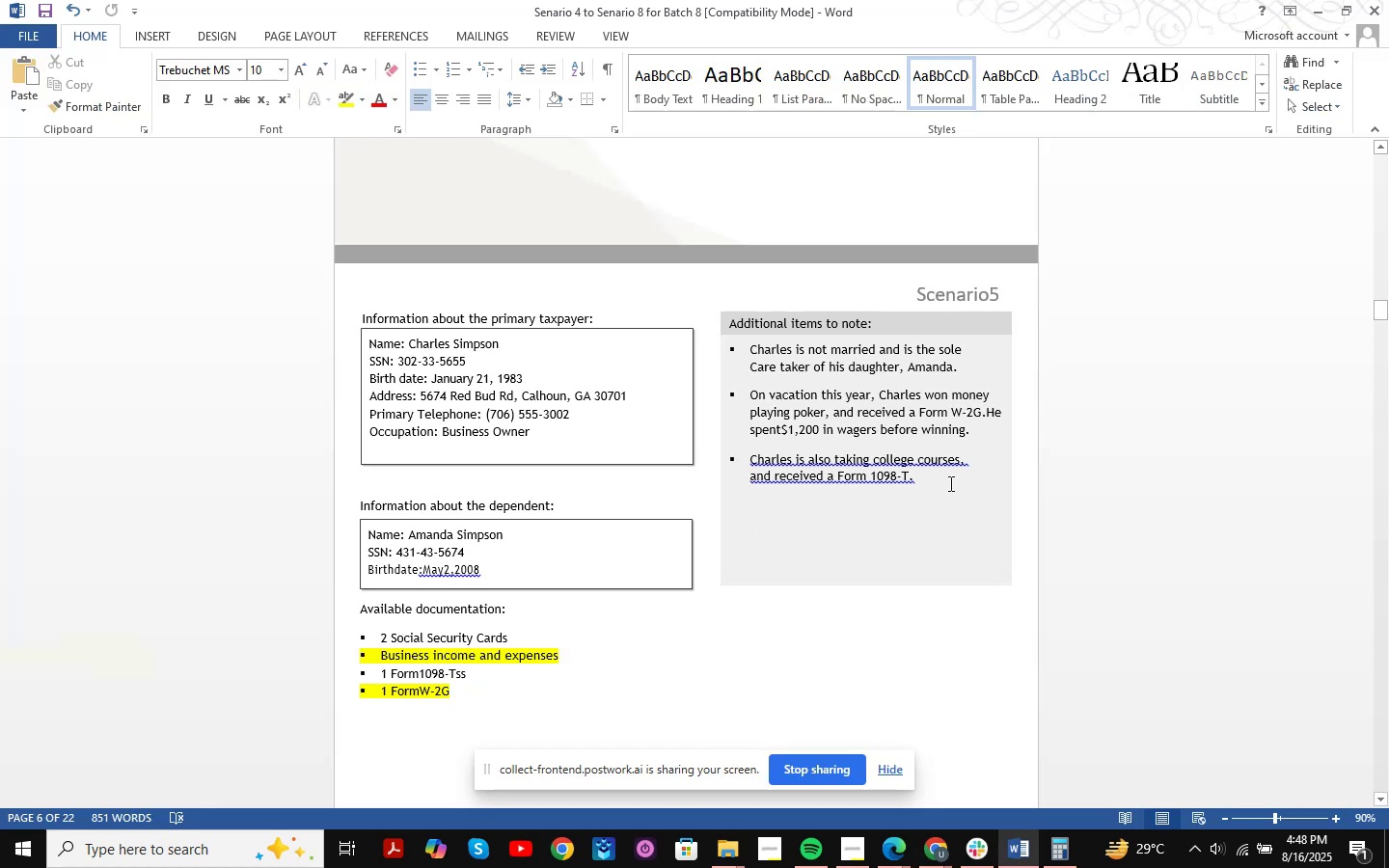 
wait(6.48)
 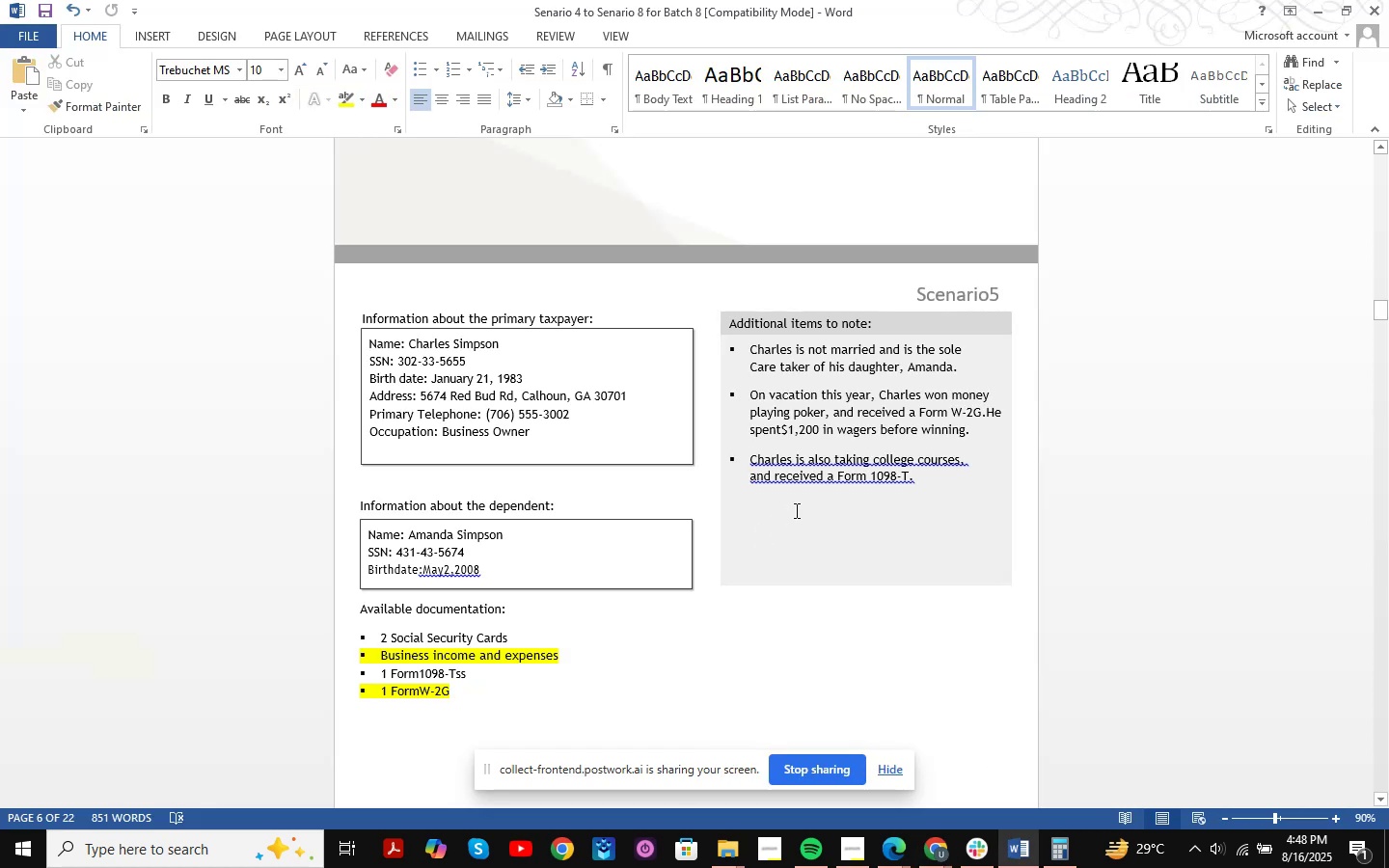 
key(Meta+MetaLeft)
 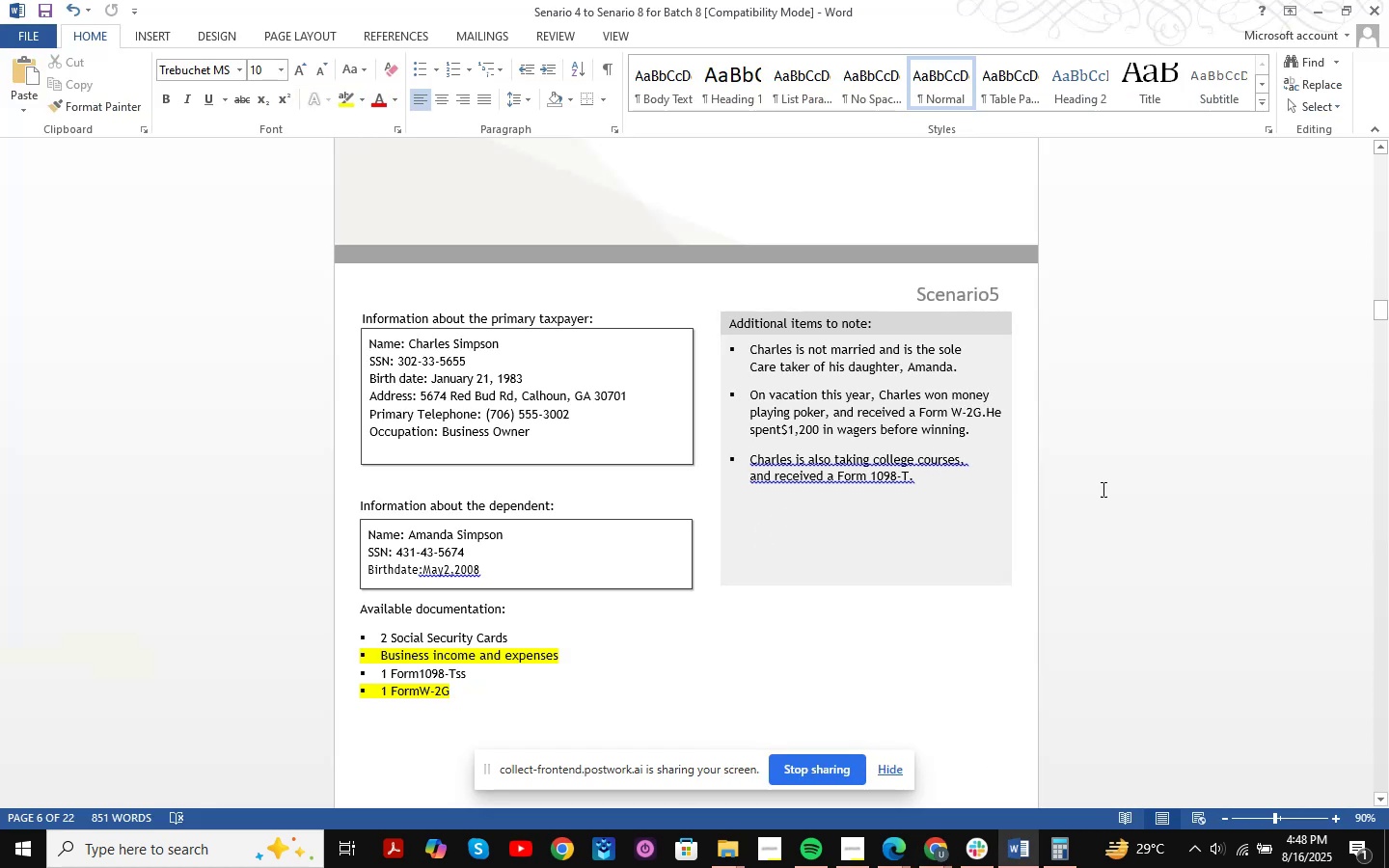 
key(Meta+Shift+ShiftLeft)
 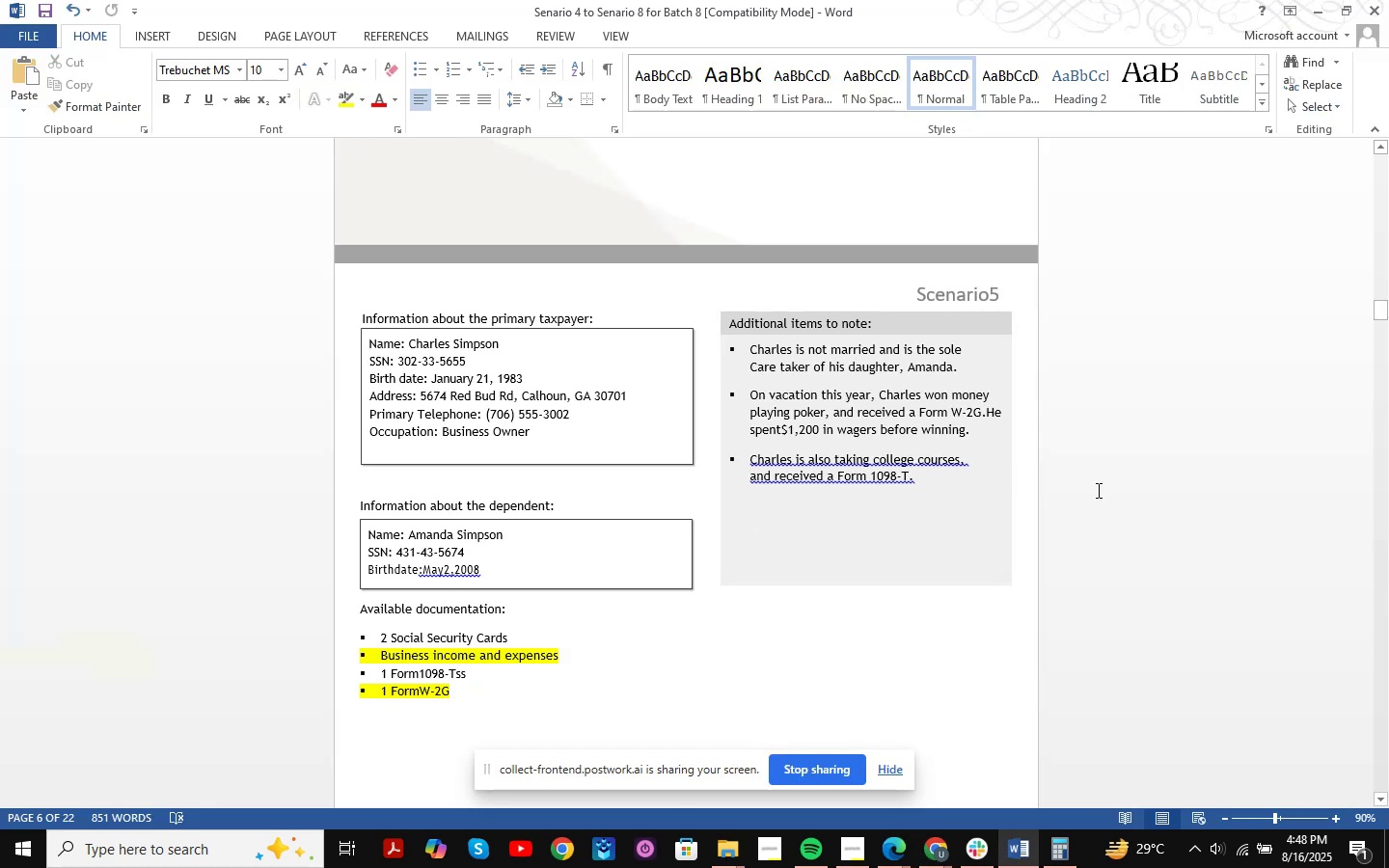 
key(Meta+Shift+S)
 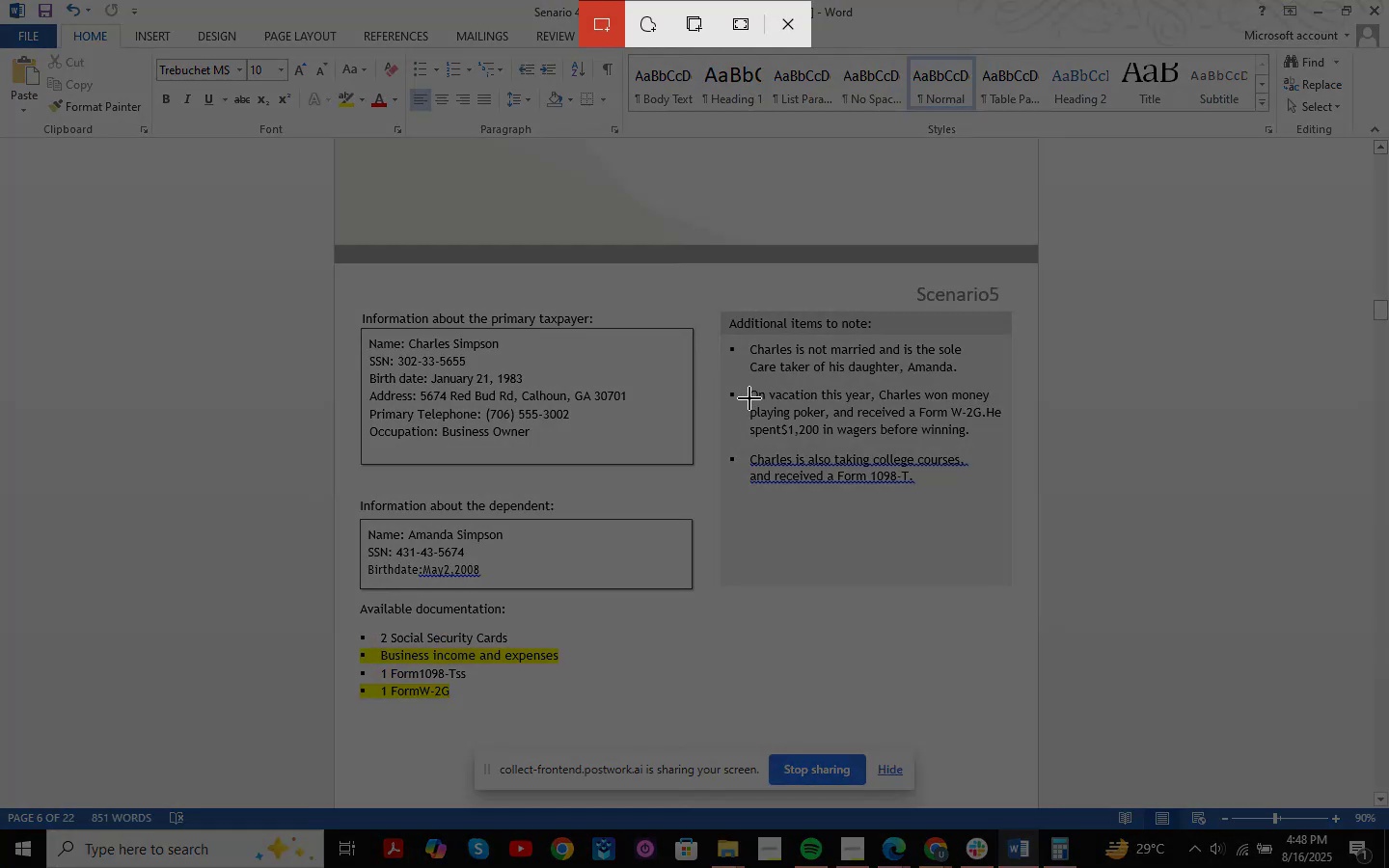 
left_click_drag(start_coordinate=[711, 377], to_coordinate=[1193, 483])
 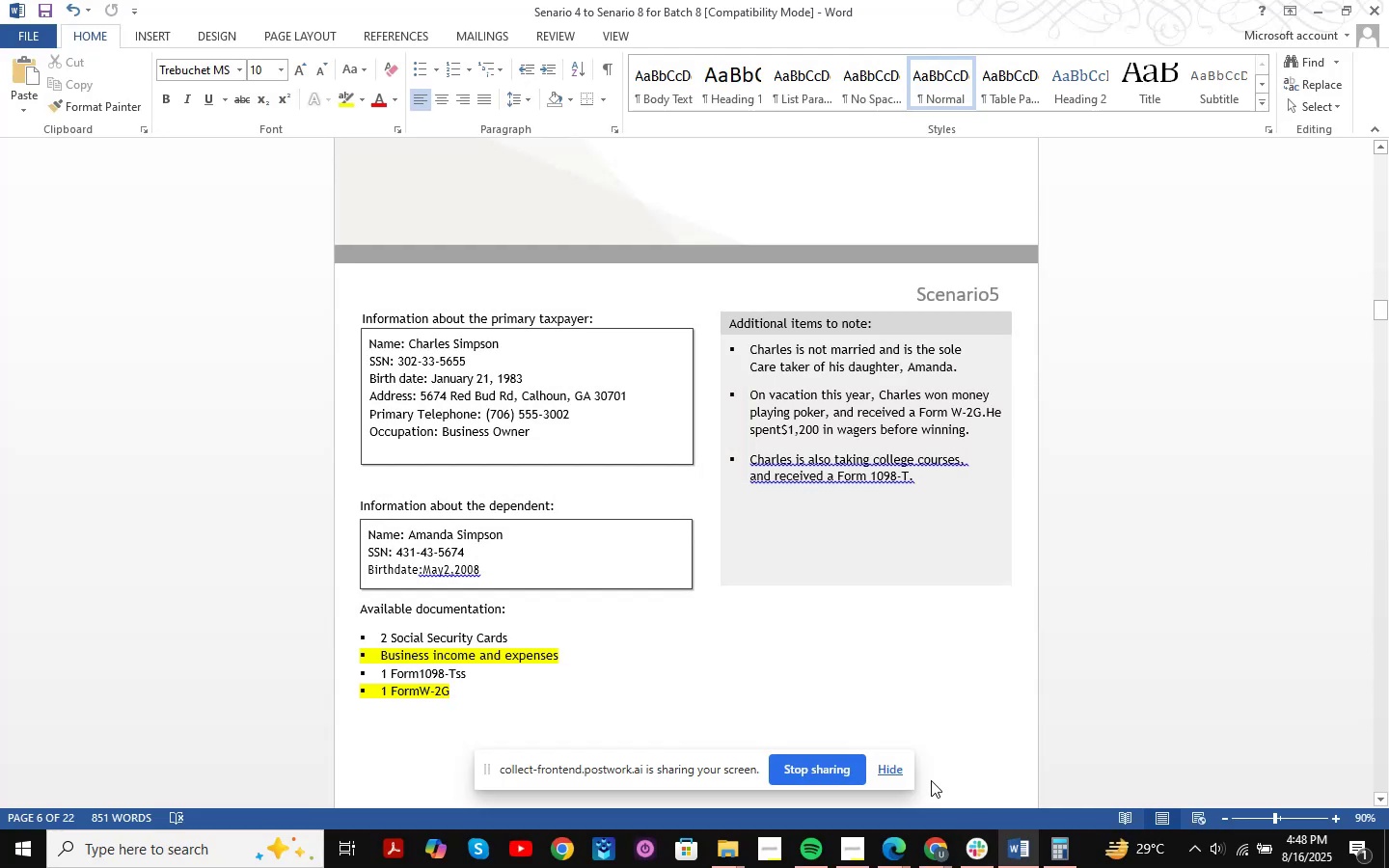 
left_click([941, 844])
 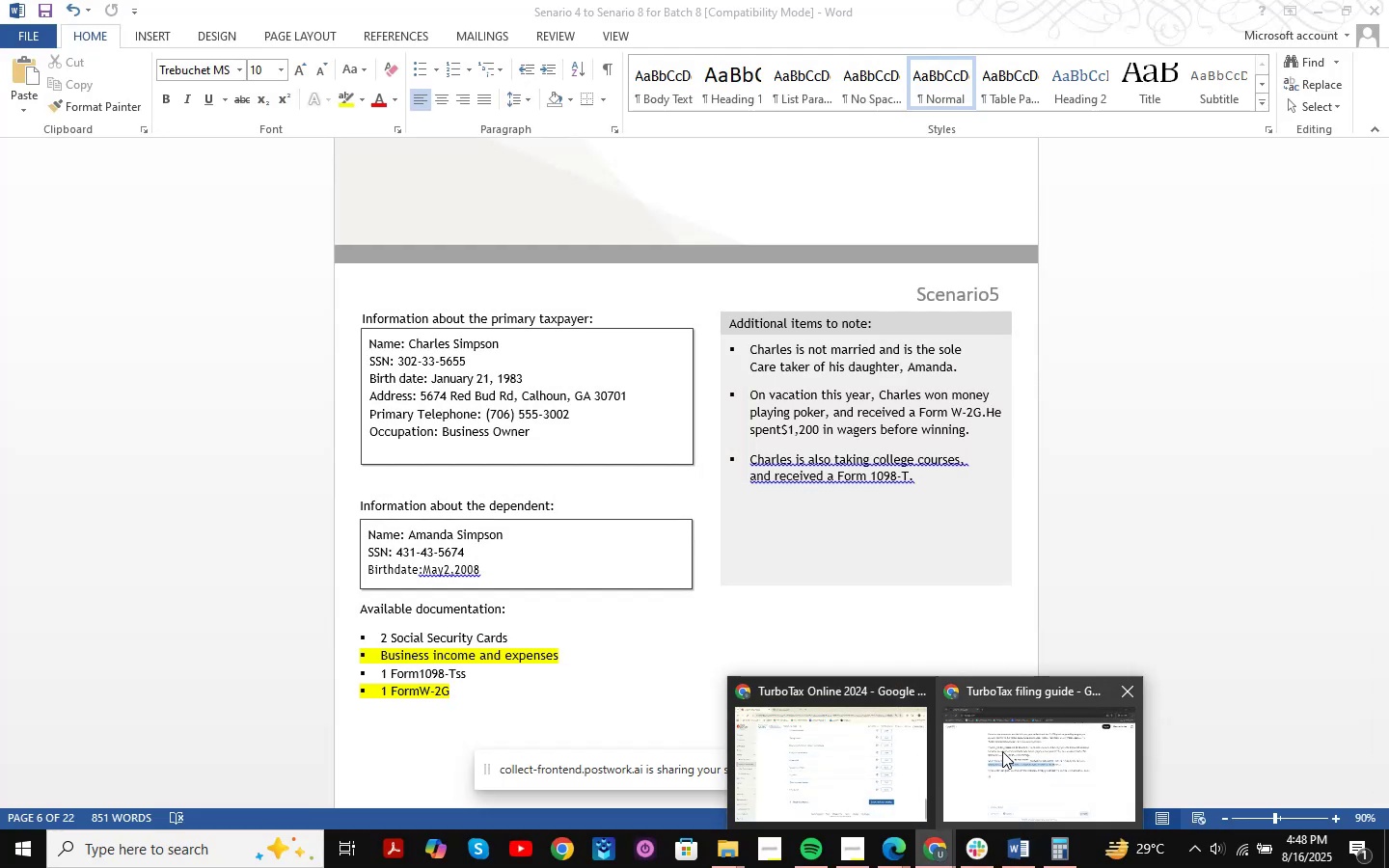 
left_click([1021, 752])
 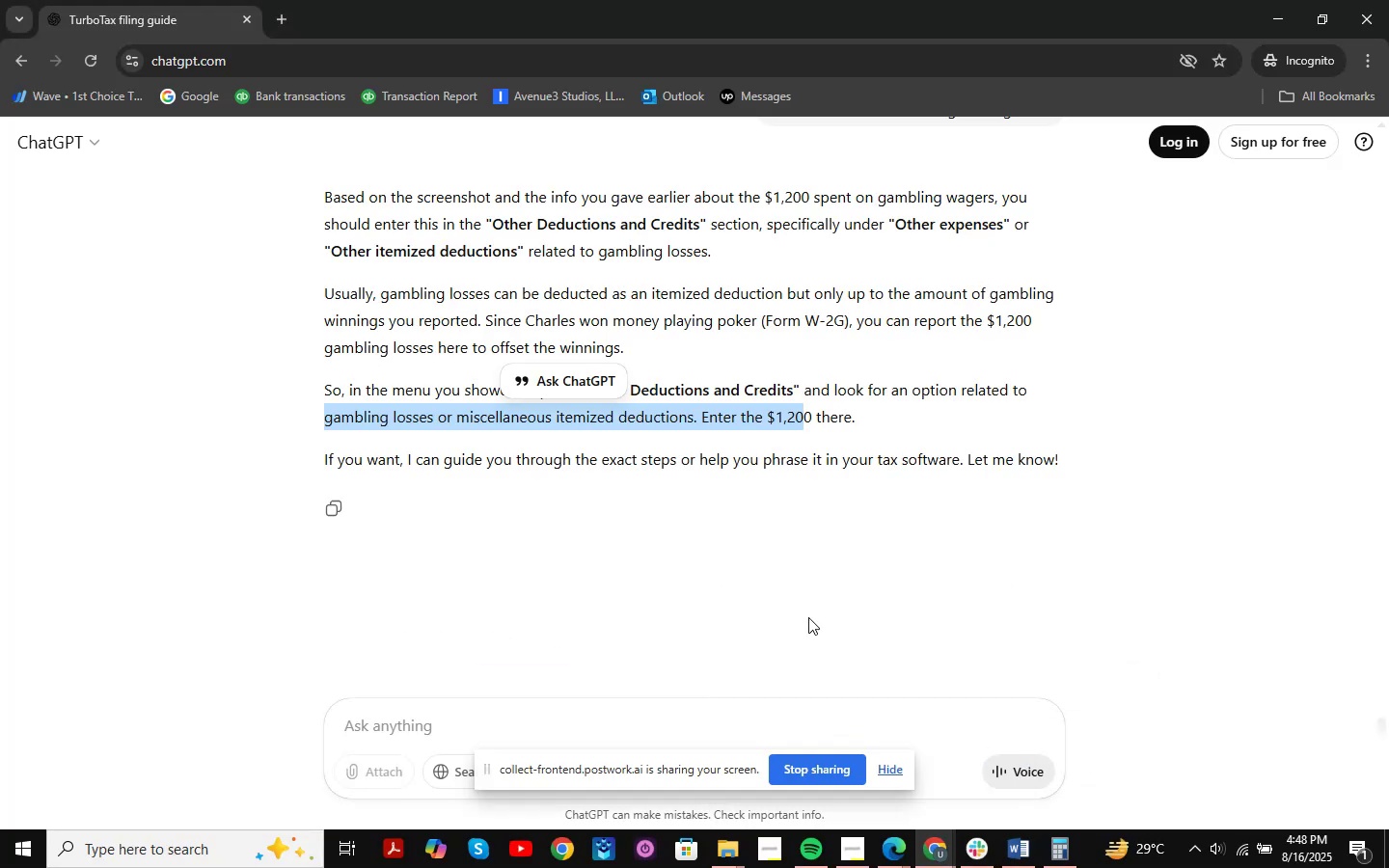 
scroll: coordinate [633, 366], scroll_direction: up, amount: 1.0
 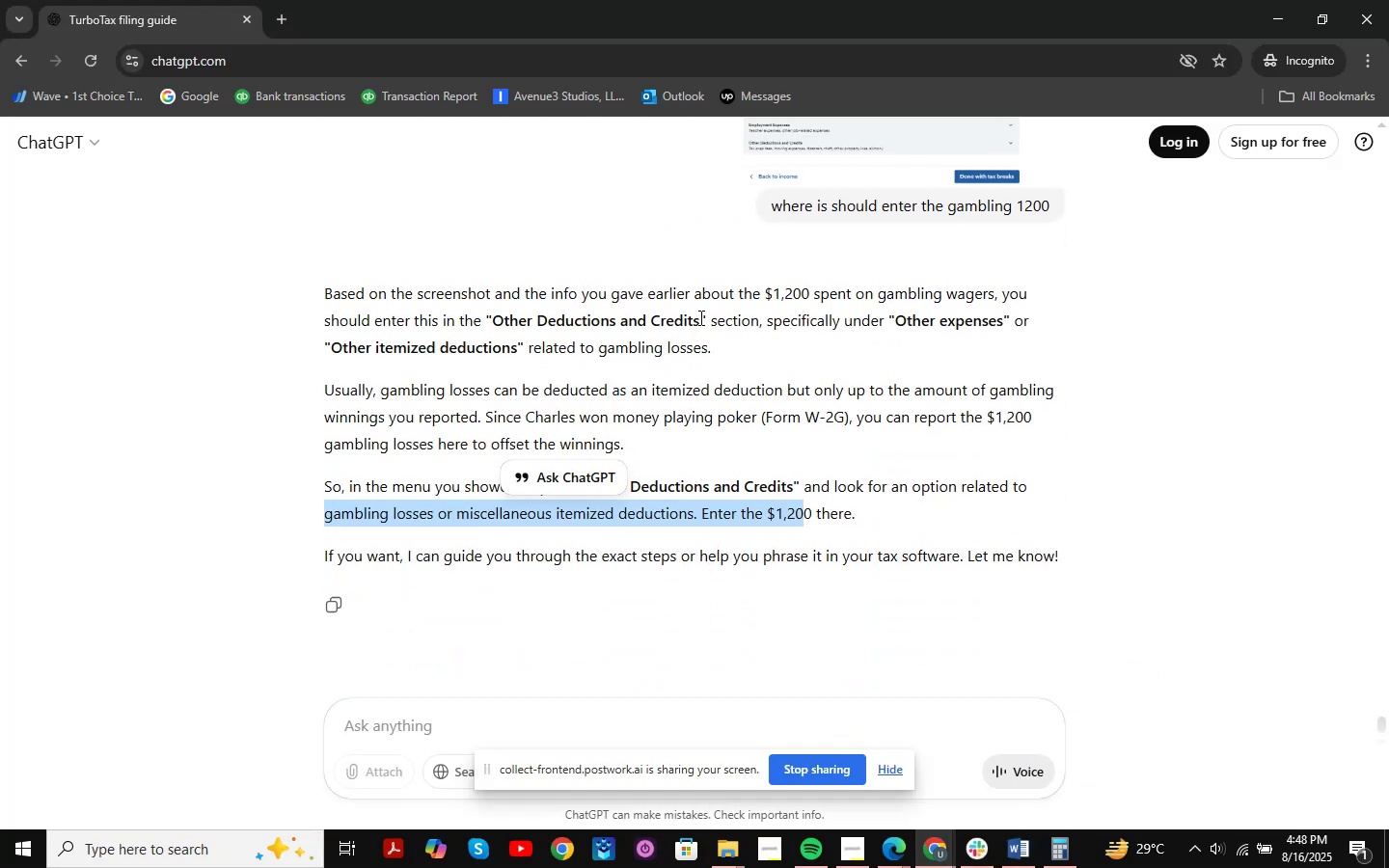 
left_click_drag(start_coordinate=[406, 330], to_coordinate=[1002, 329])
 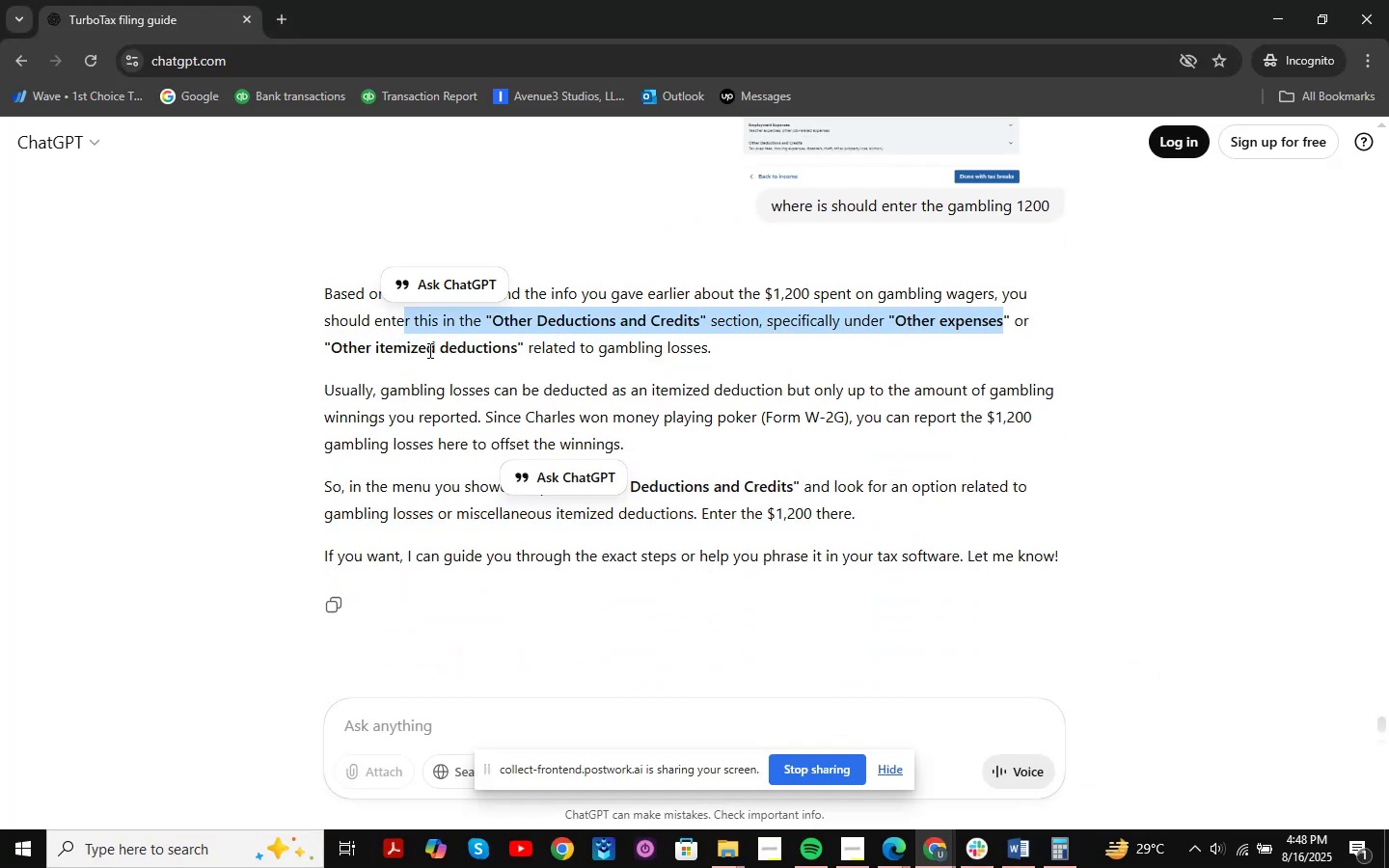 
left_click_drag(start_coordinate=[421, 349], to_coordinate=[586, 348])
 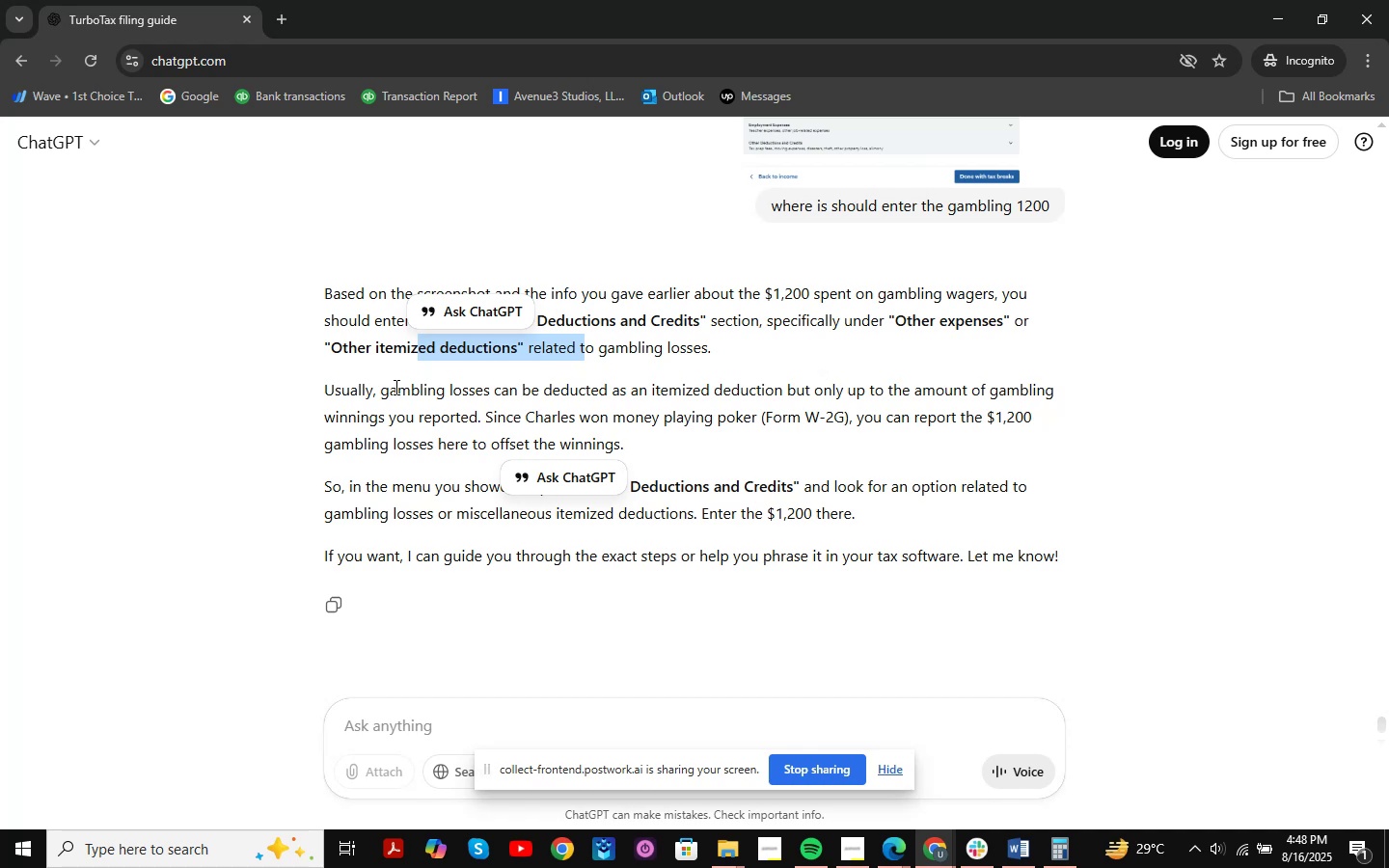 
left_click_drag(start_coordinate=[380, 393], to_coordinate=[1056, 396])
 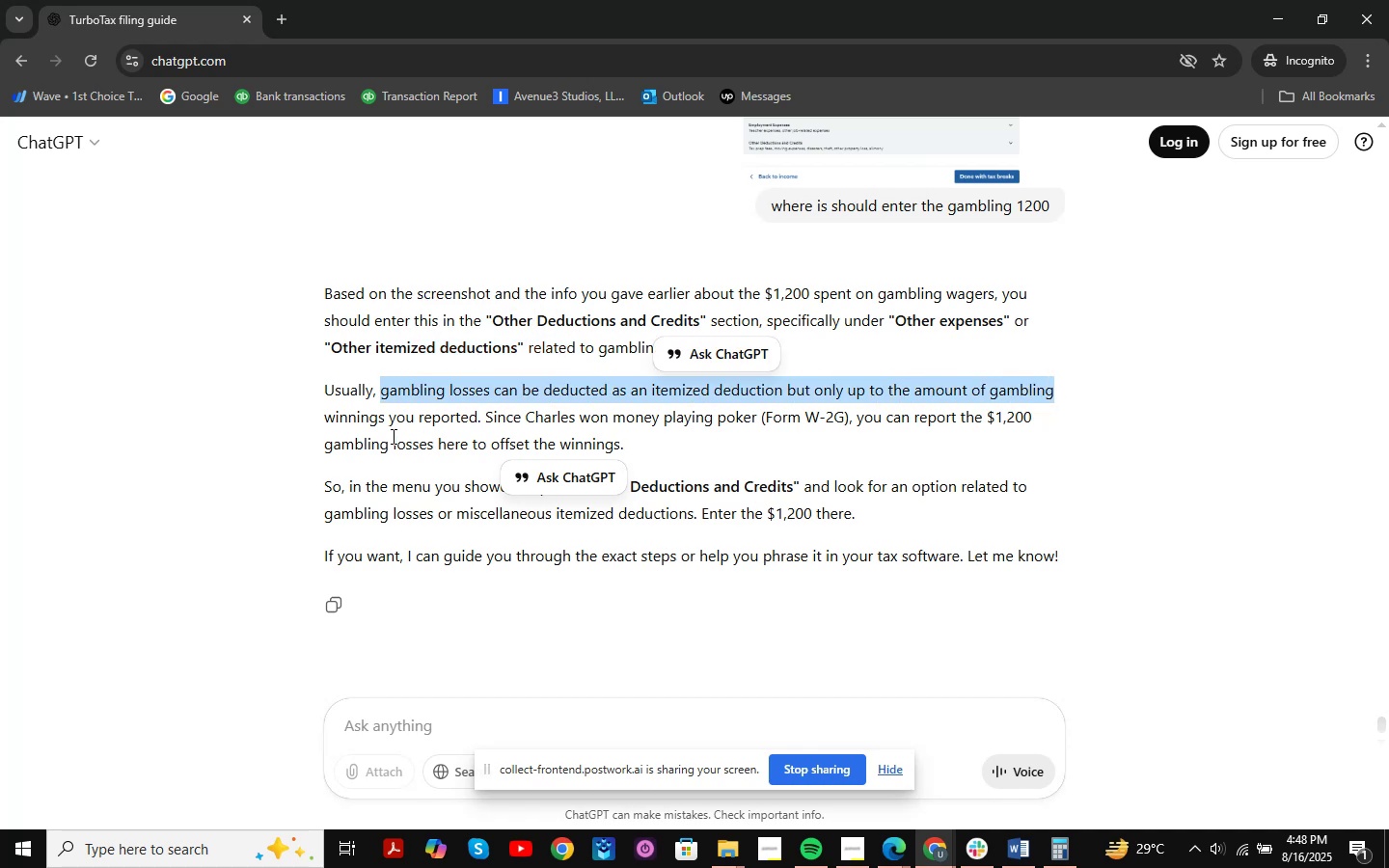 
left_click_drag(start_coordinate=[344, 419], to_coordinate=[1047, 419])
 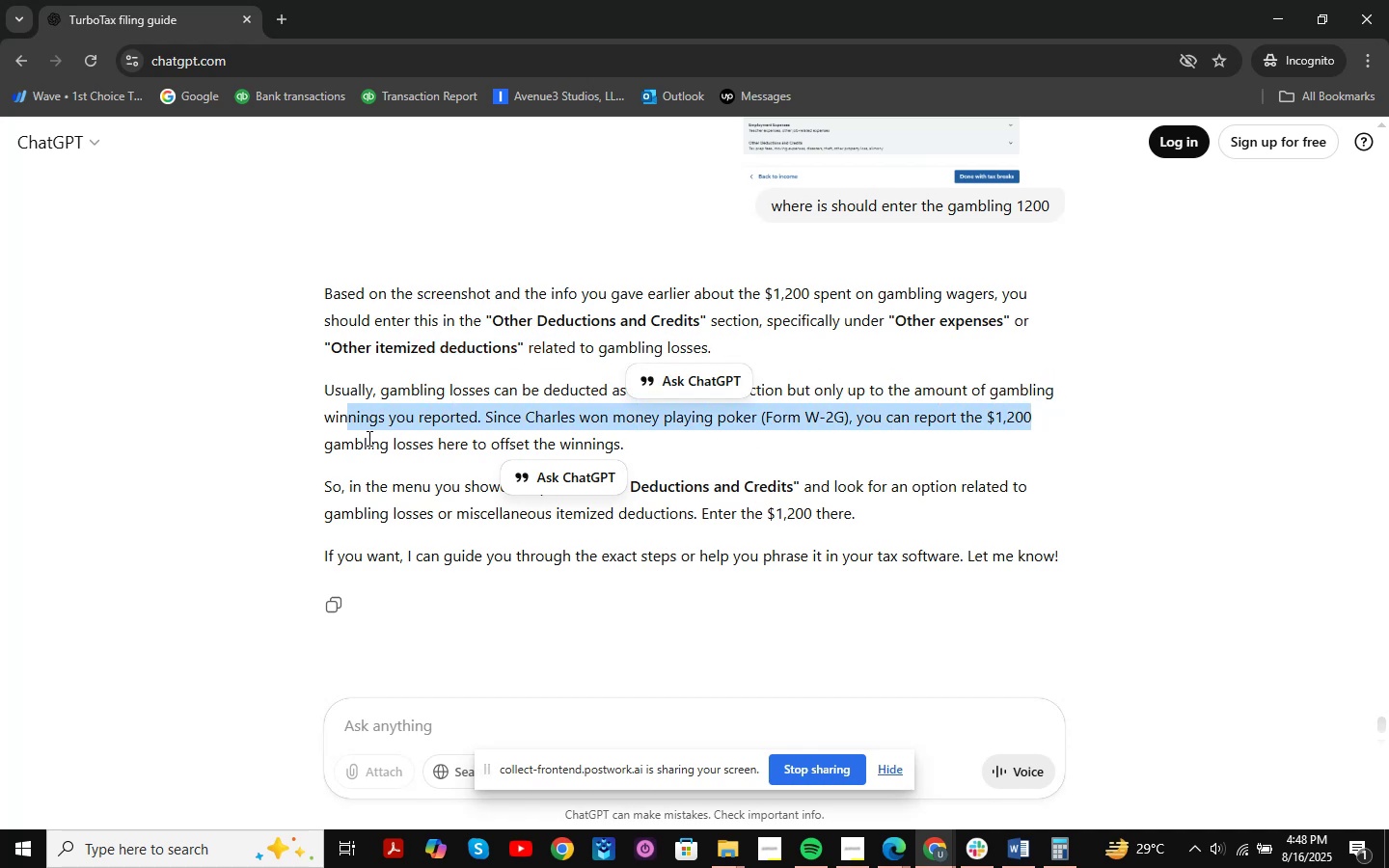 
left_click_drag(start_coordinate=[299, 441], to_coordinate=[518, 437])
 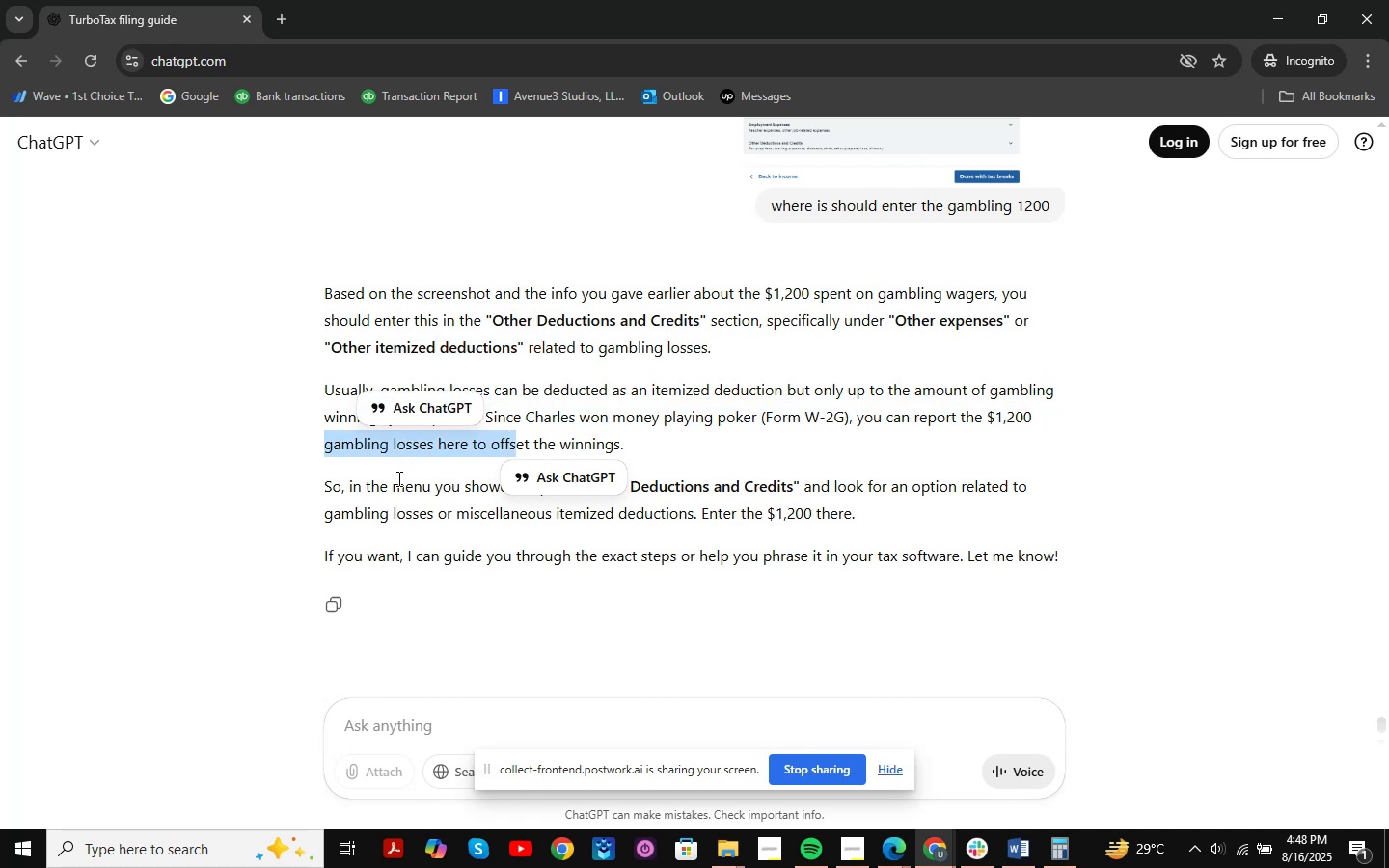 
left_click_drag(start_coordinate=[360, 480], to_coordinate=[1001, 499])
 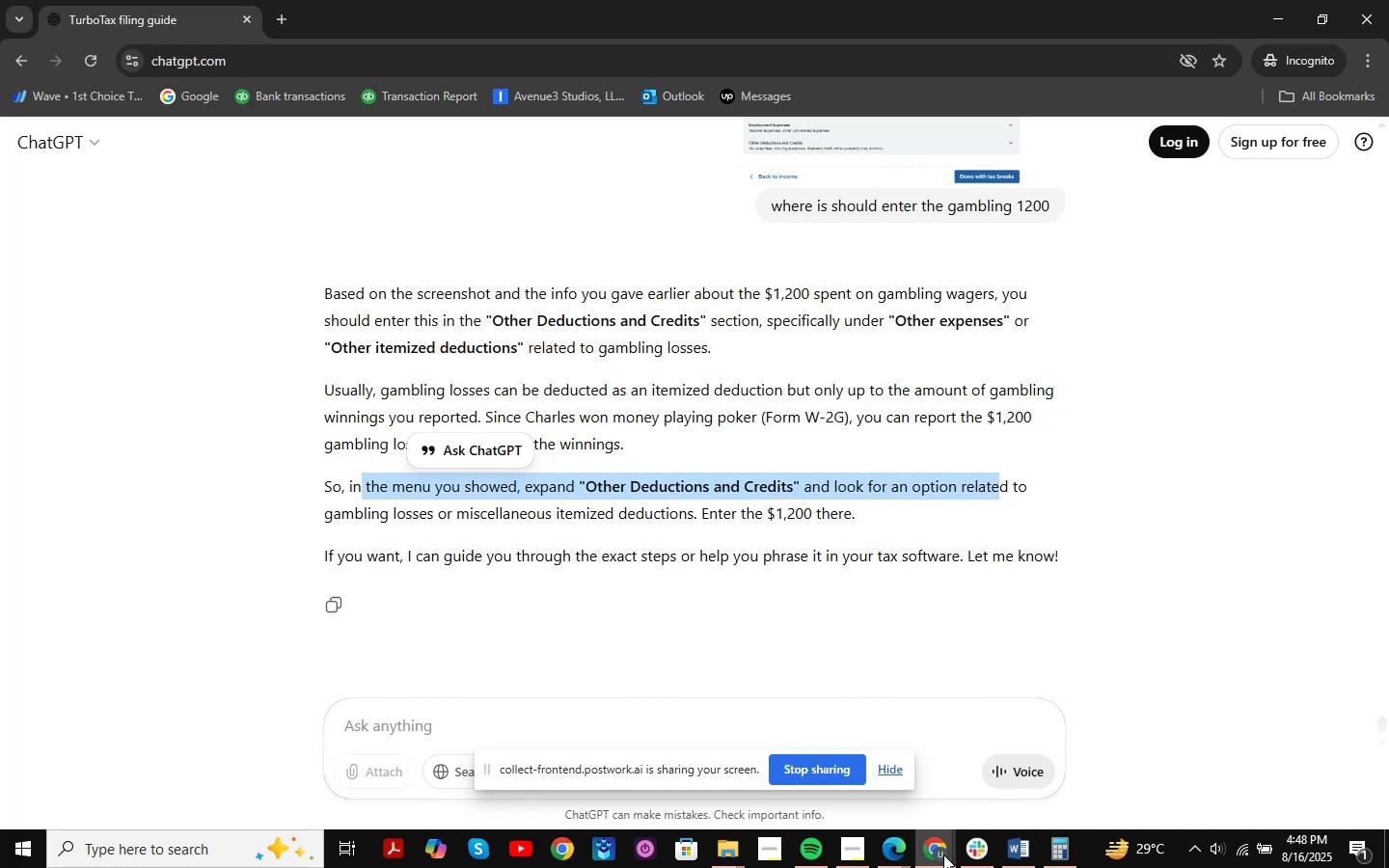 
double_click([796, 764])
 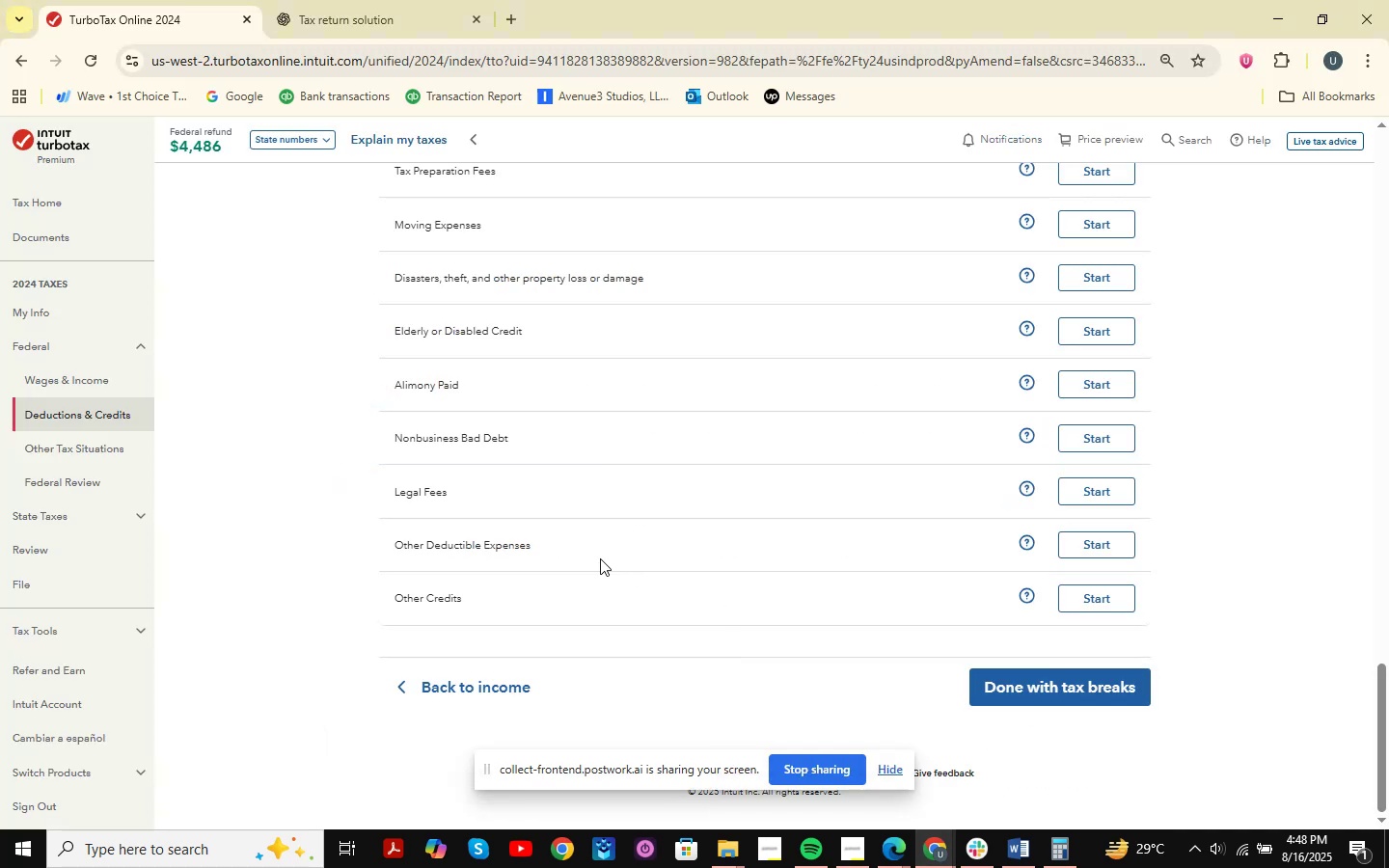 
scroll: coordinate [600, 558], scroll_direction: down, amount: 2.0
 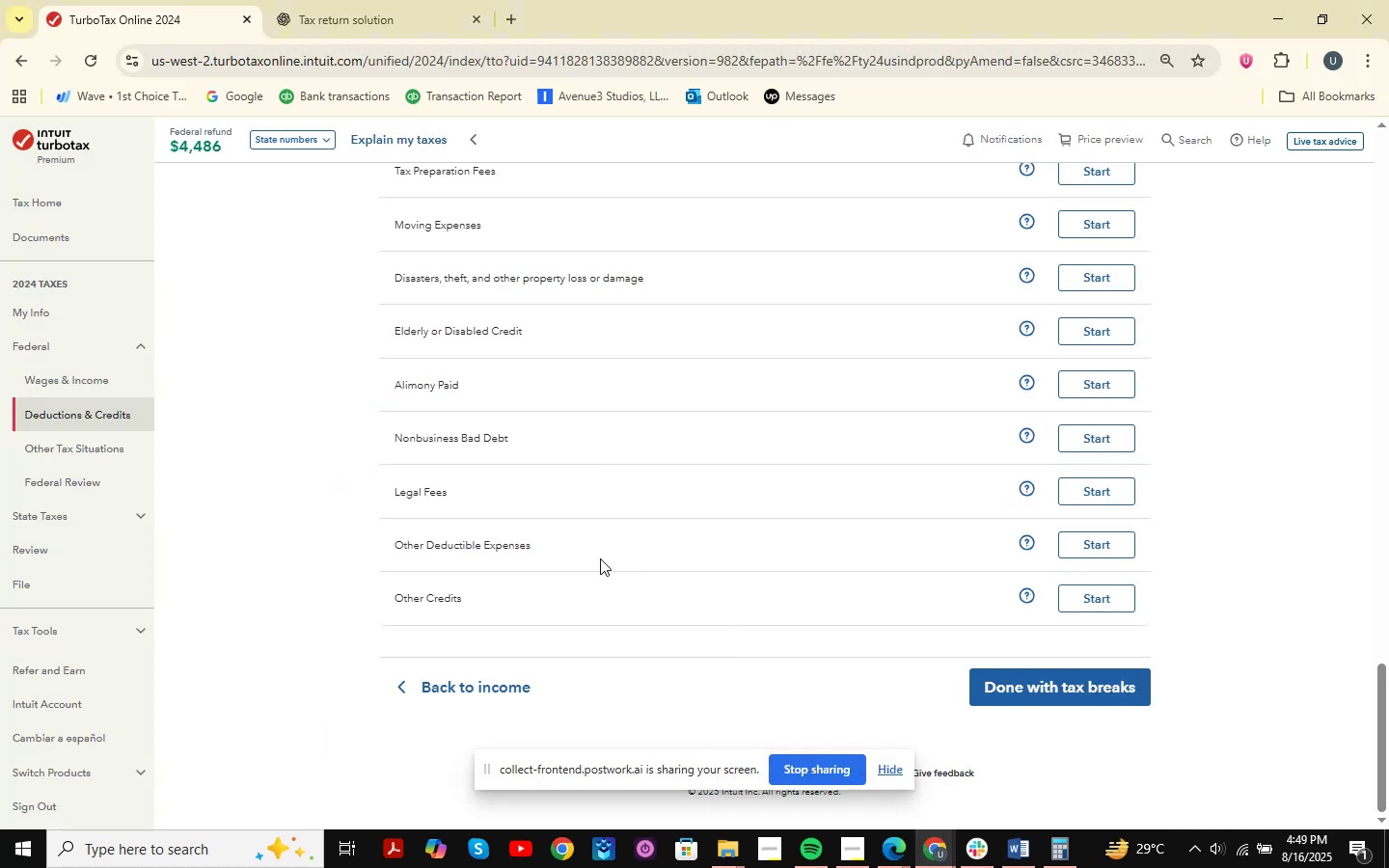 
key(Shift+ShiftLeft)
 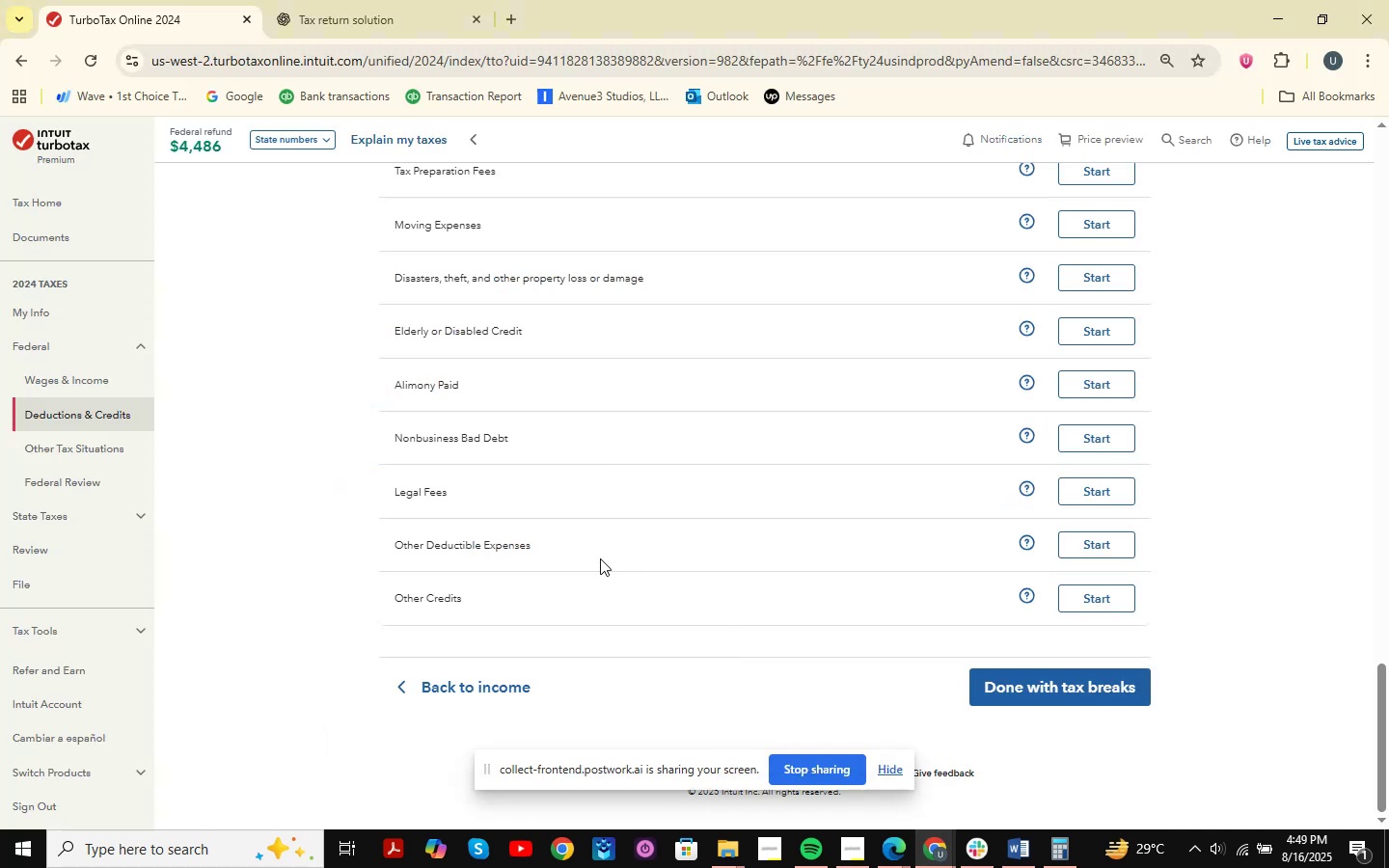 
key(Meta+Shift+MetaLeft)
 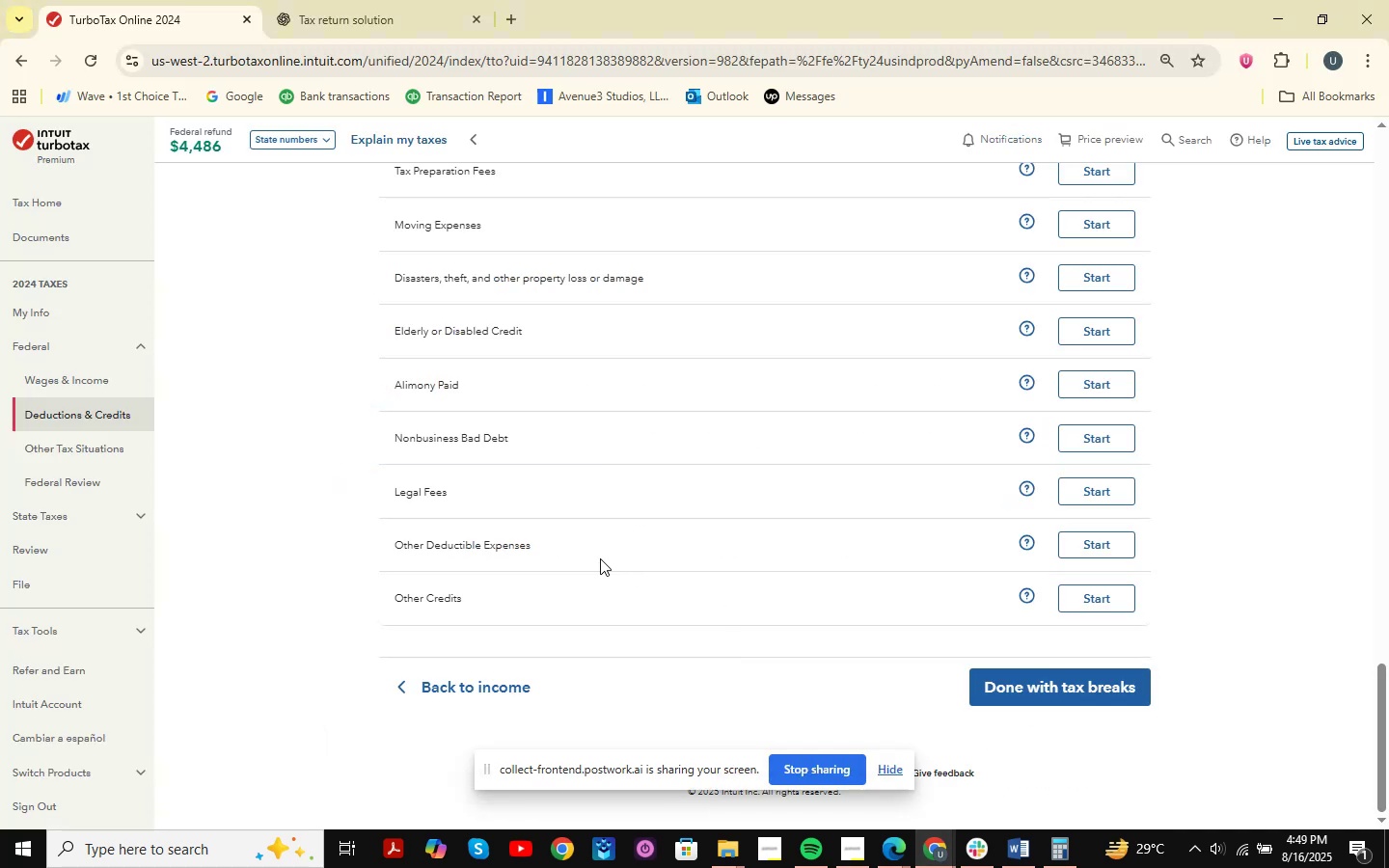 
key(Meta+Shift+S)
 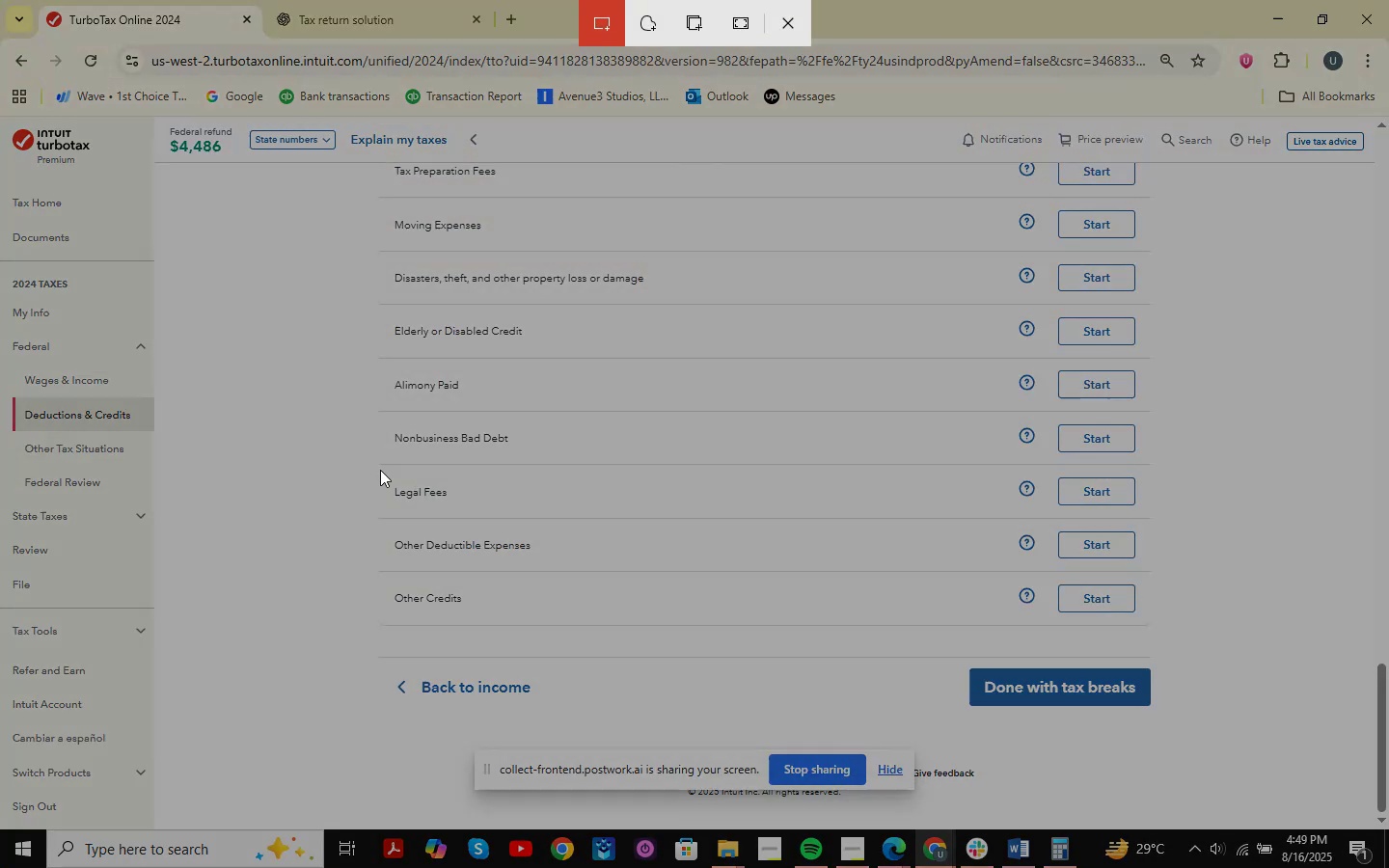 
left_click_drag(start_coordinate=[215, 451], to_coordinate=[1388, 662])
 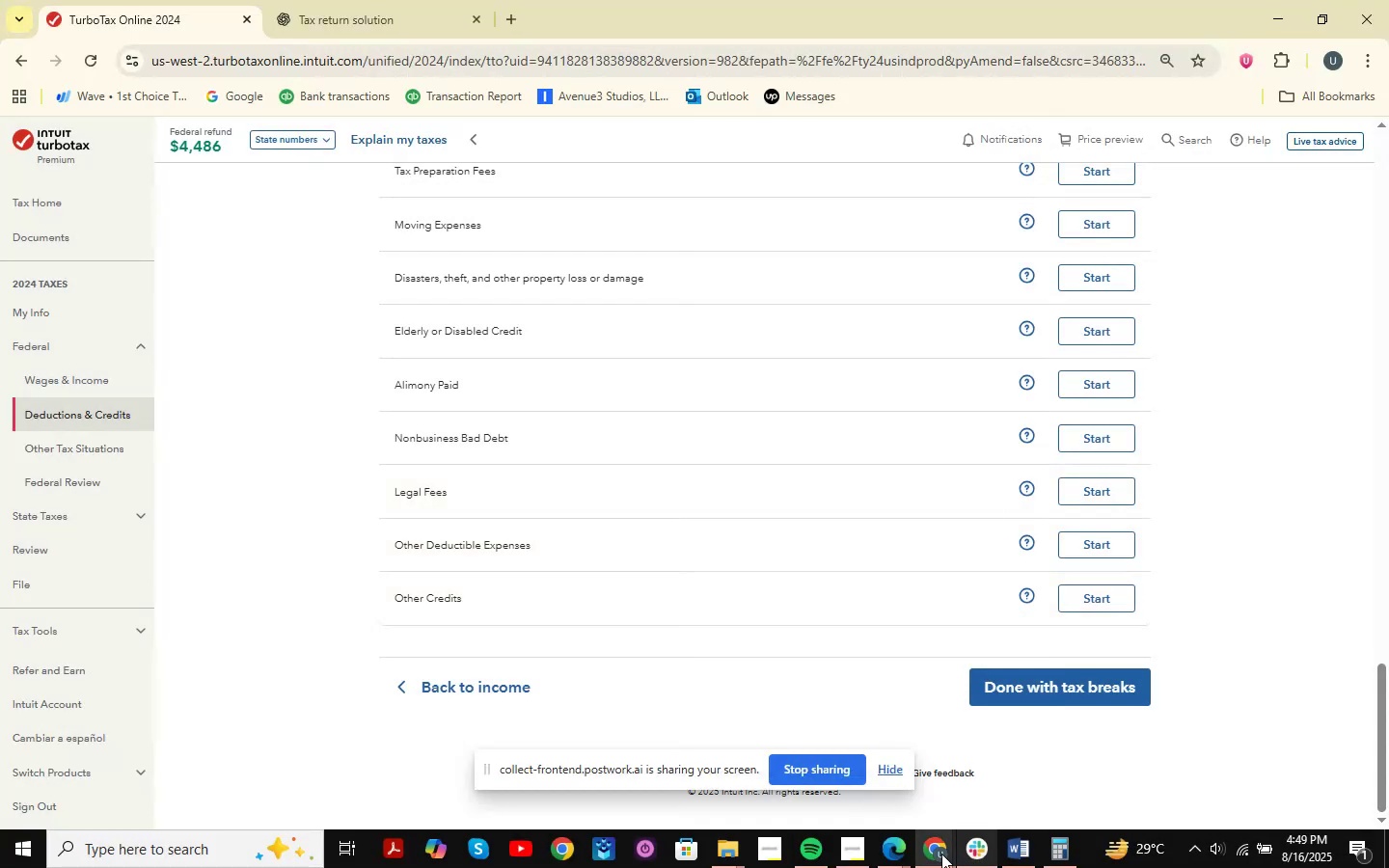 
double_click([990, 766])
 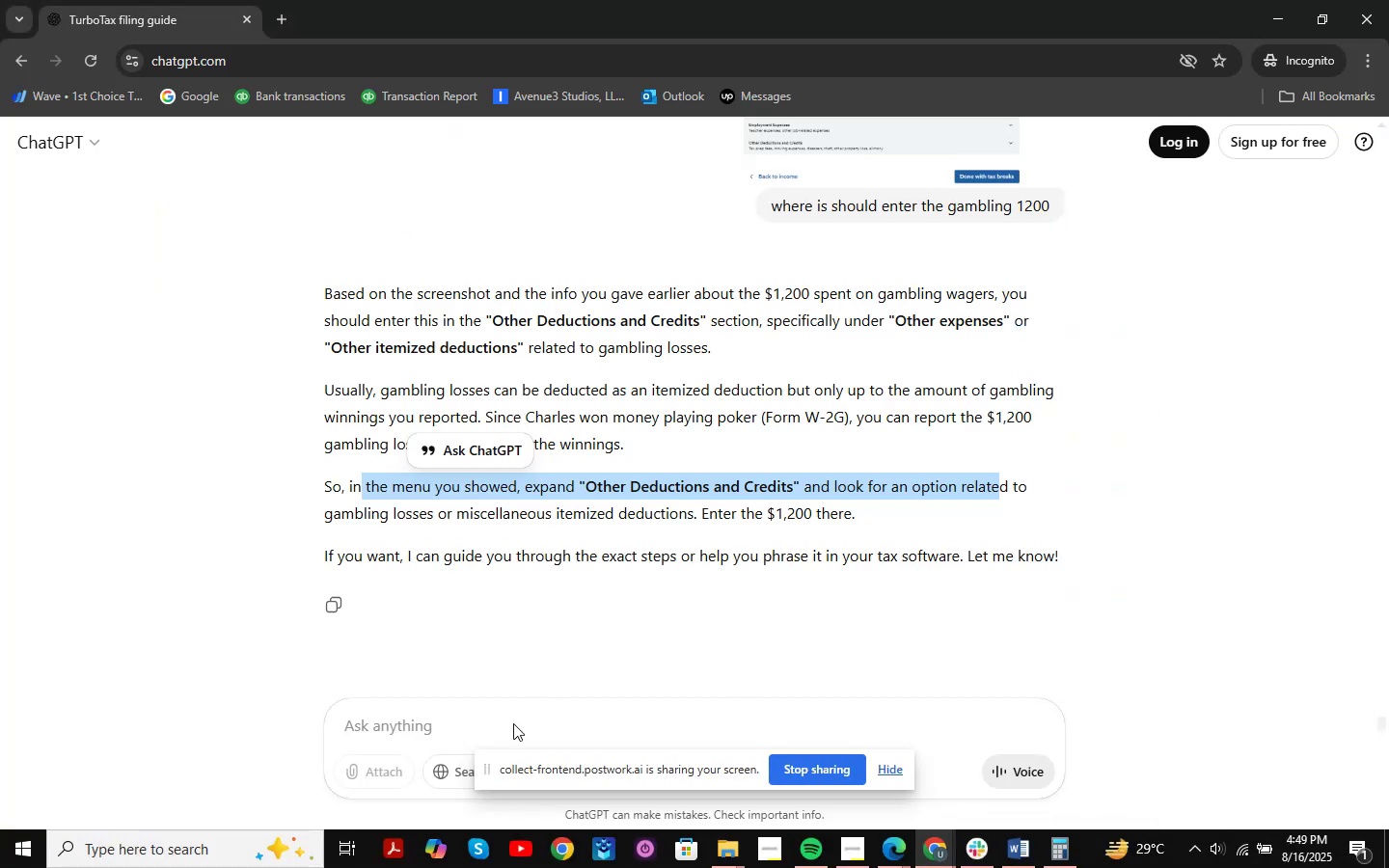 
left_click([509, 727])
 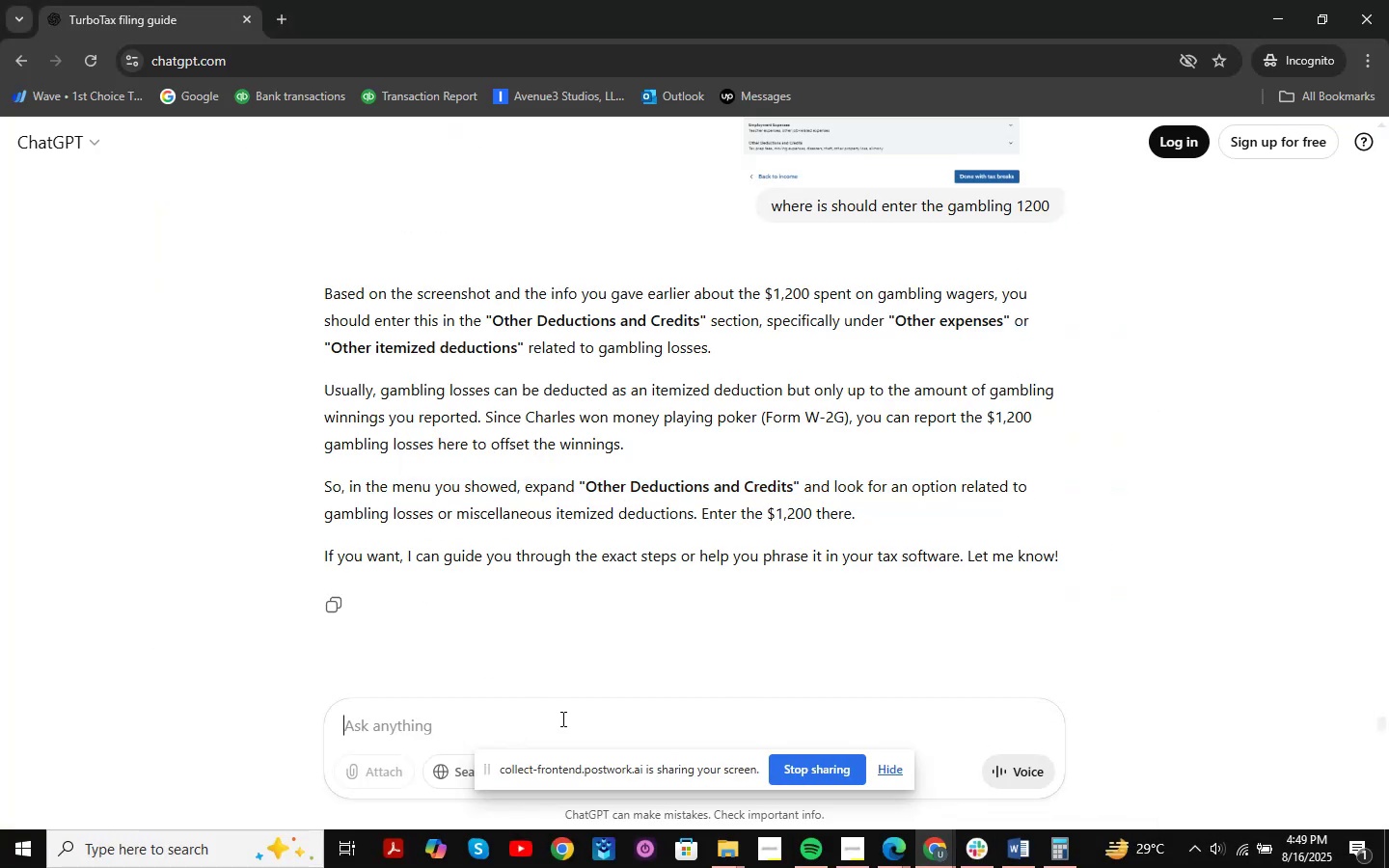 
key(Control+ControlLeft)
 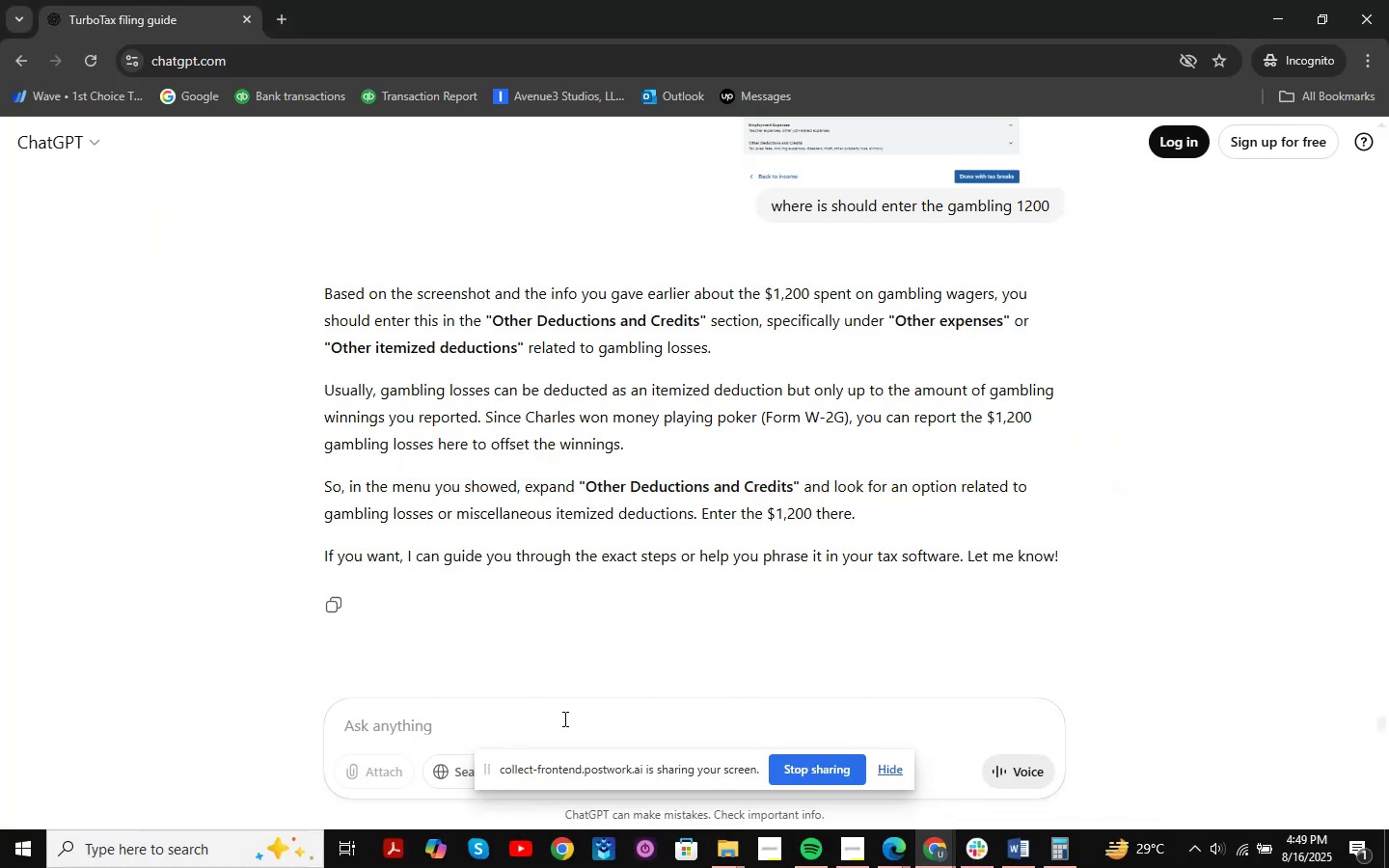 
key(Control+V)
 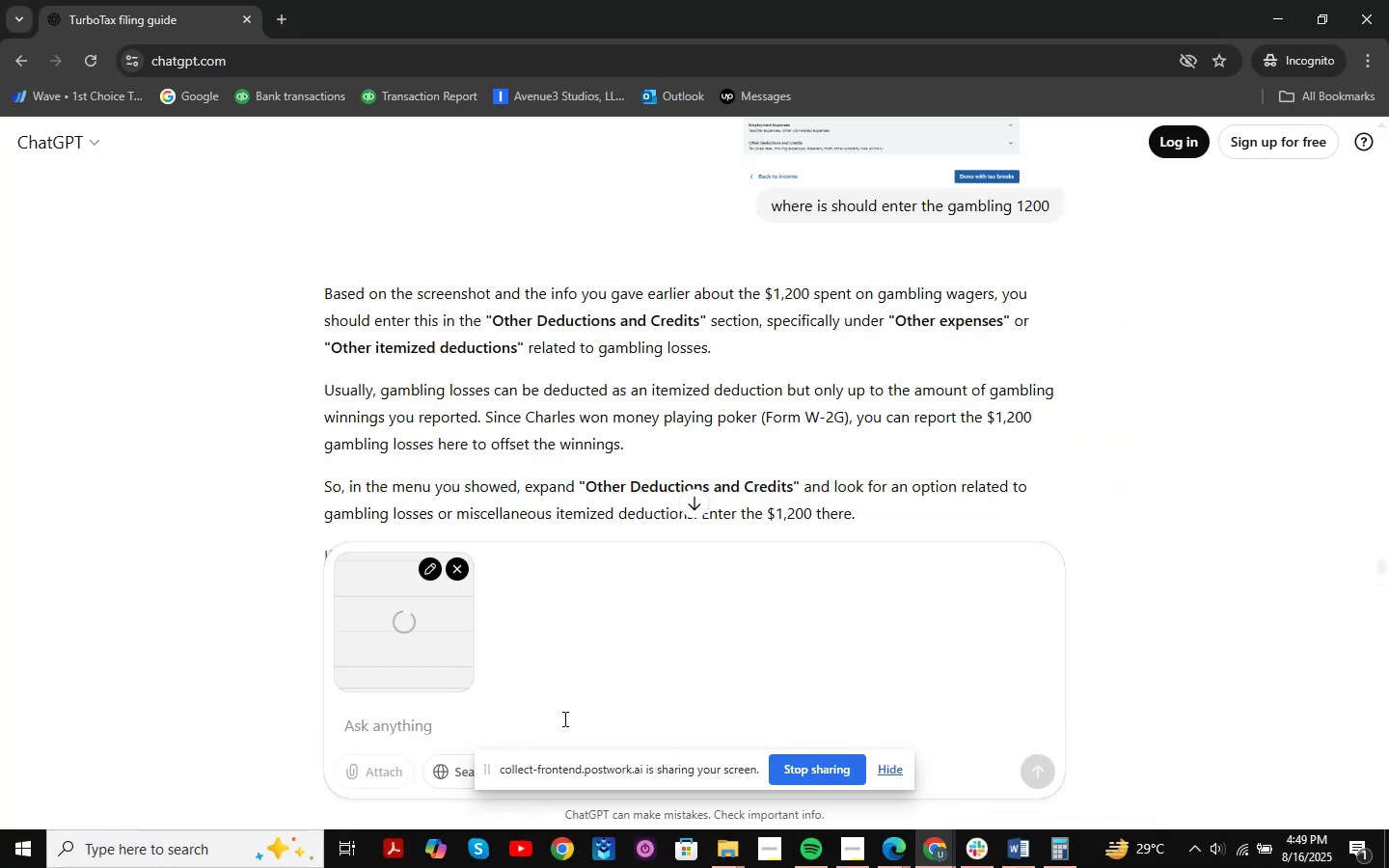 
type(is this enter on the )
 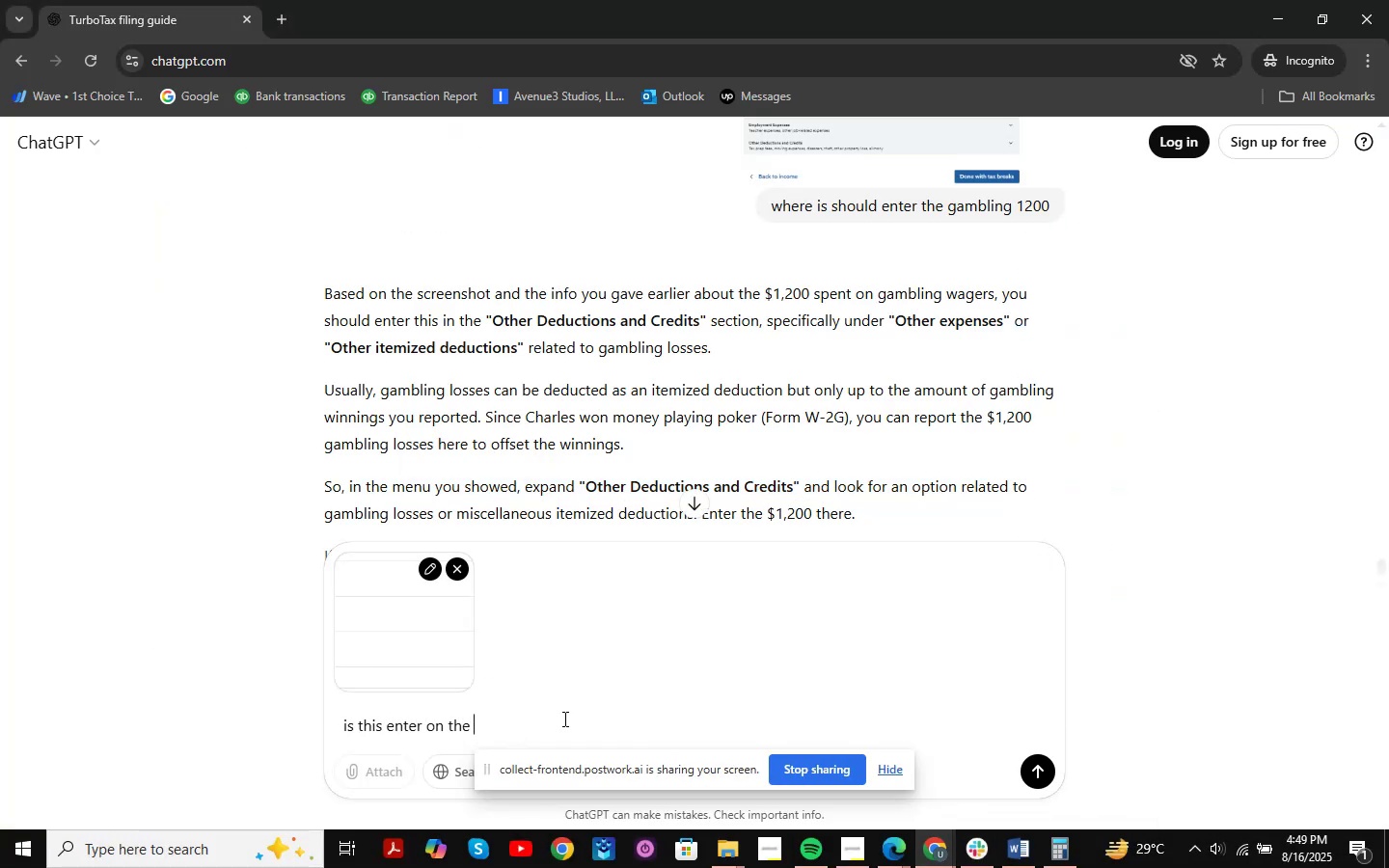 
key(Alt+AltLeft)
 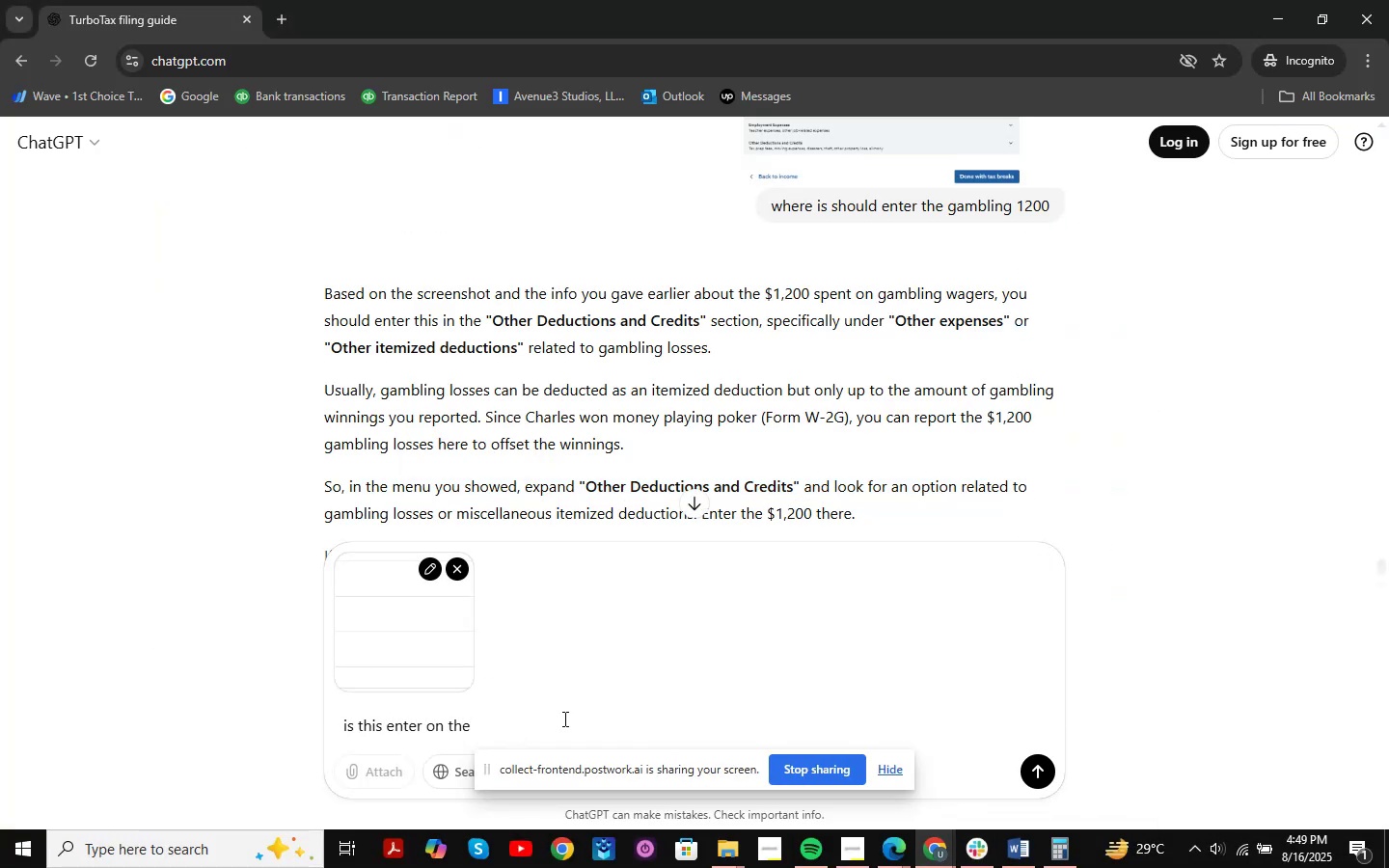 
key(Alt+Tab)
 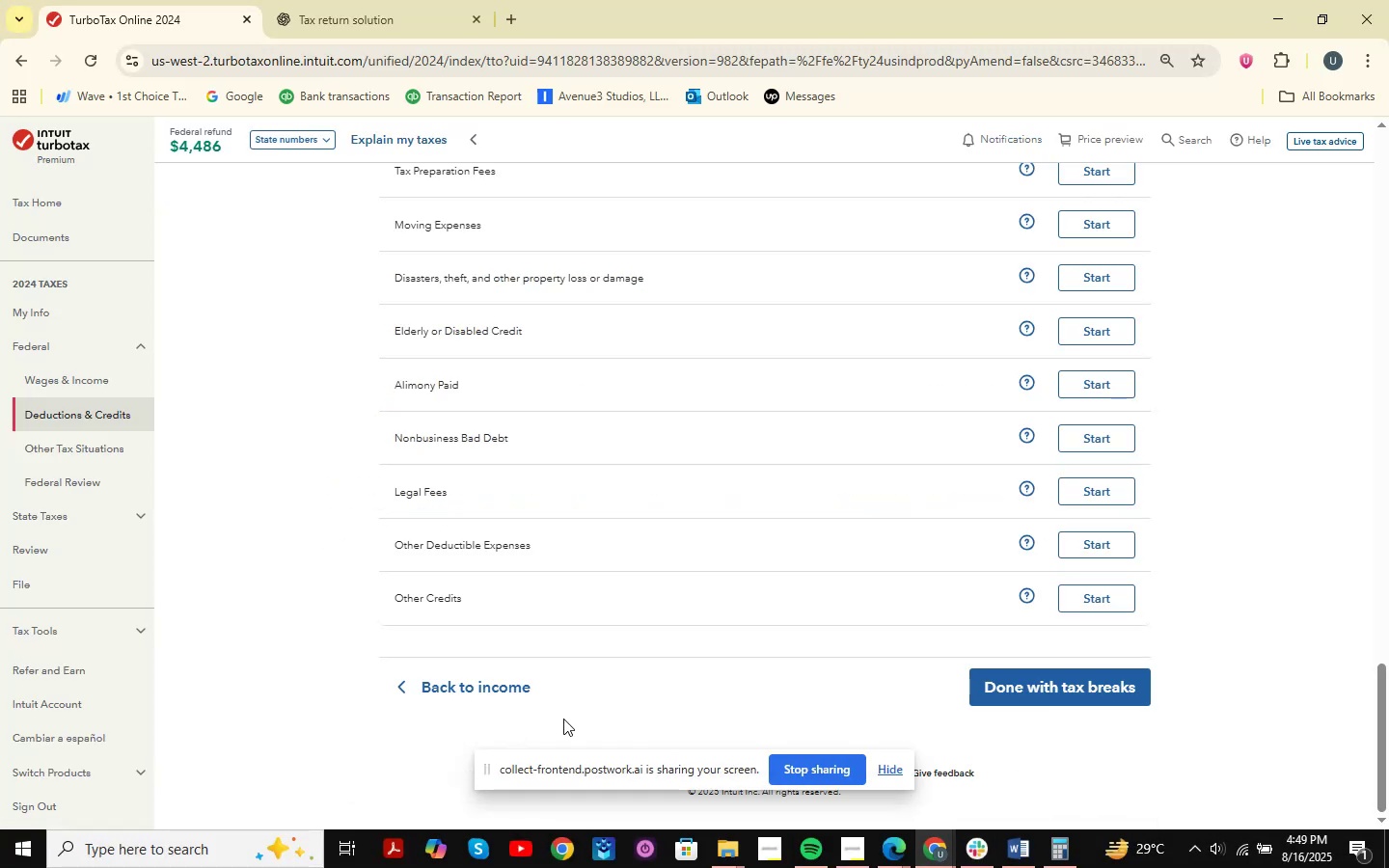 
key(Alt+AltLeft)
 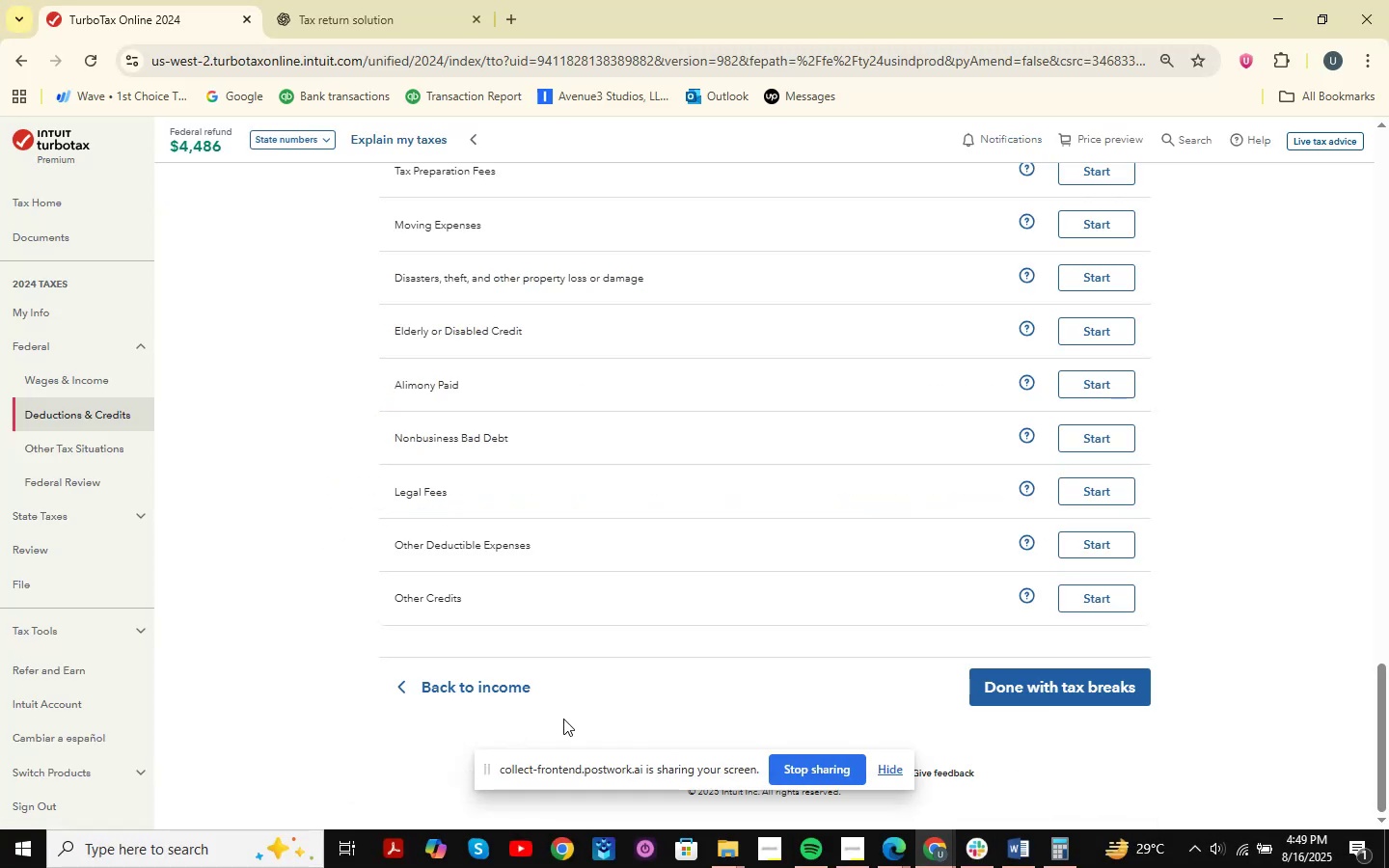 
key(Tab)
type(other deductible expenses )
key(Backspace)
type(?)
 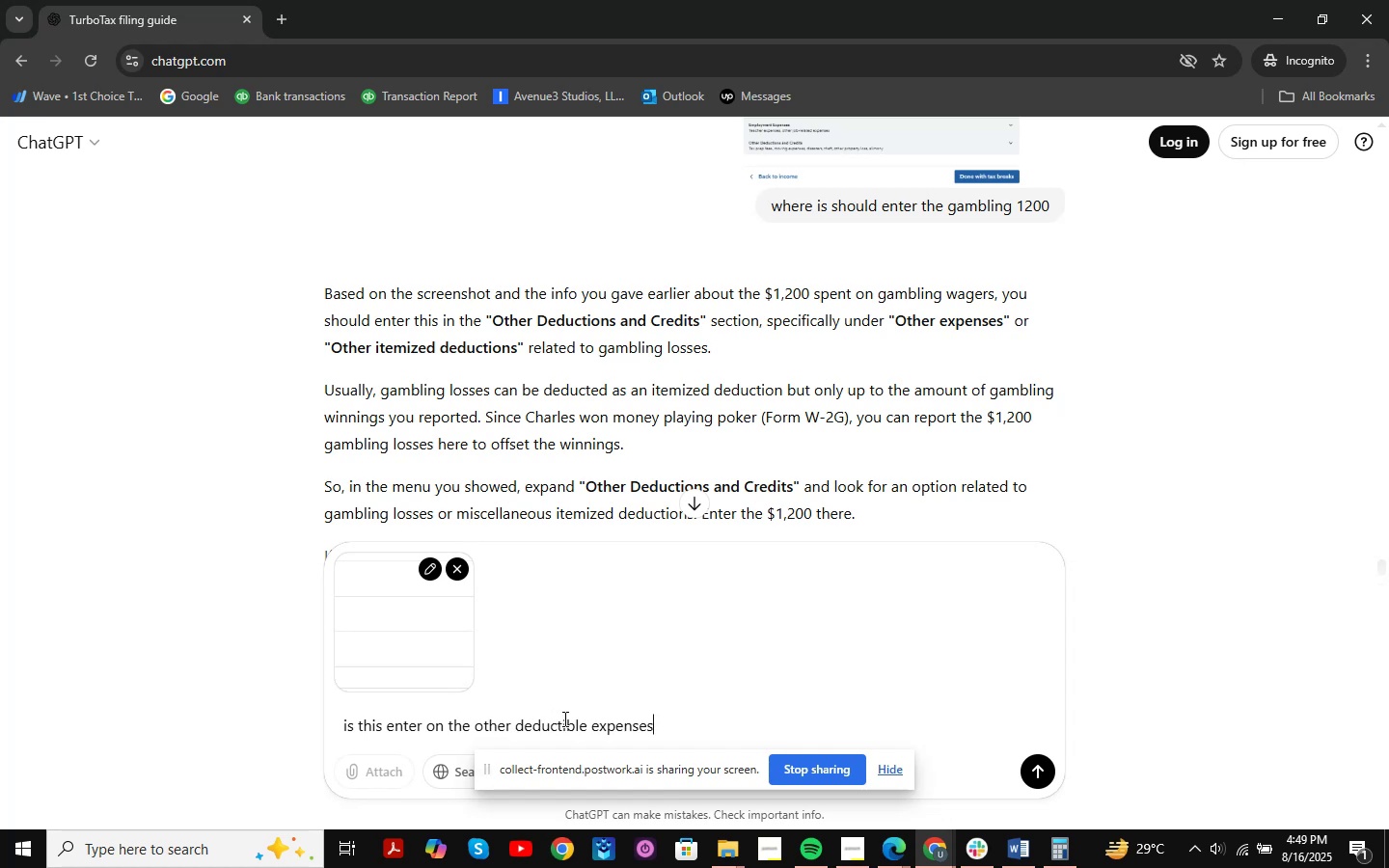 
key(Enter)
 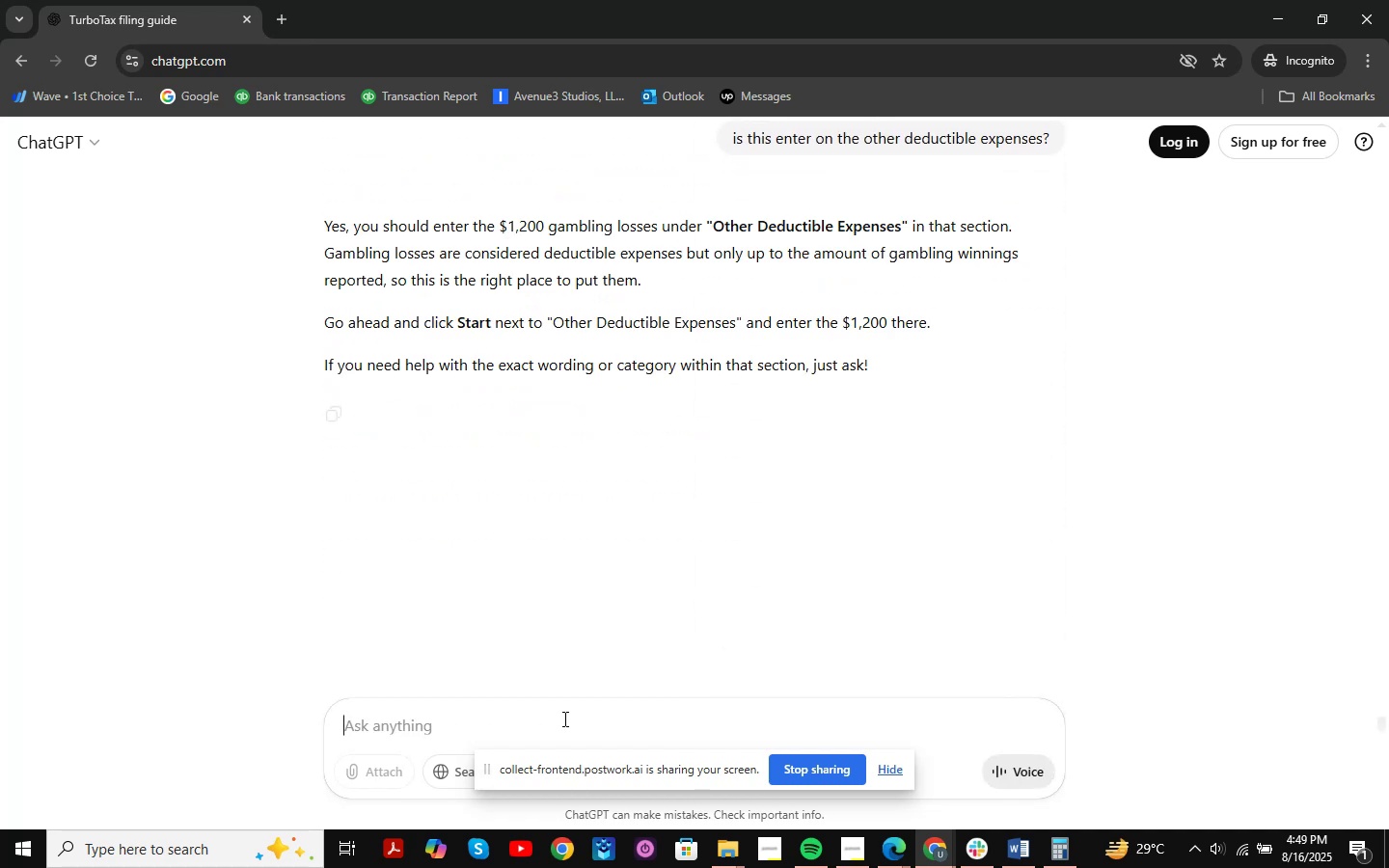 
wait(13.24)
 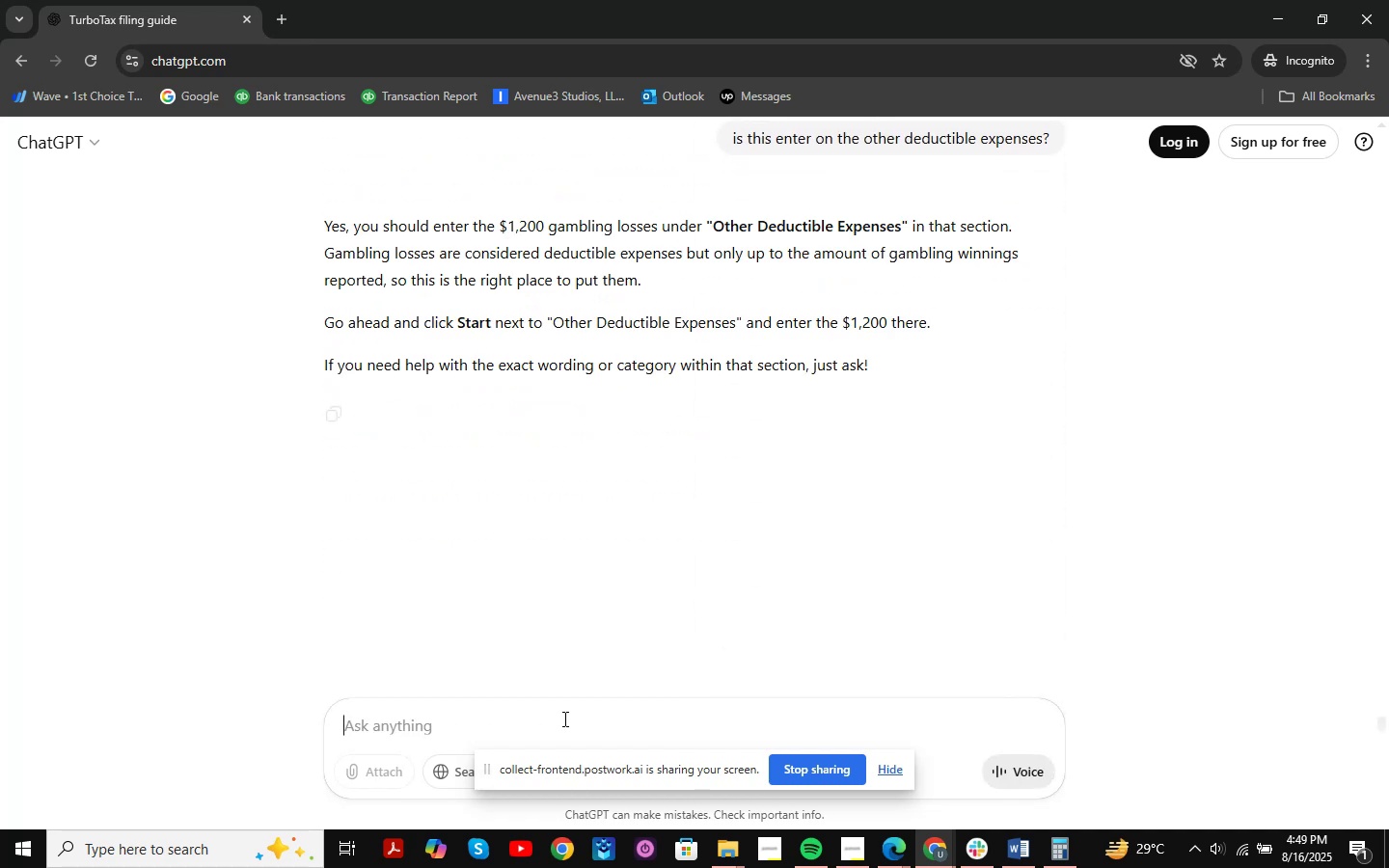 
left_click_drag(start_coordinate=[754, 255], to_coordinate=[972, 280])
 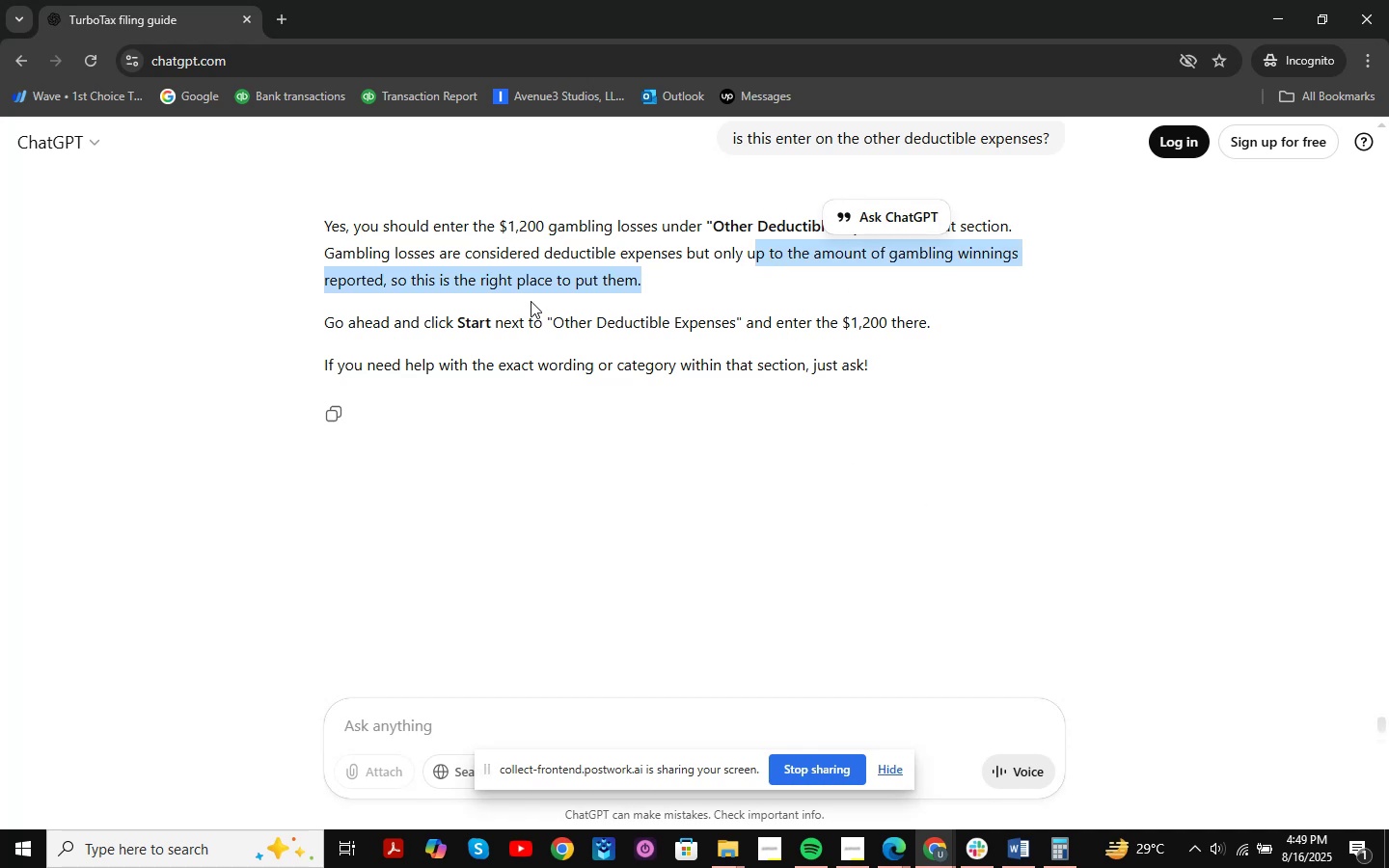 
left_click([766, 274])
 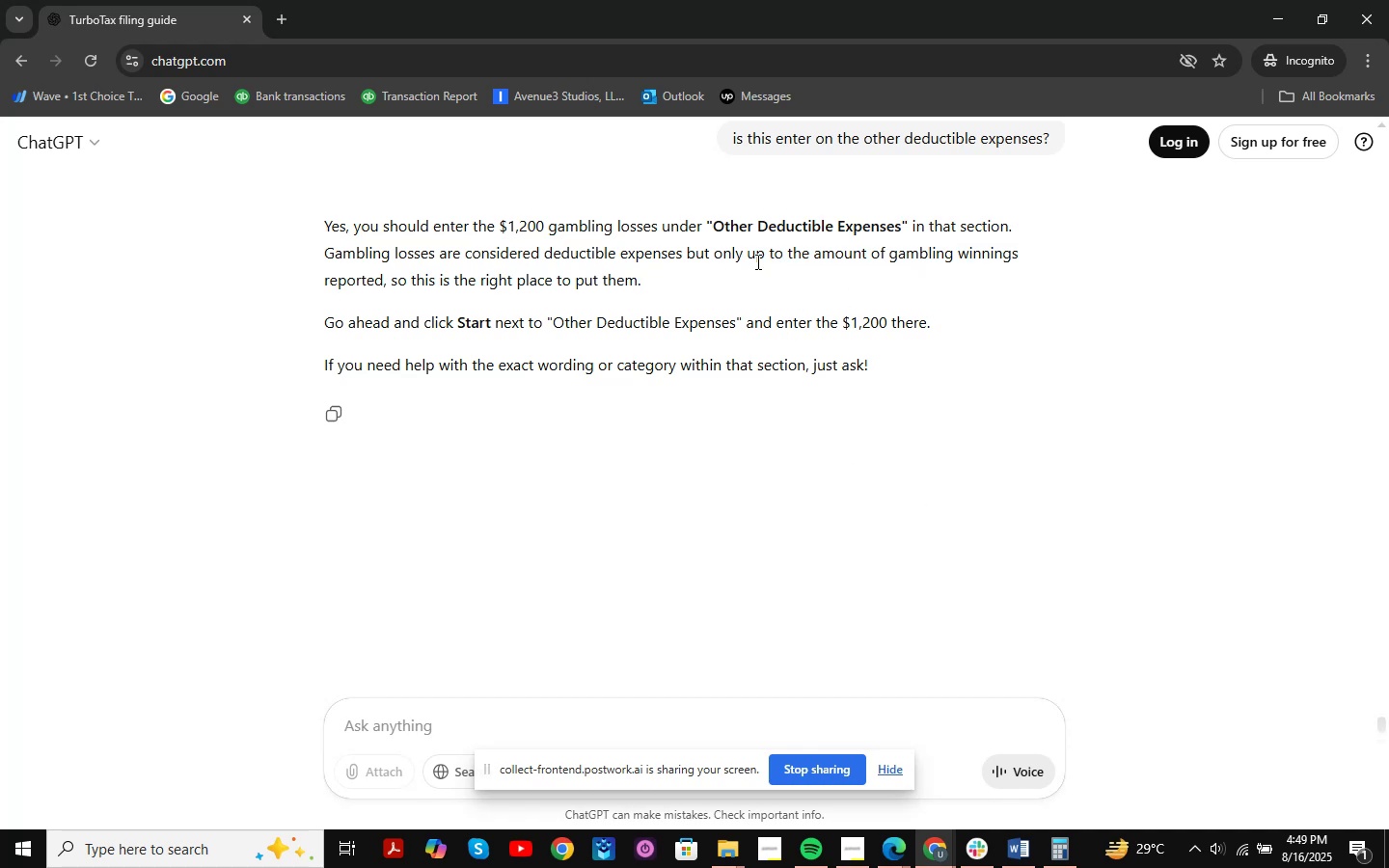 
left_click_drag(start_coordinate=[833, 260], to_coordinate=[991, 260])
 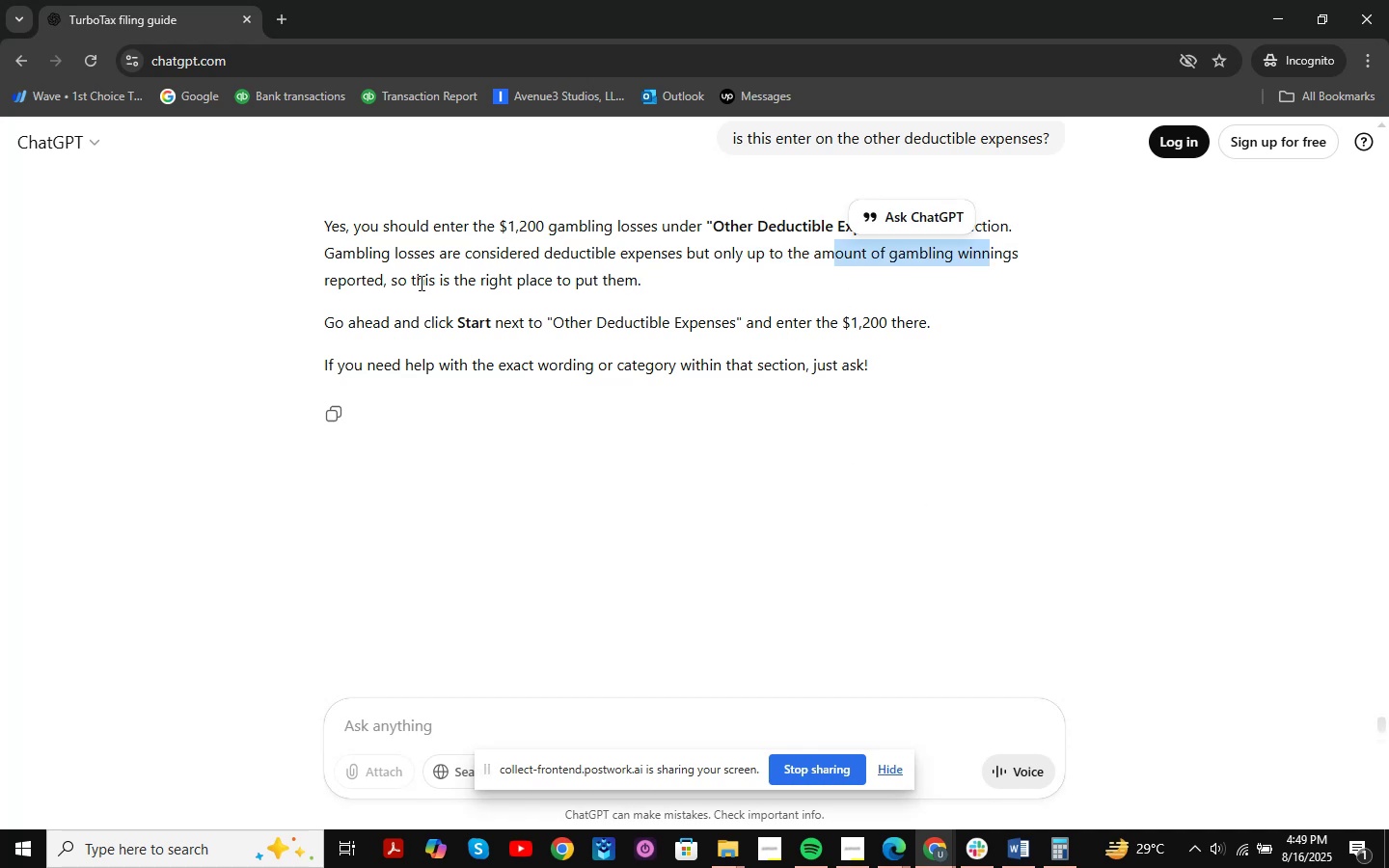 
left_click_drag(start_coordinate=[409, 284], to_coordinate=[544, 284])
 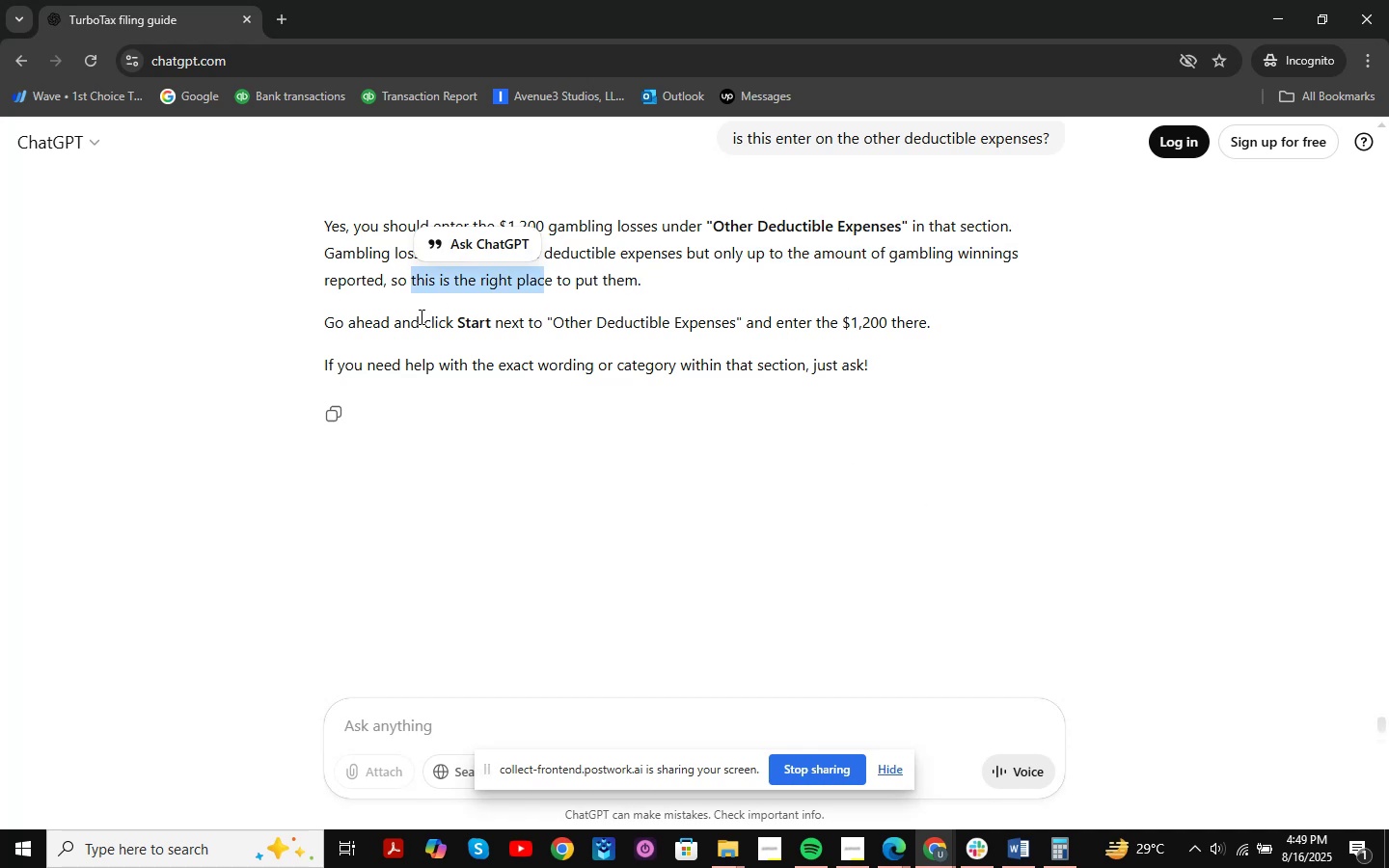 
left_click_drag(start_coordinate=[359, 322], to_coordinate=[761, 322])
 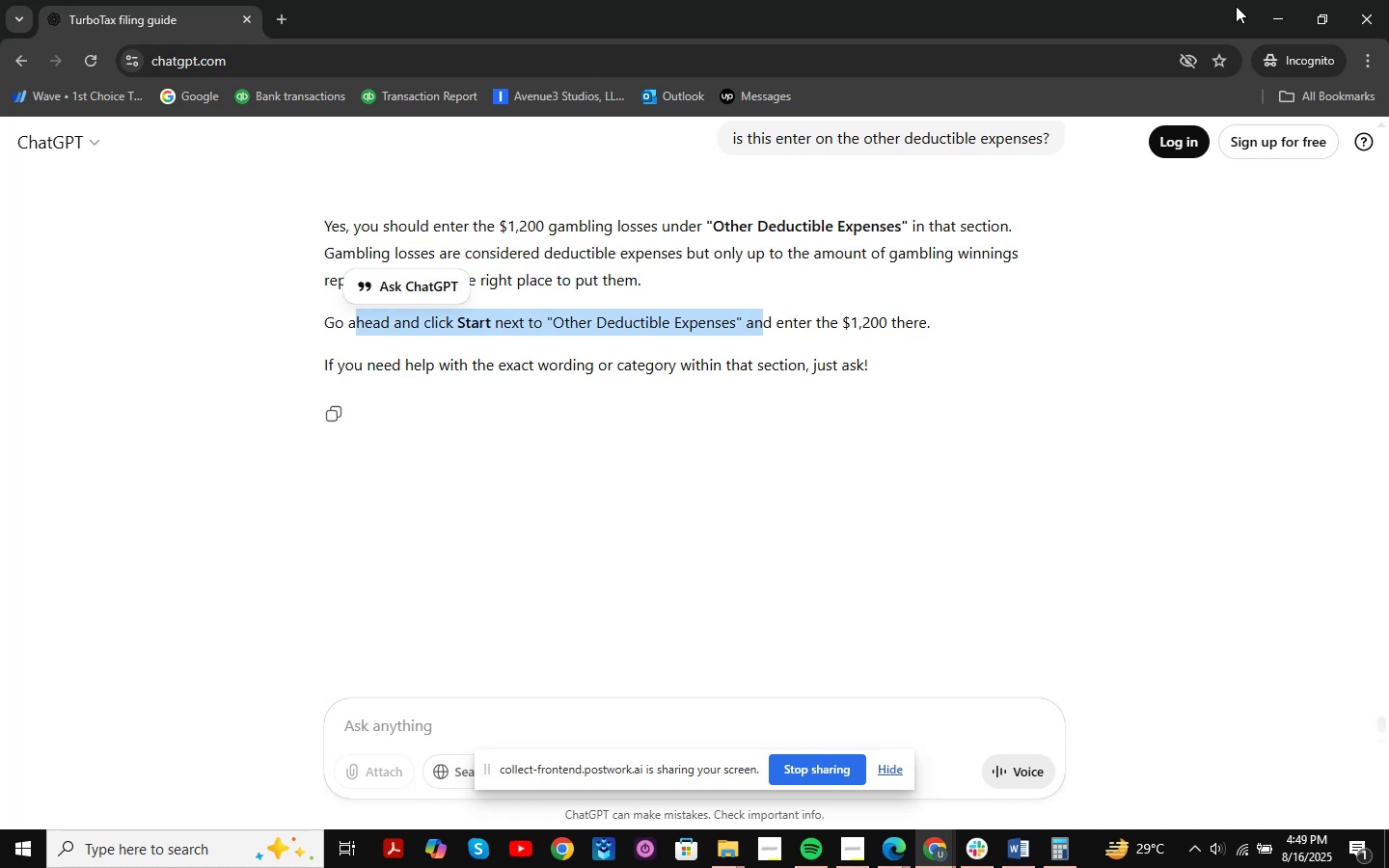 
left_click([1271, 7])
 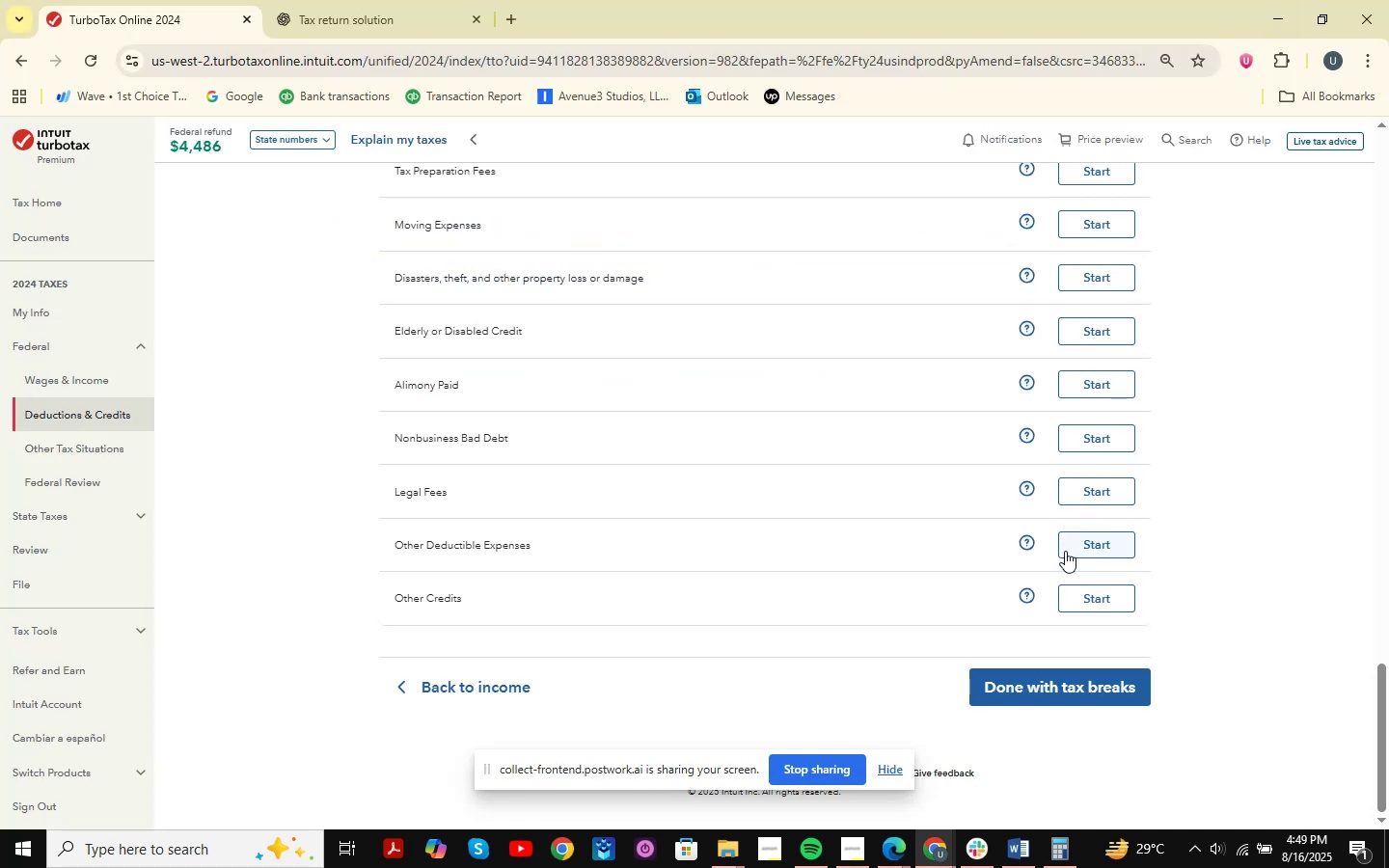 
left_click([1092, 547])
 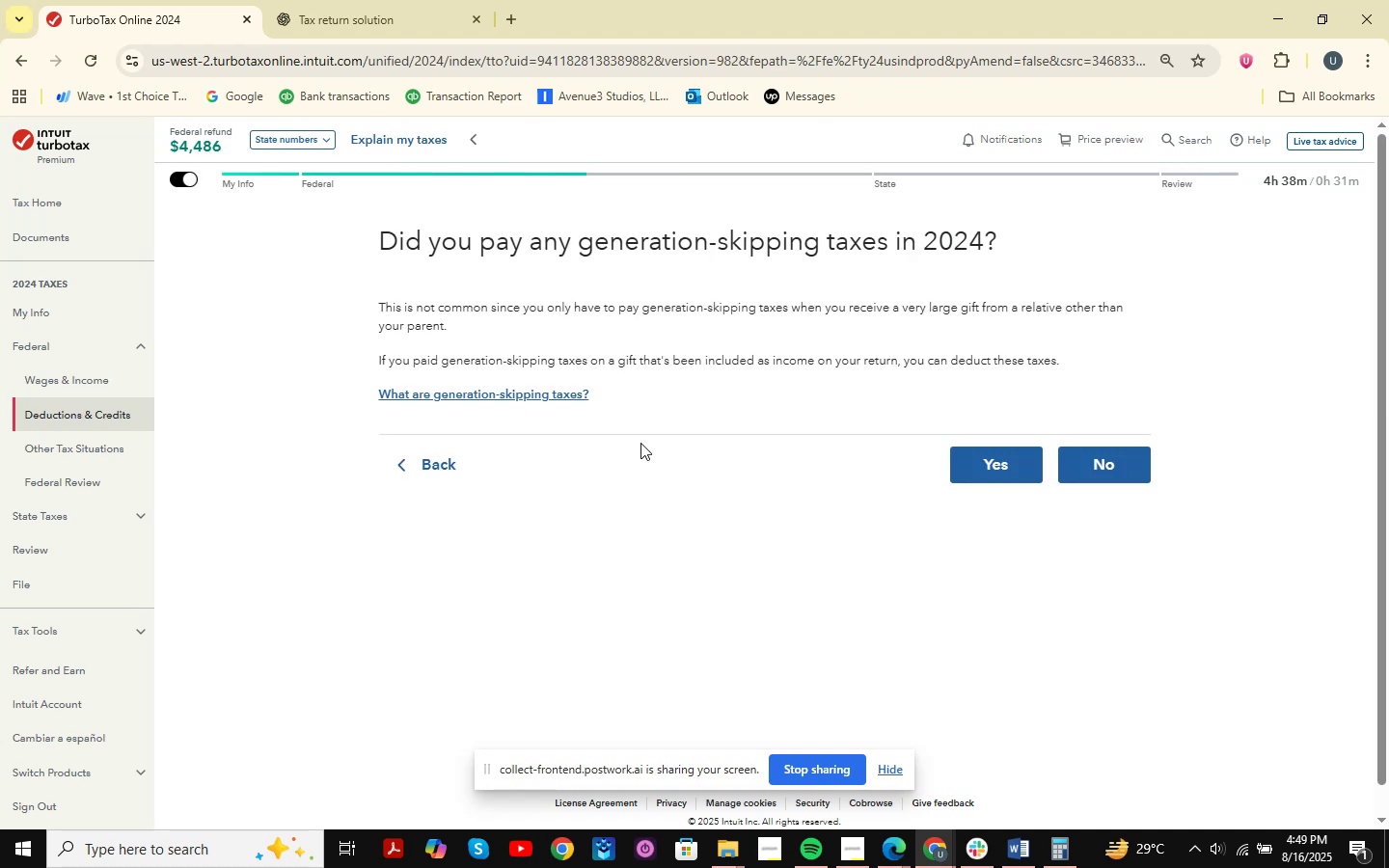 
left_click_drag(start_coordinate=[399, 235], to_coordinate=[914, 235])
 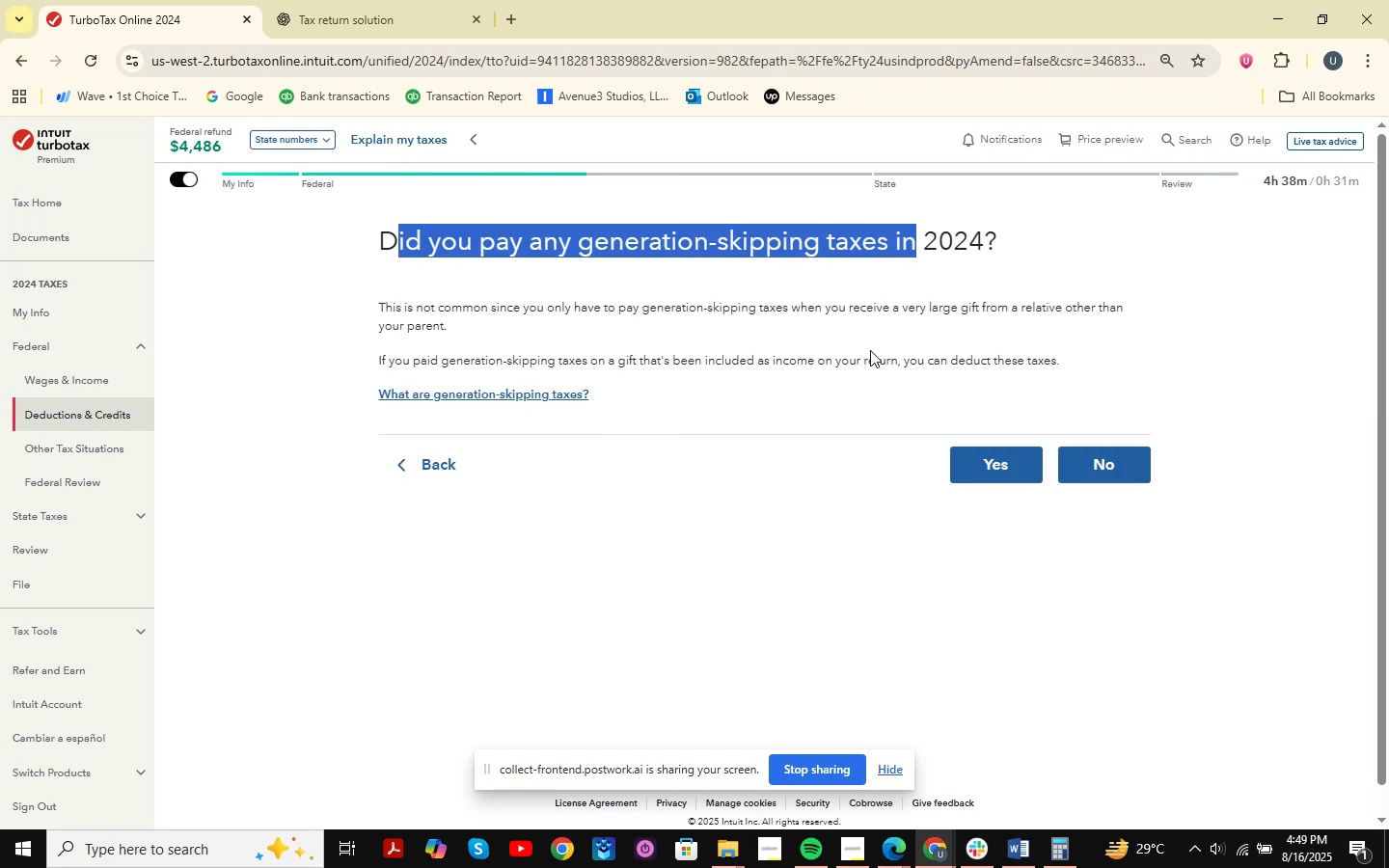 
left_click([870, 358])
 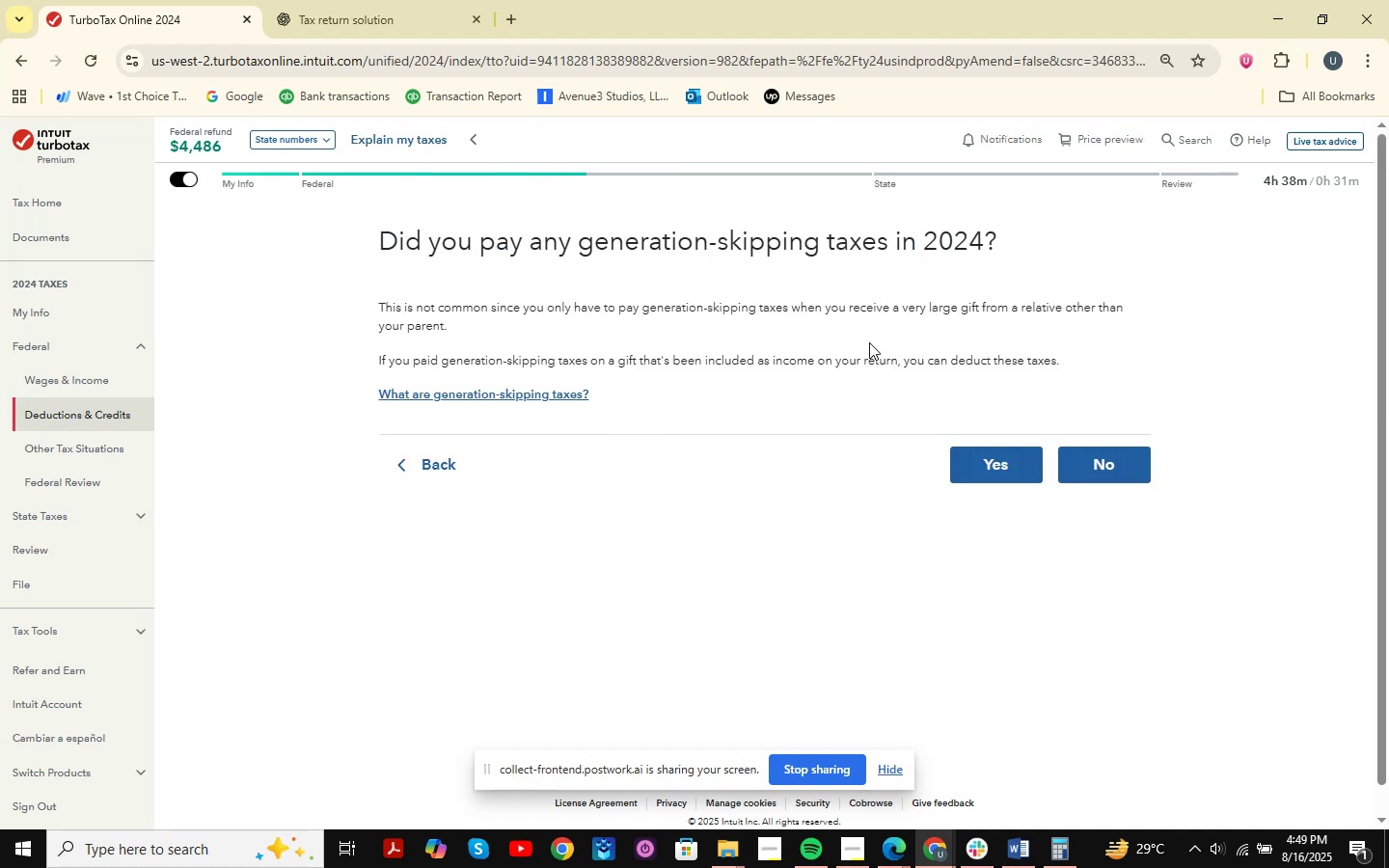 
key(Shift+ShiftLeft)
 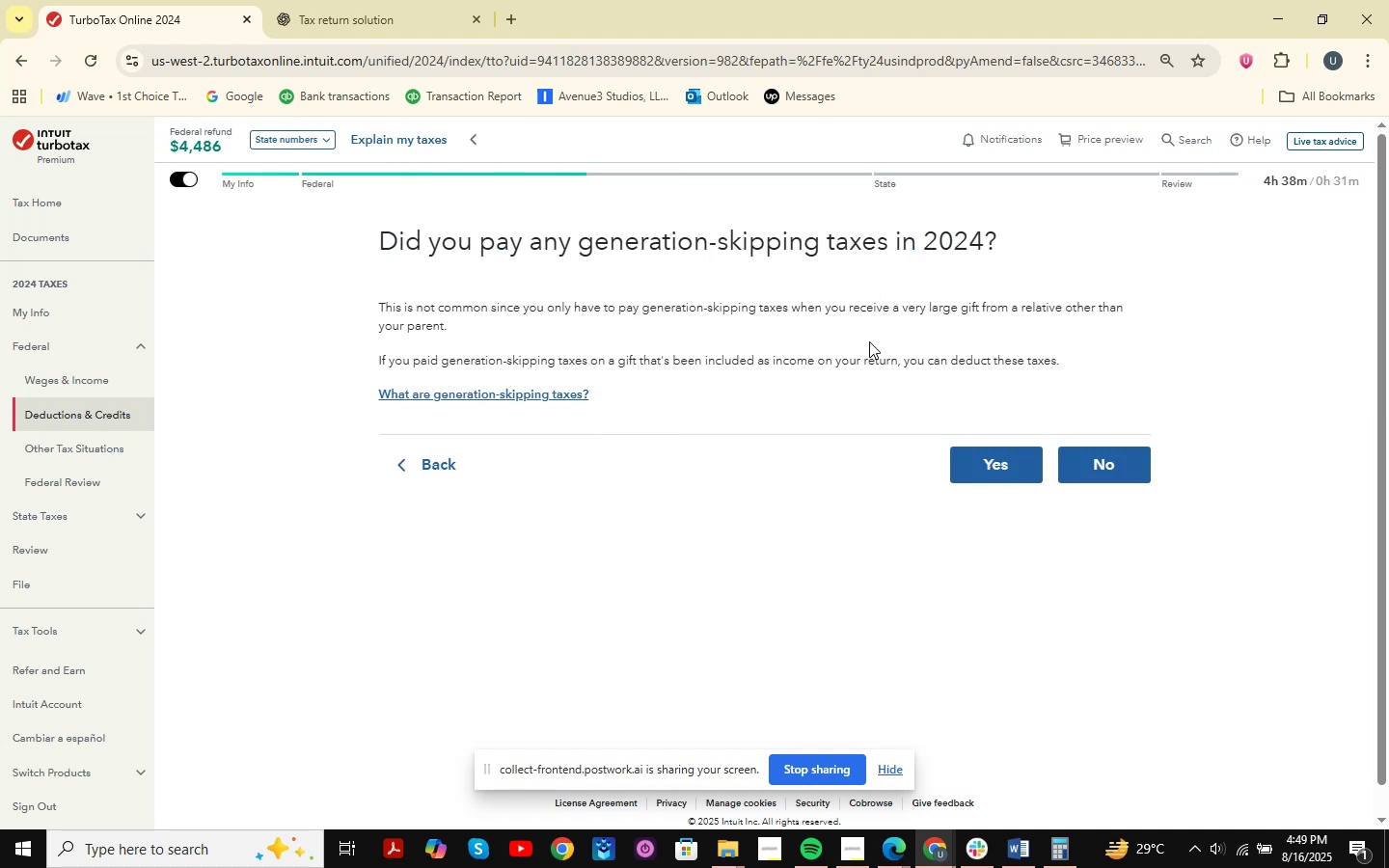 
key(Meta+Shift+MetaLeft)
 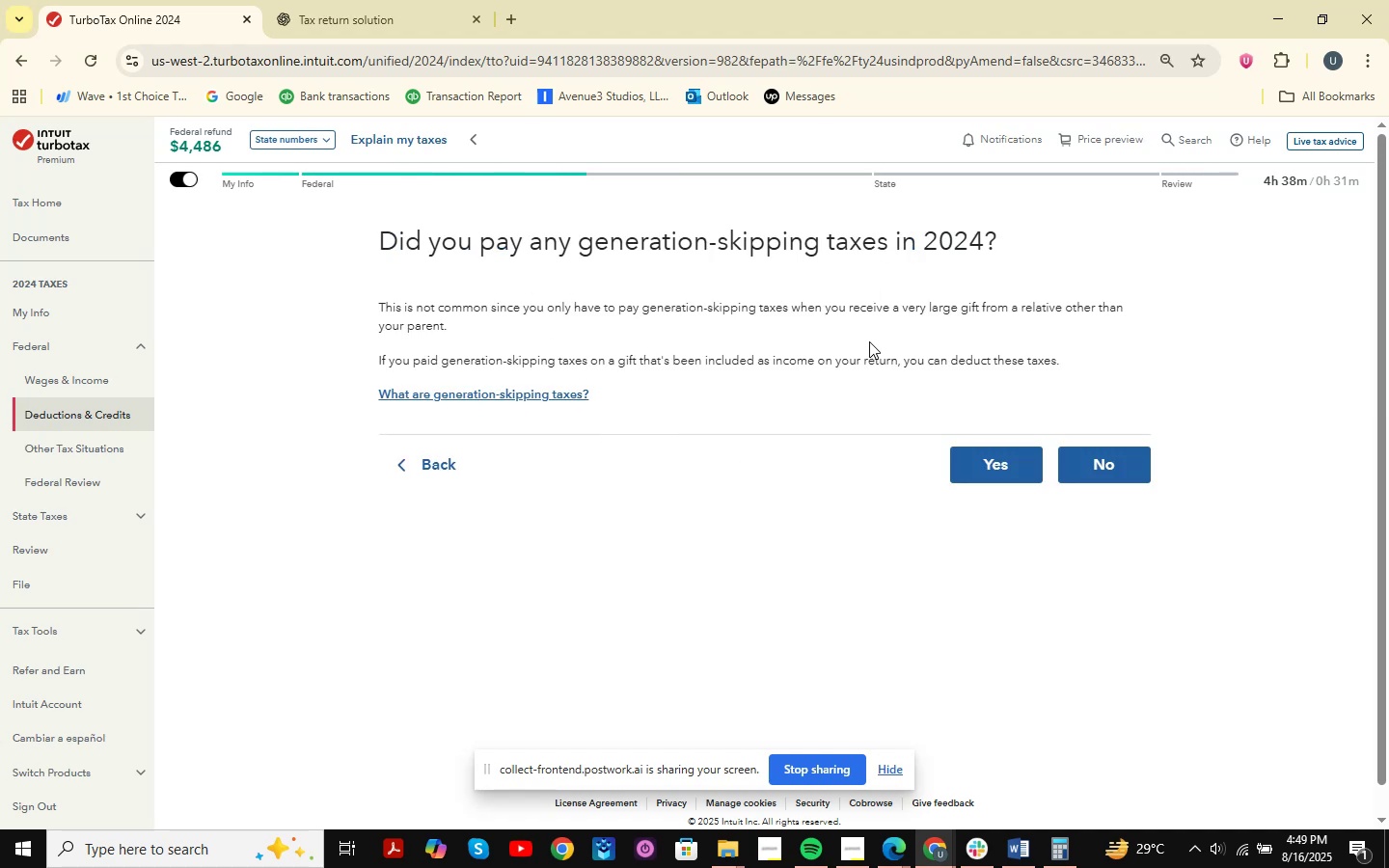 
key(Meta+Shift+S)
 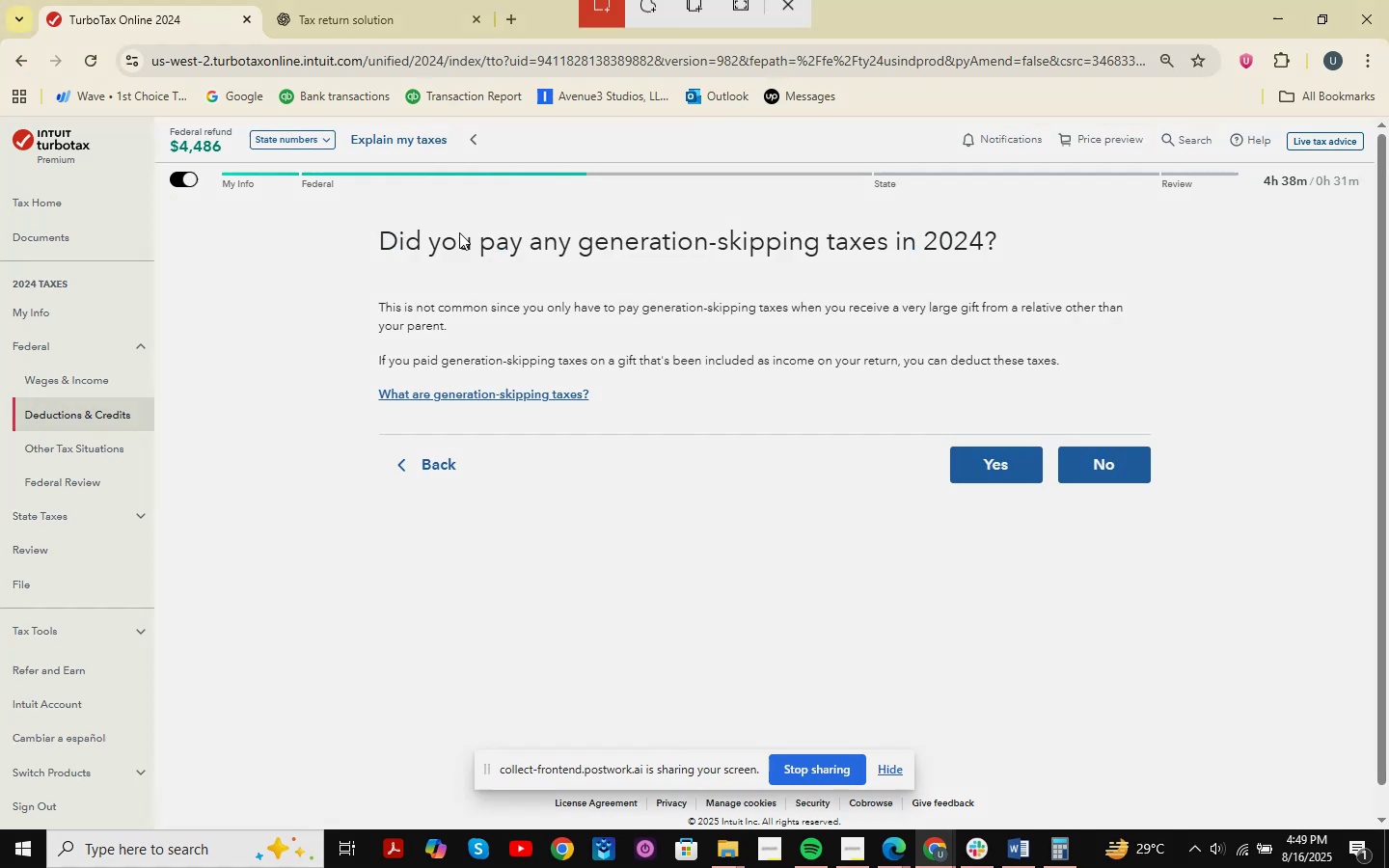 
left_click_drag(start_coordinate=[328, 202], to_coordinate=[1388, 686])
 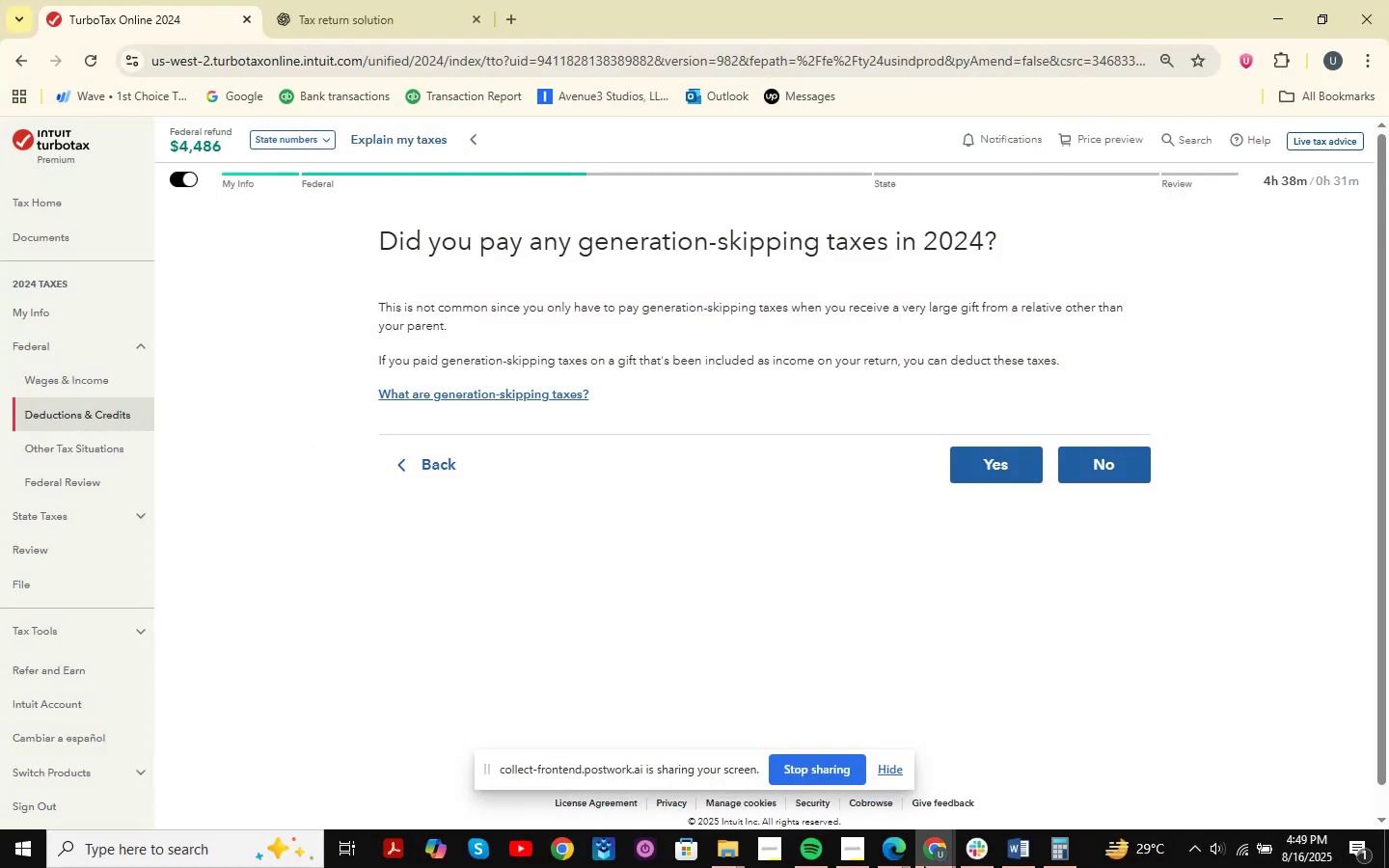 
double_click([993, 797])
 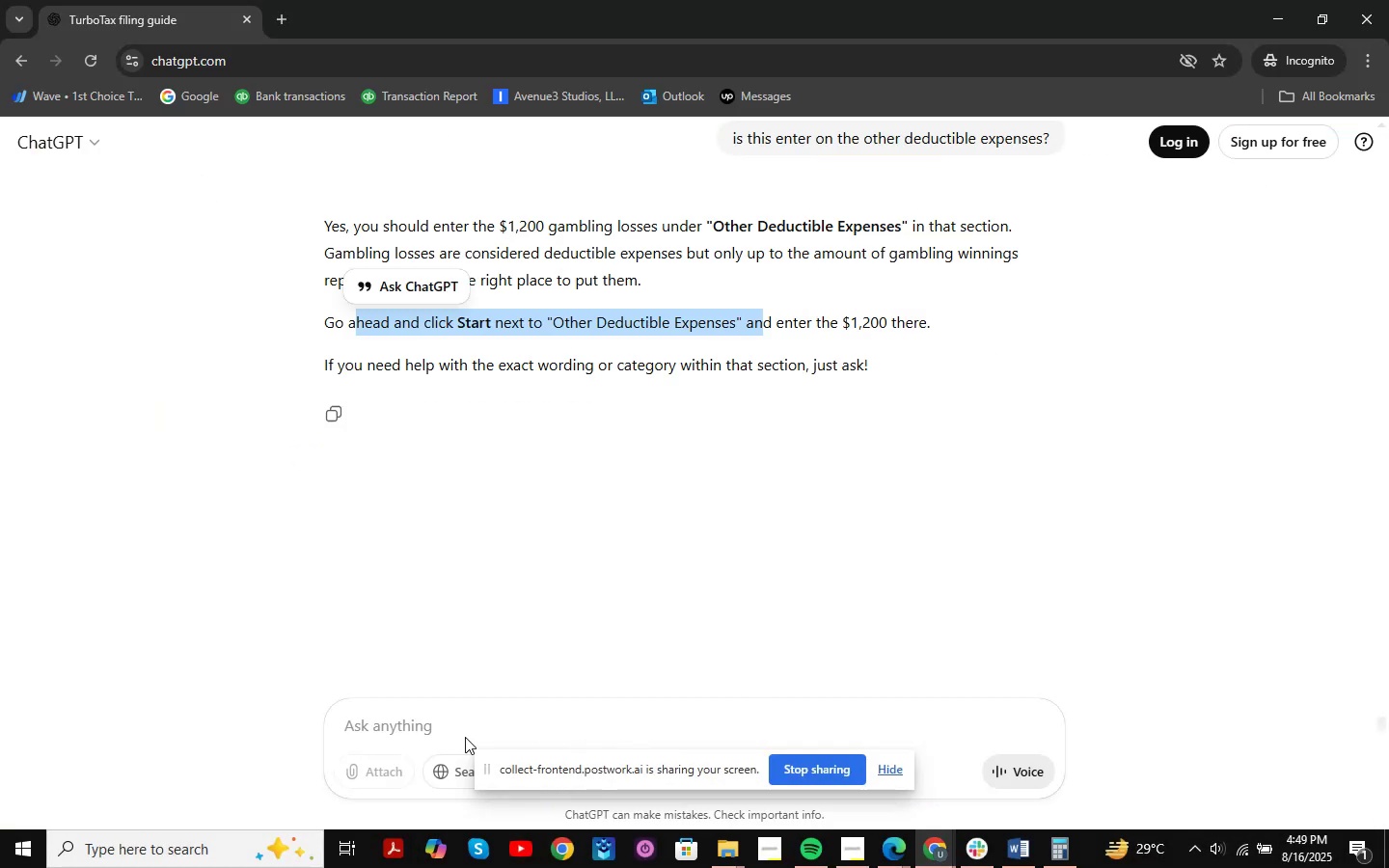 
left_click([445, 715])
 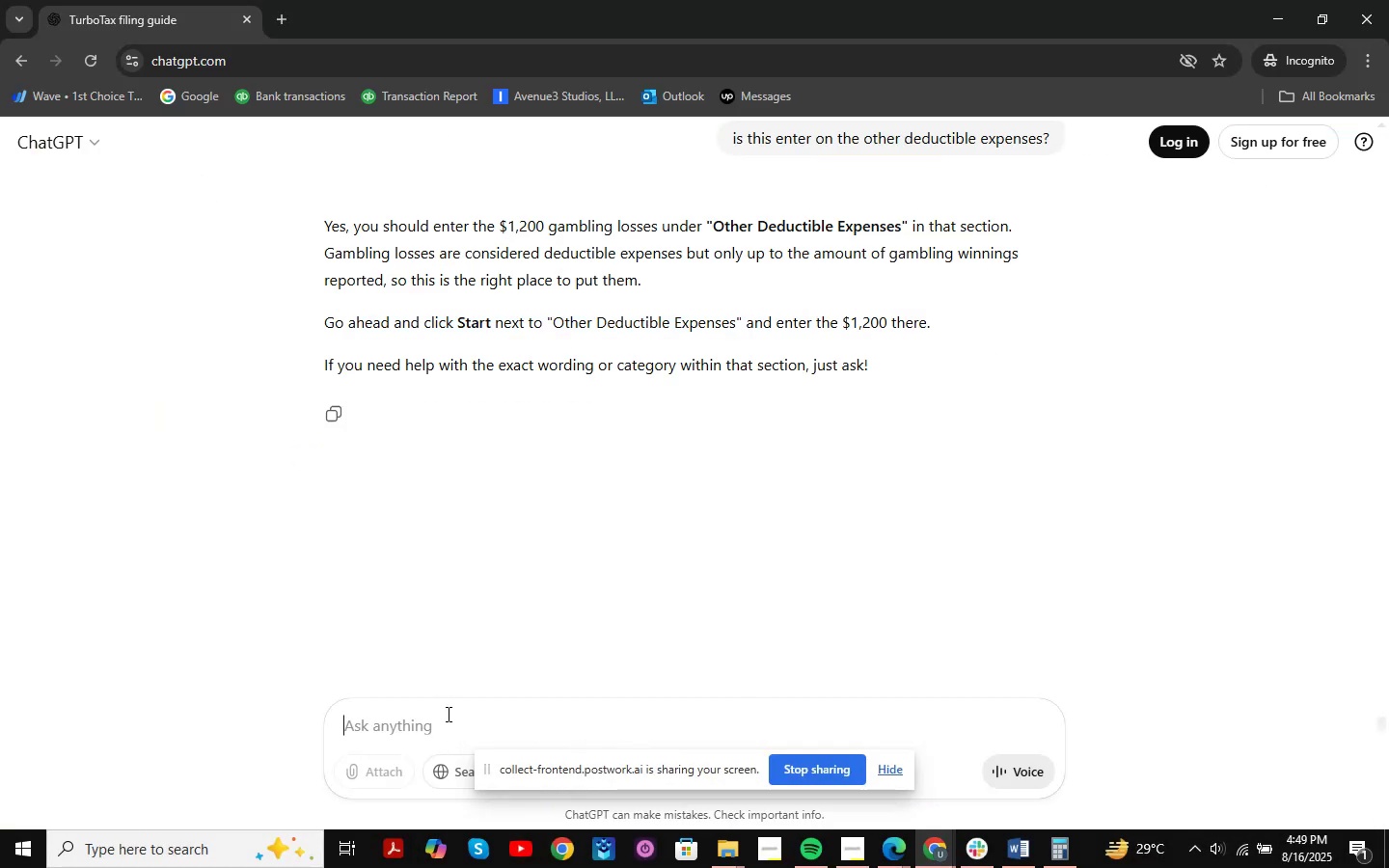 
key(Control+ControlLeft)
 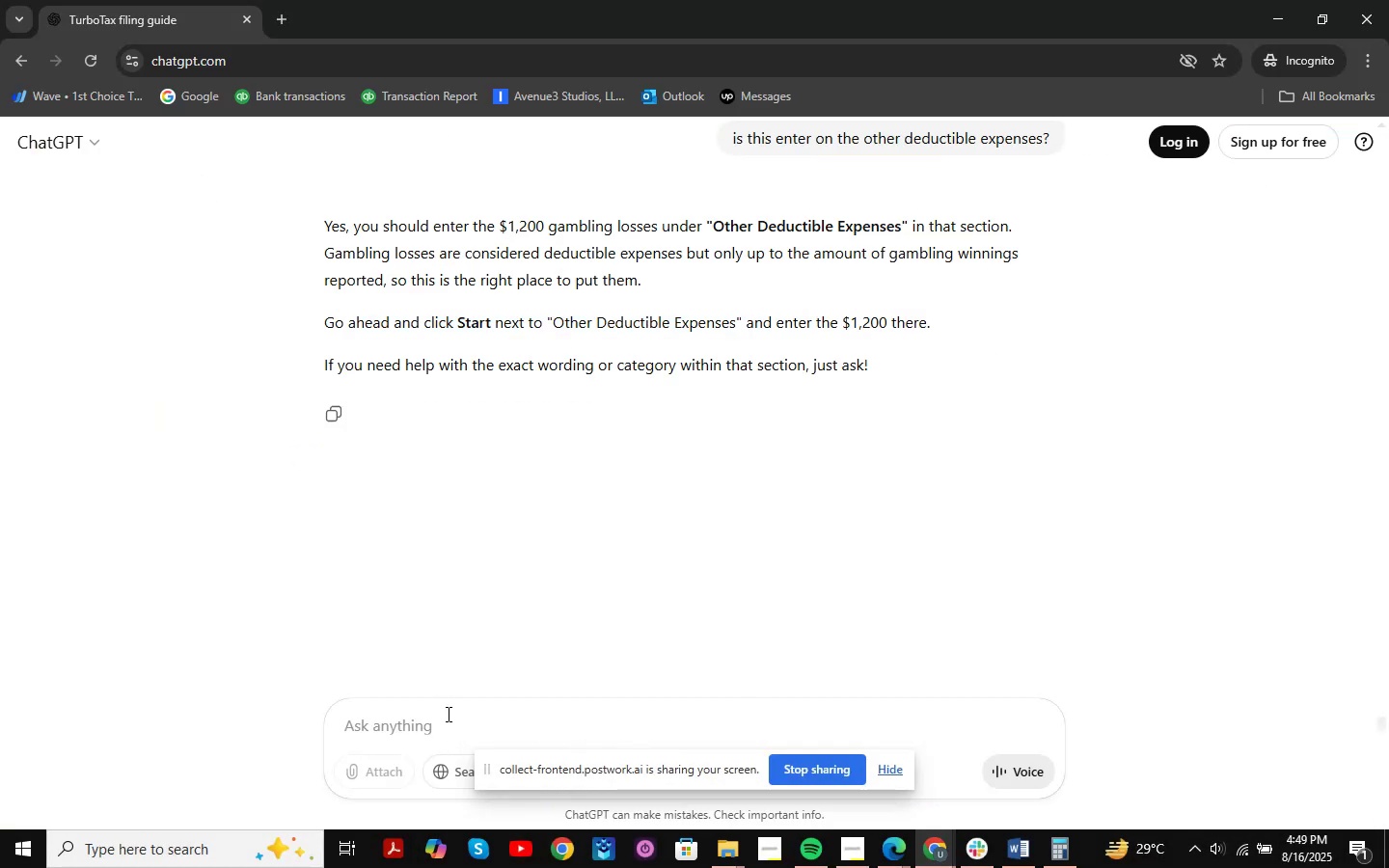 
key(Control+V)
 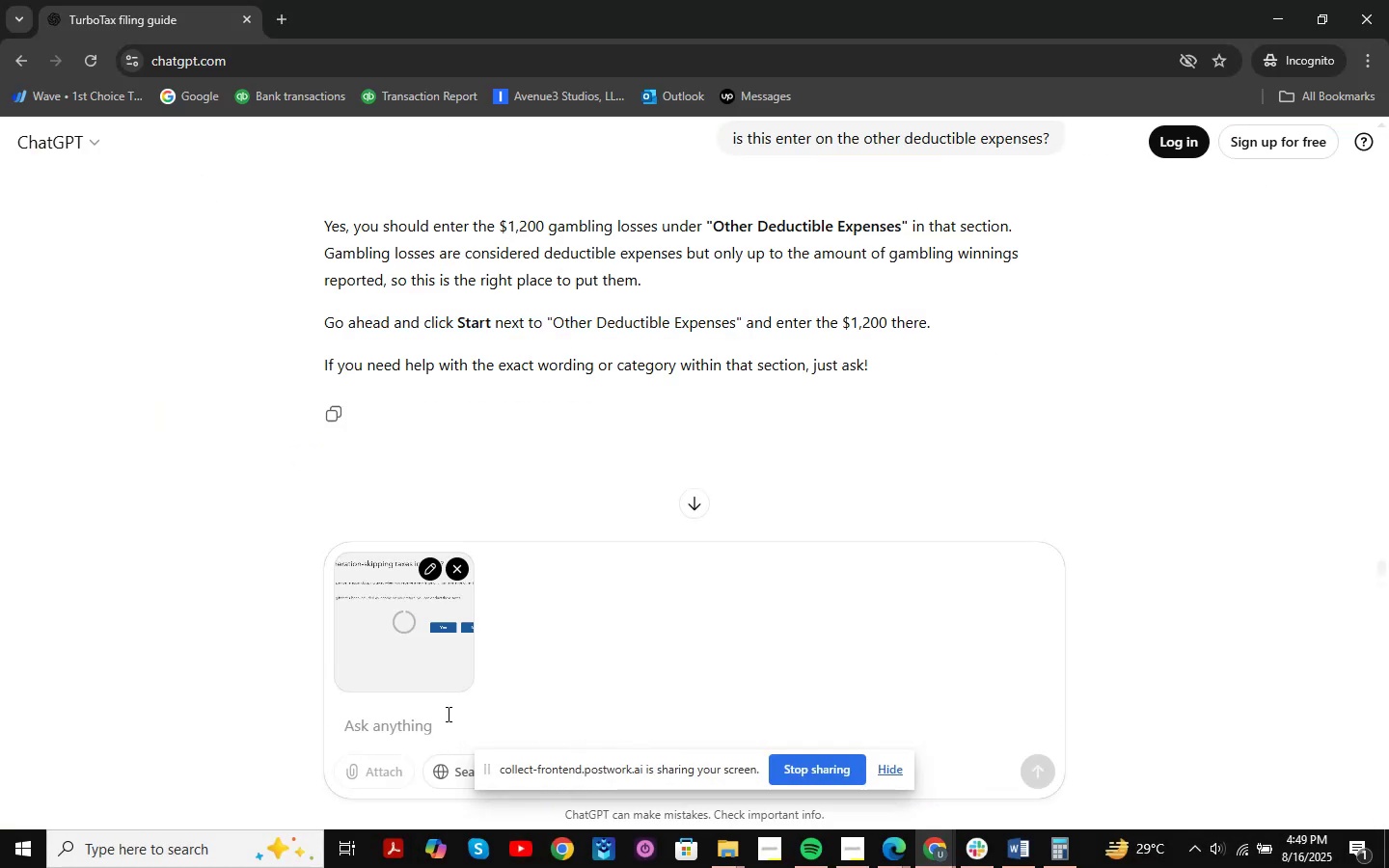 
key(NumpadEnter)
 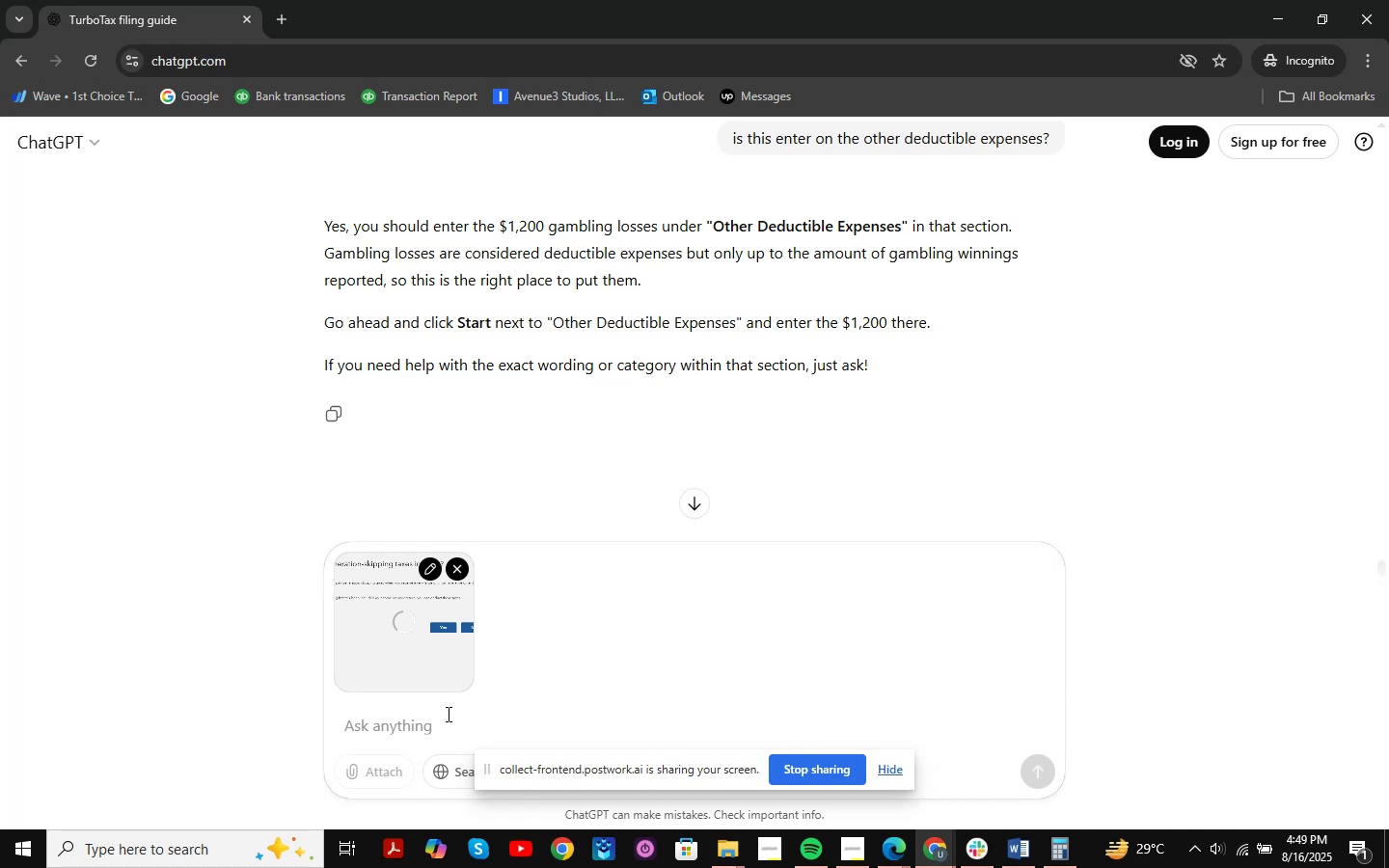 
key(NumpadEnter)
 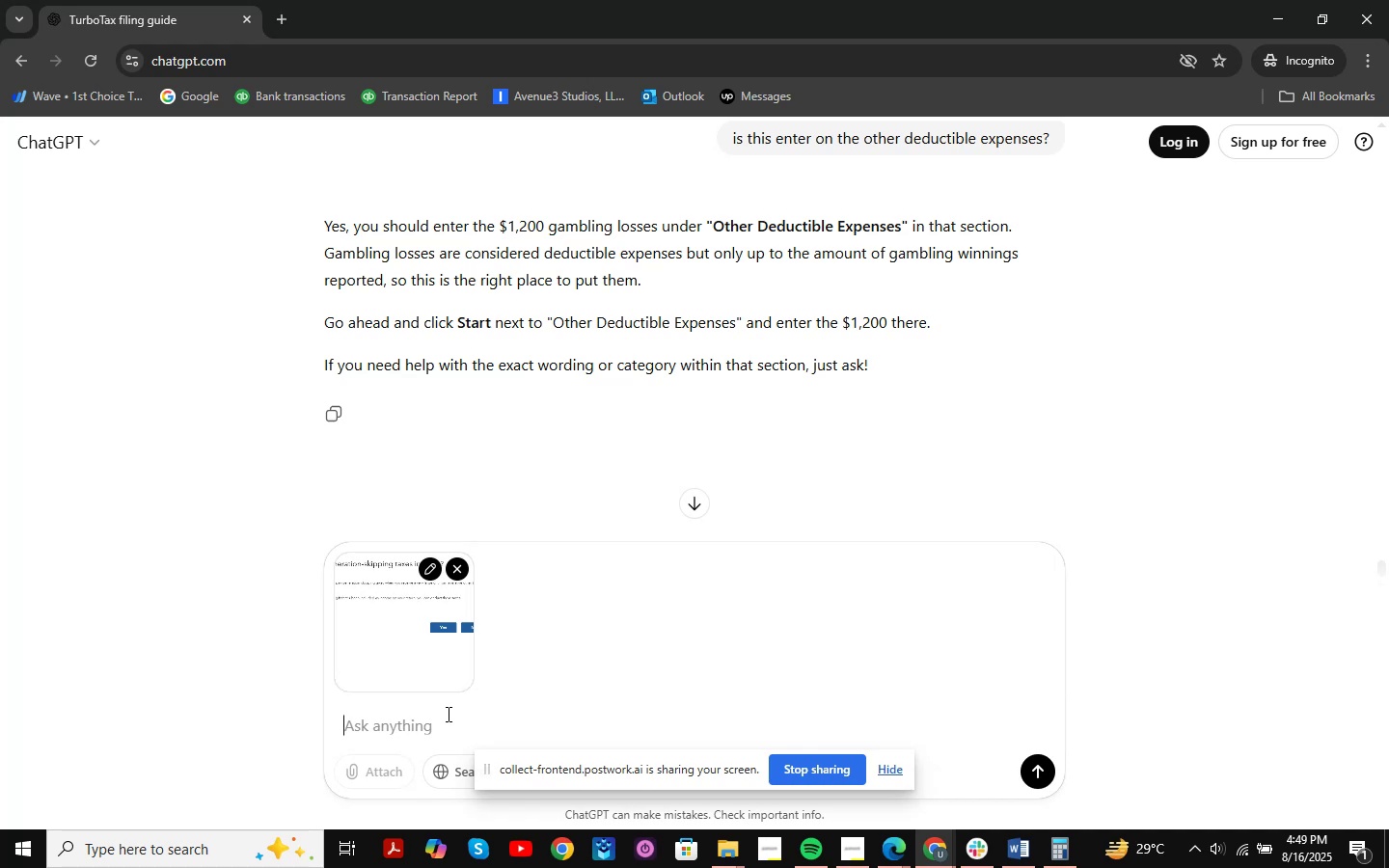 
scroll: coordinate [772, 437], scroll_direction: down, amount: 5.0
 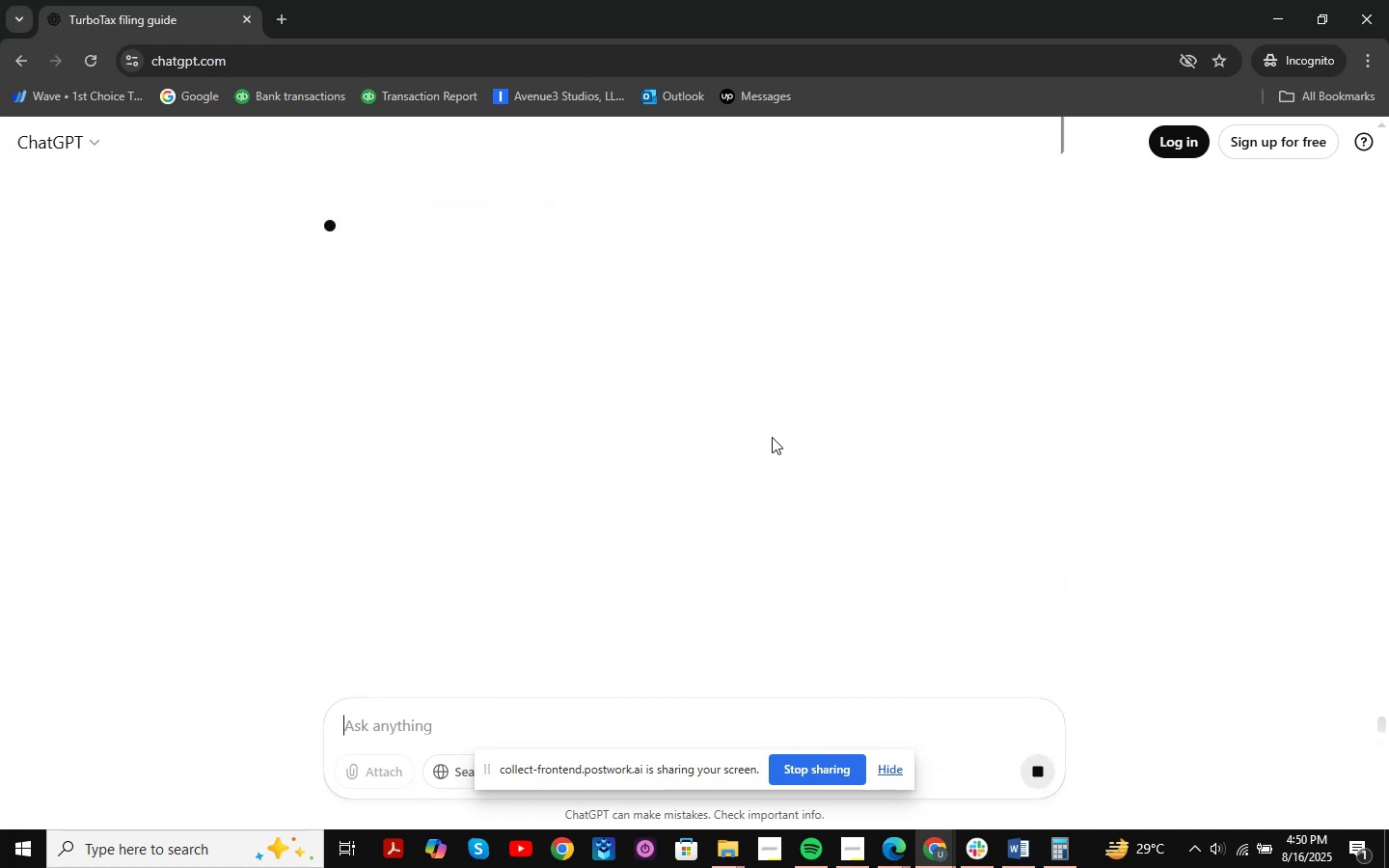 
wait(9.14)
 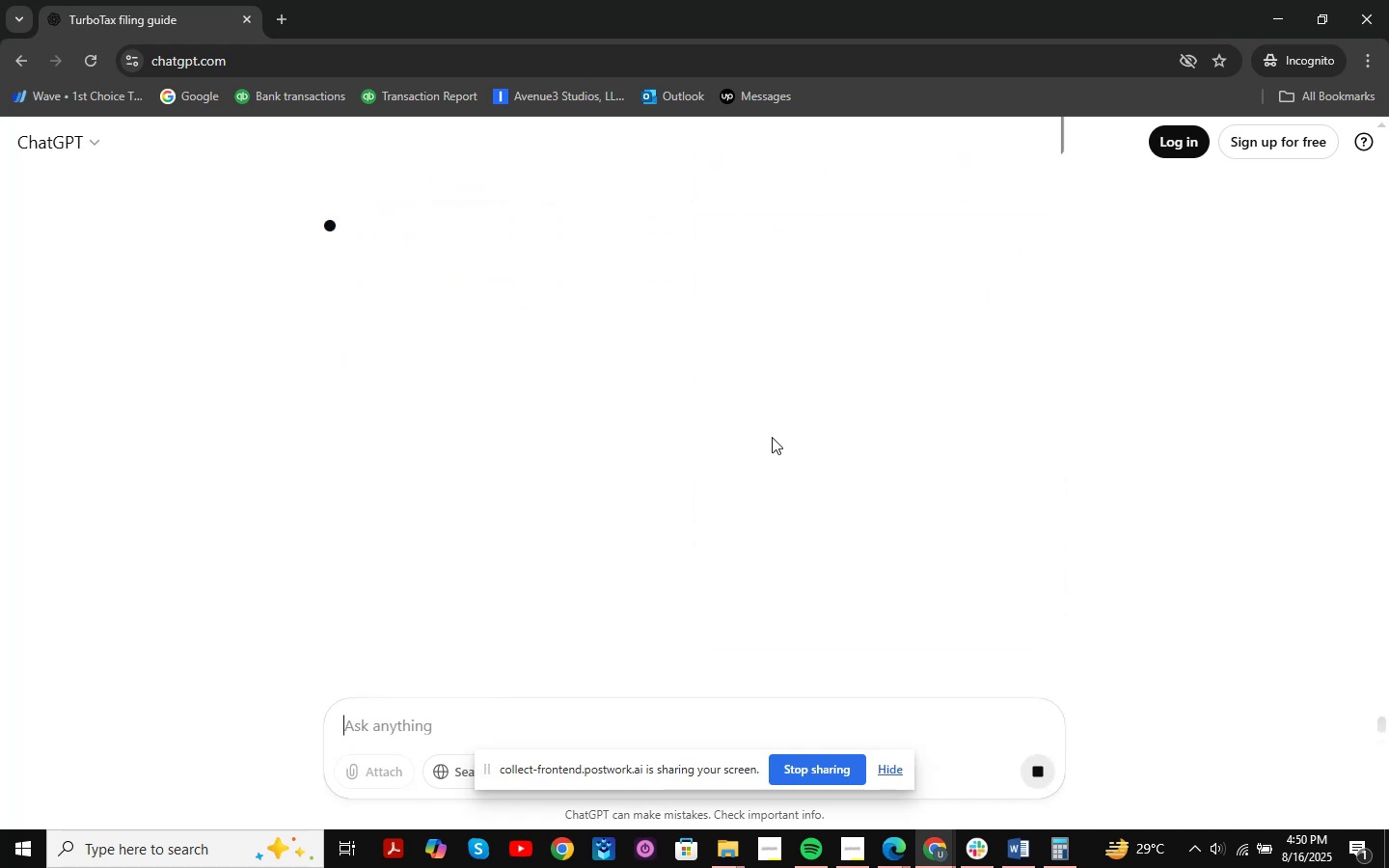 
left_click_drag(start_coordinate=[543, 348], to_coordinate=[859, 341])
 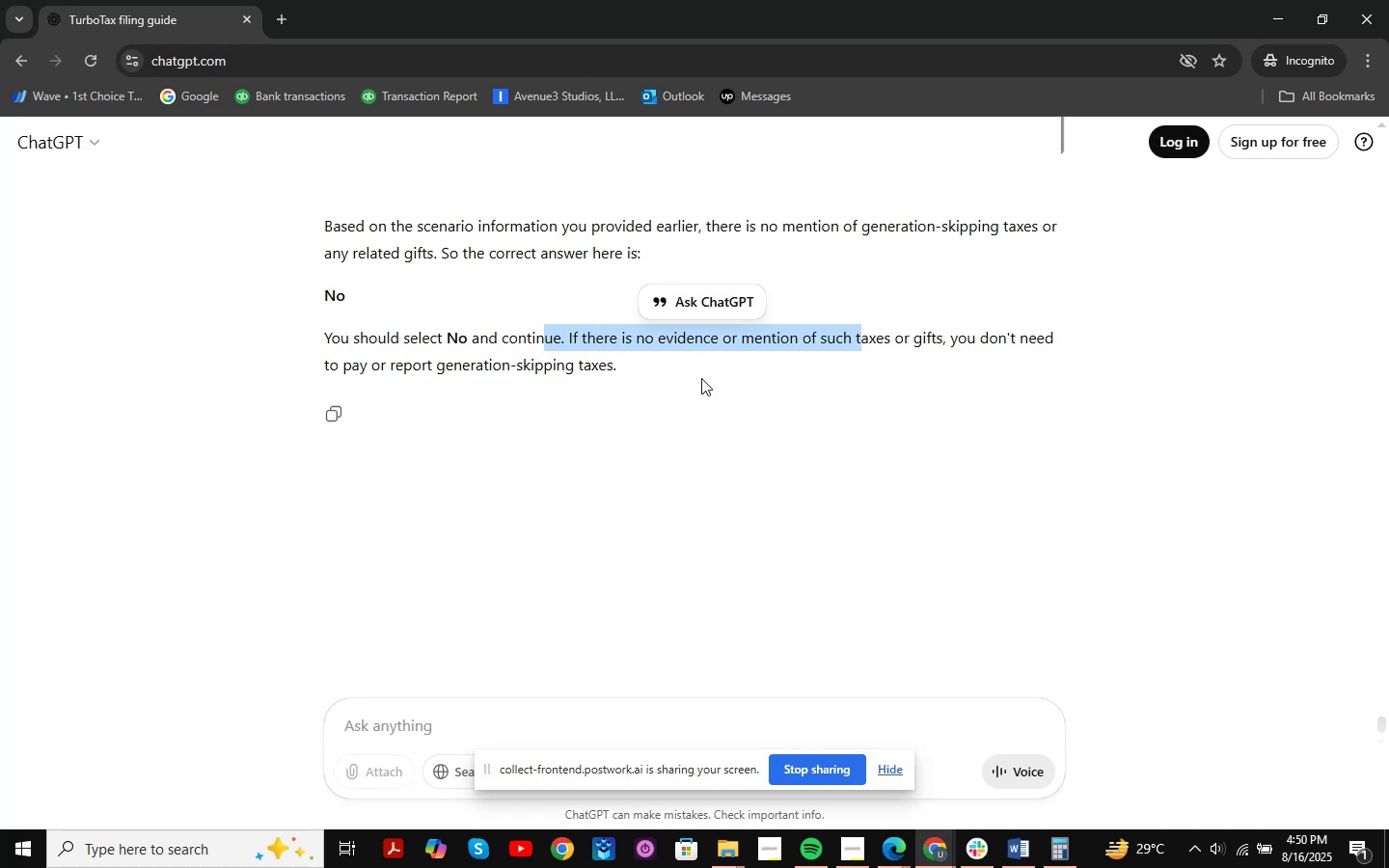 
left_click([849, 412])
 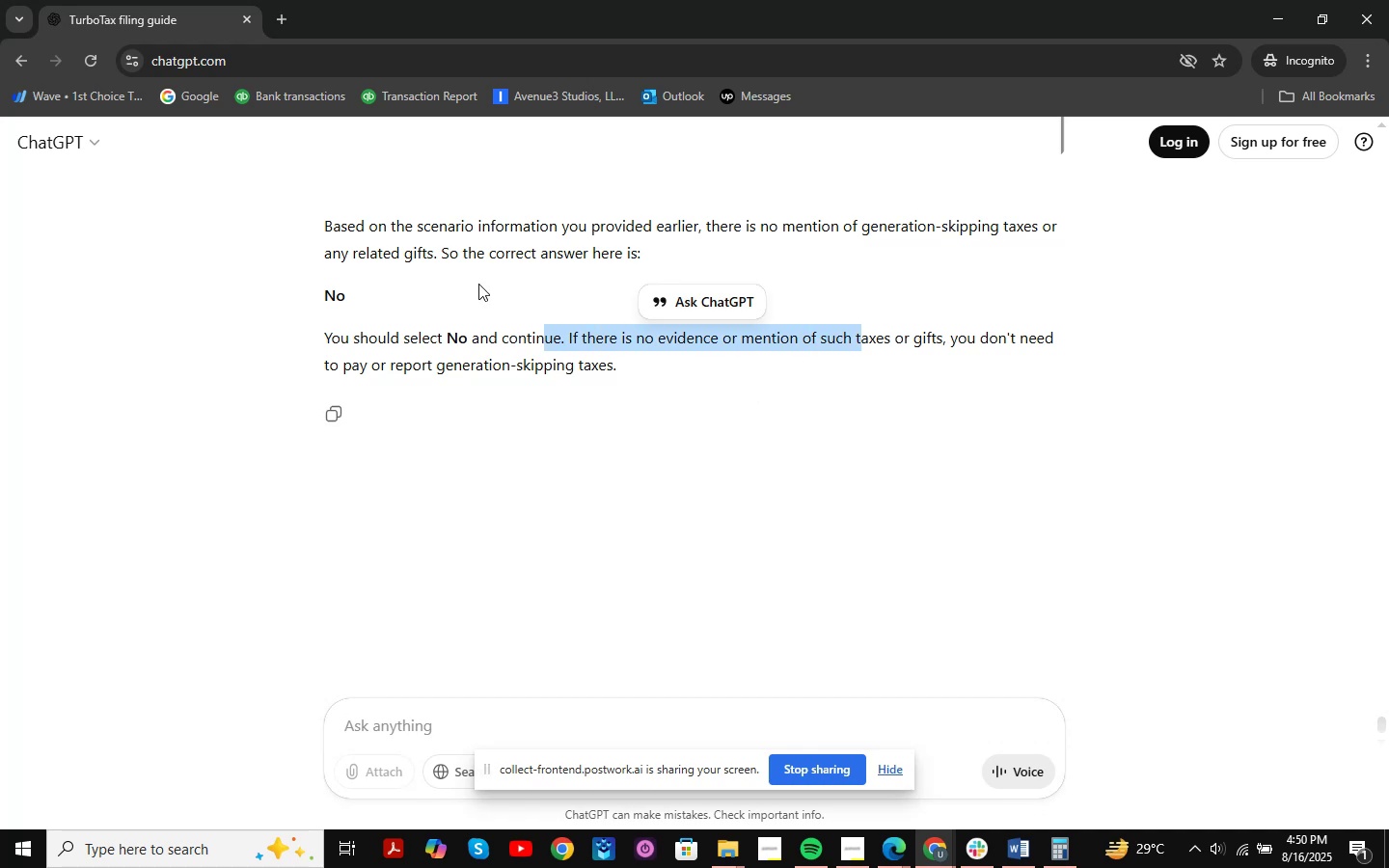 
left_click([446, 231])
 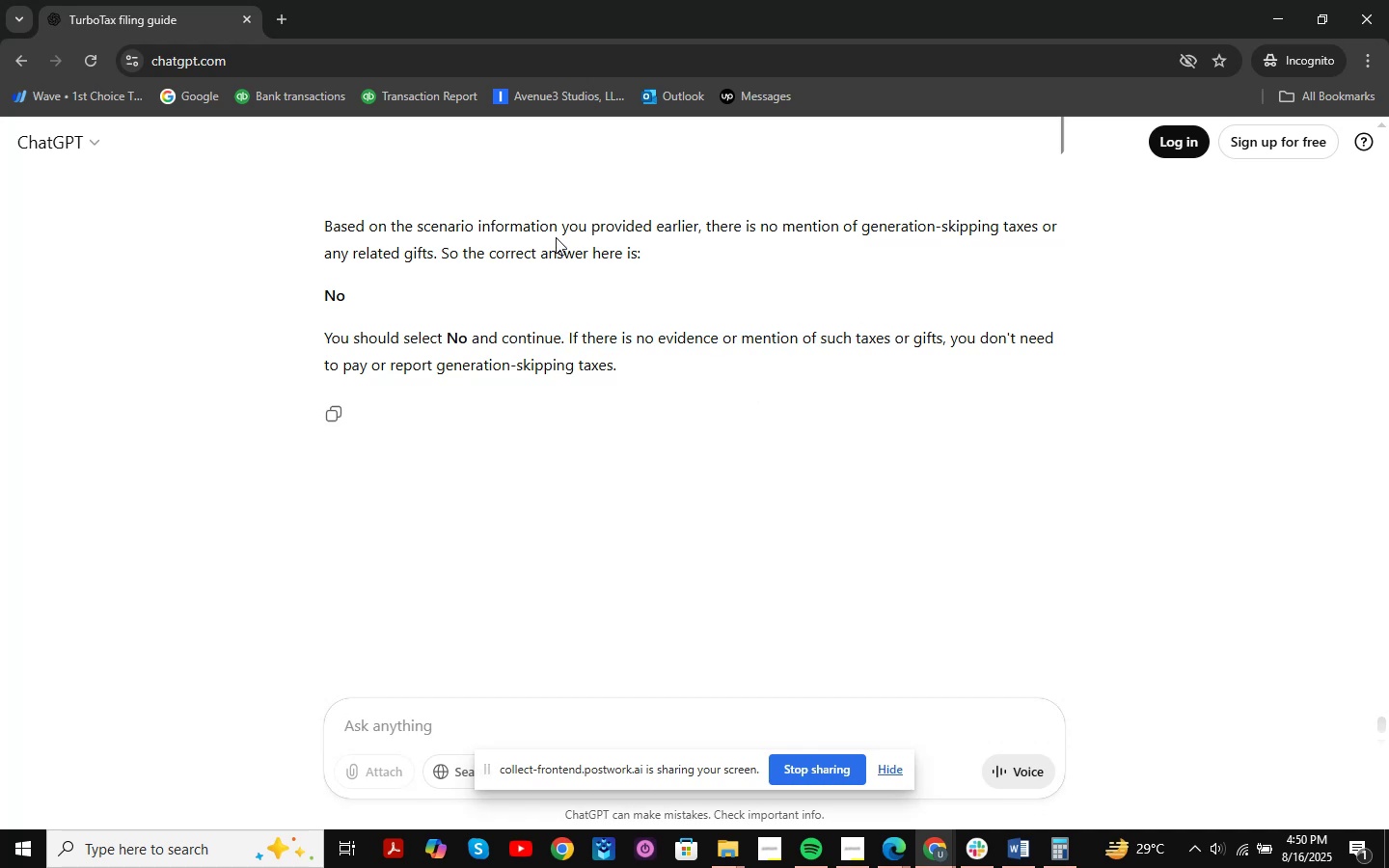 
left_click_drag(start_coordinate=[497, 224], to_coordinate=[824, 231])
 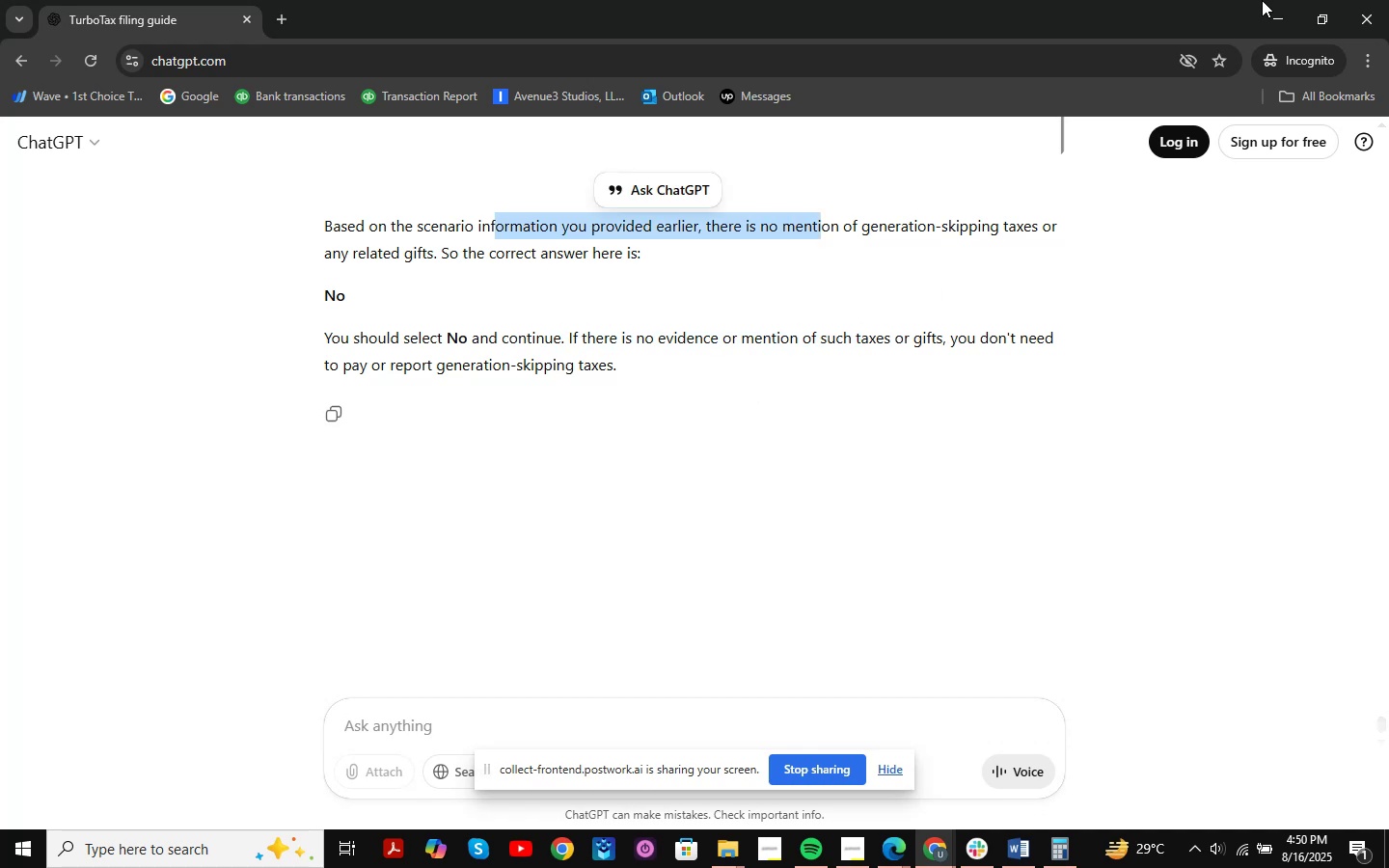 
left_click([1266, 6])
 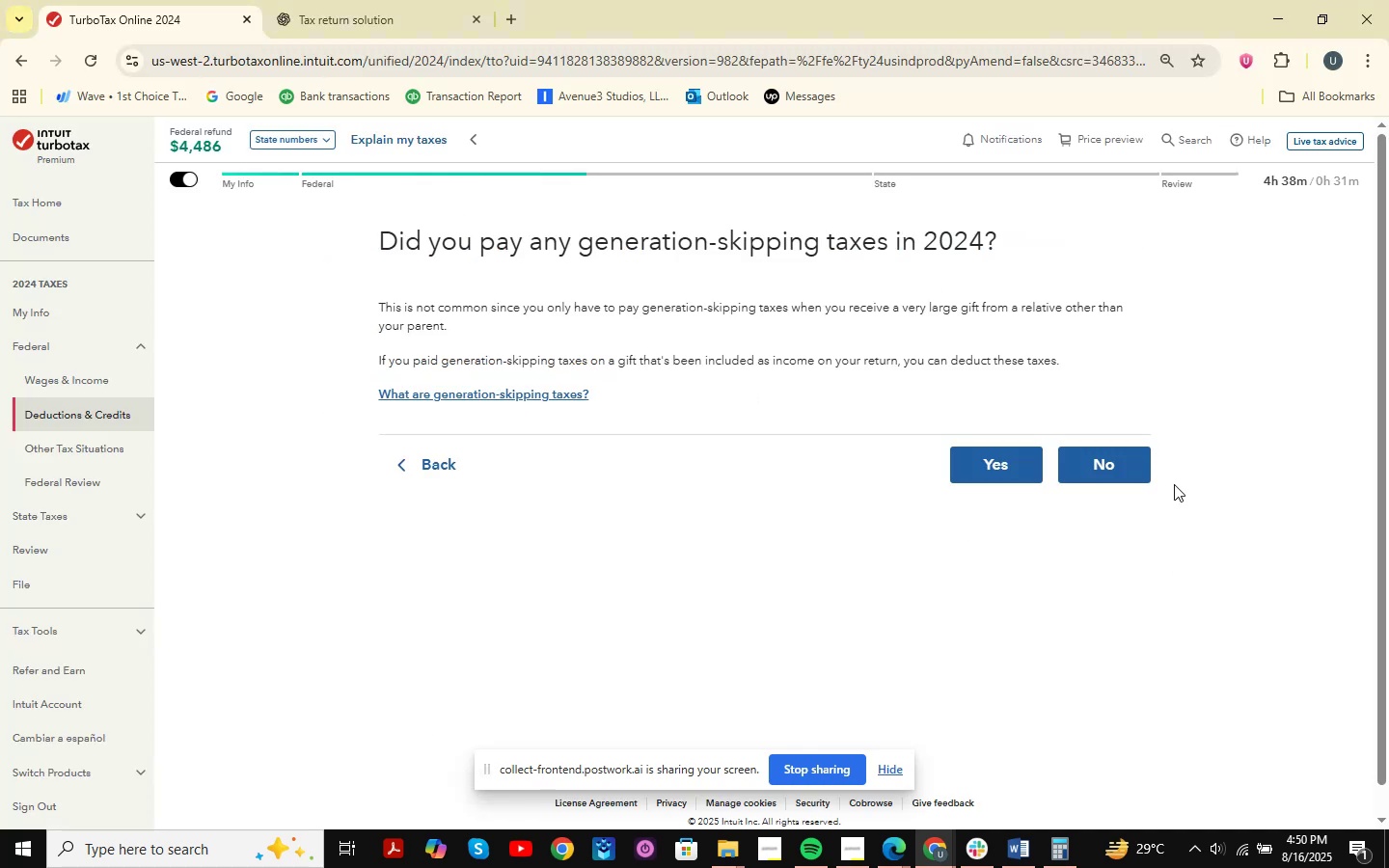 
left_click([1100, 472])
 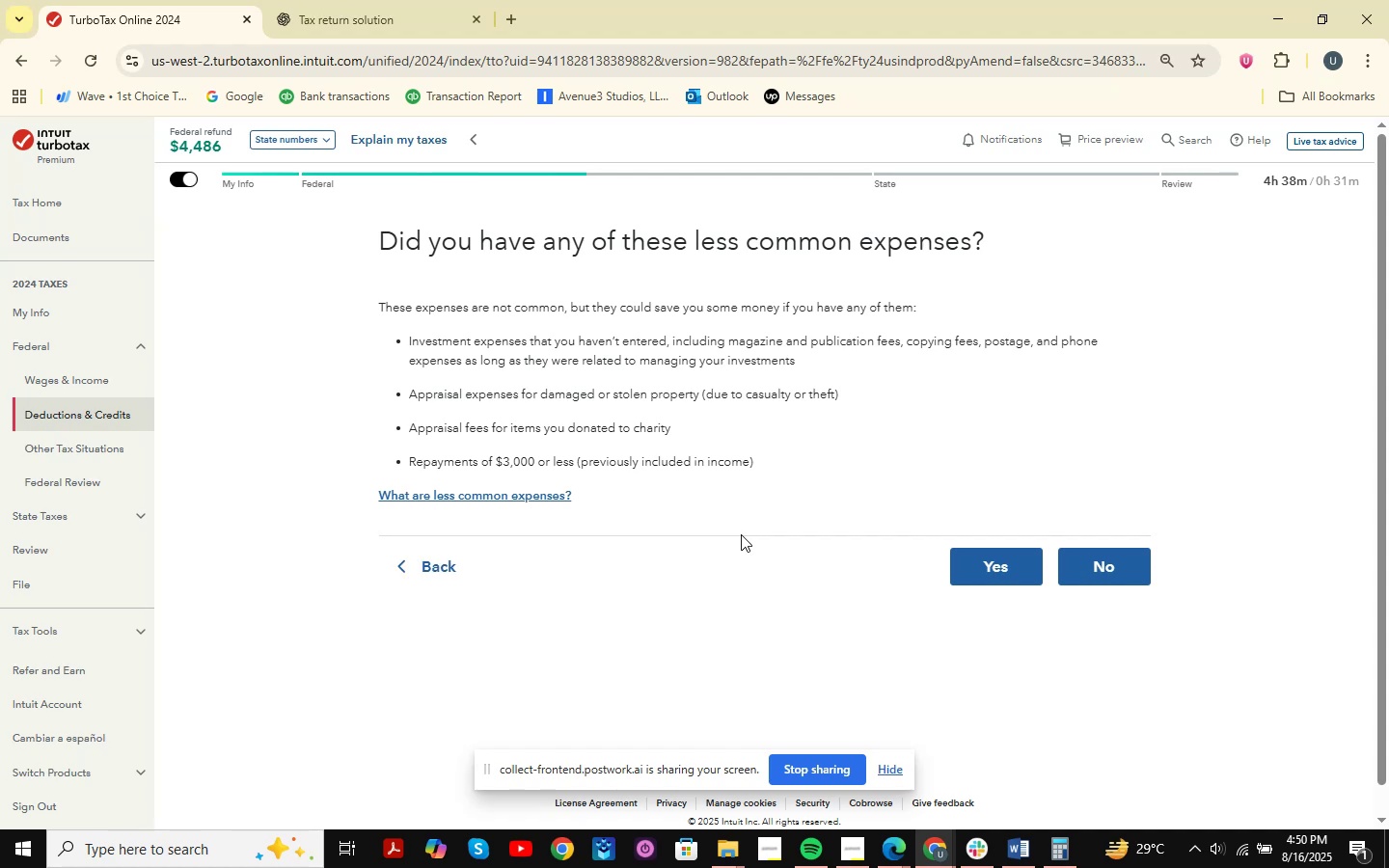 
wait(6.45)
 